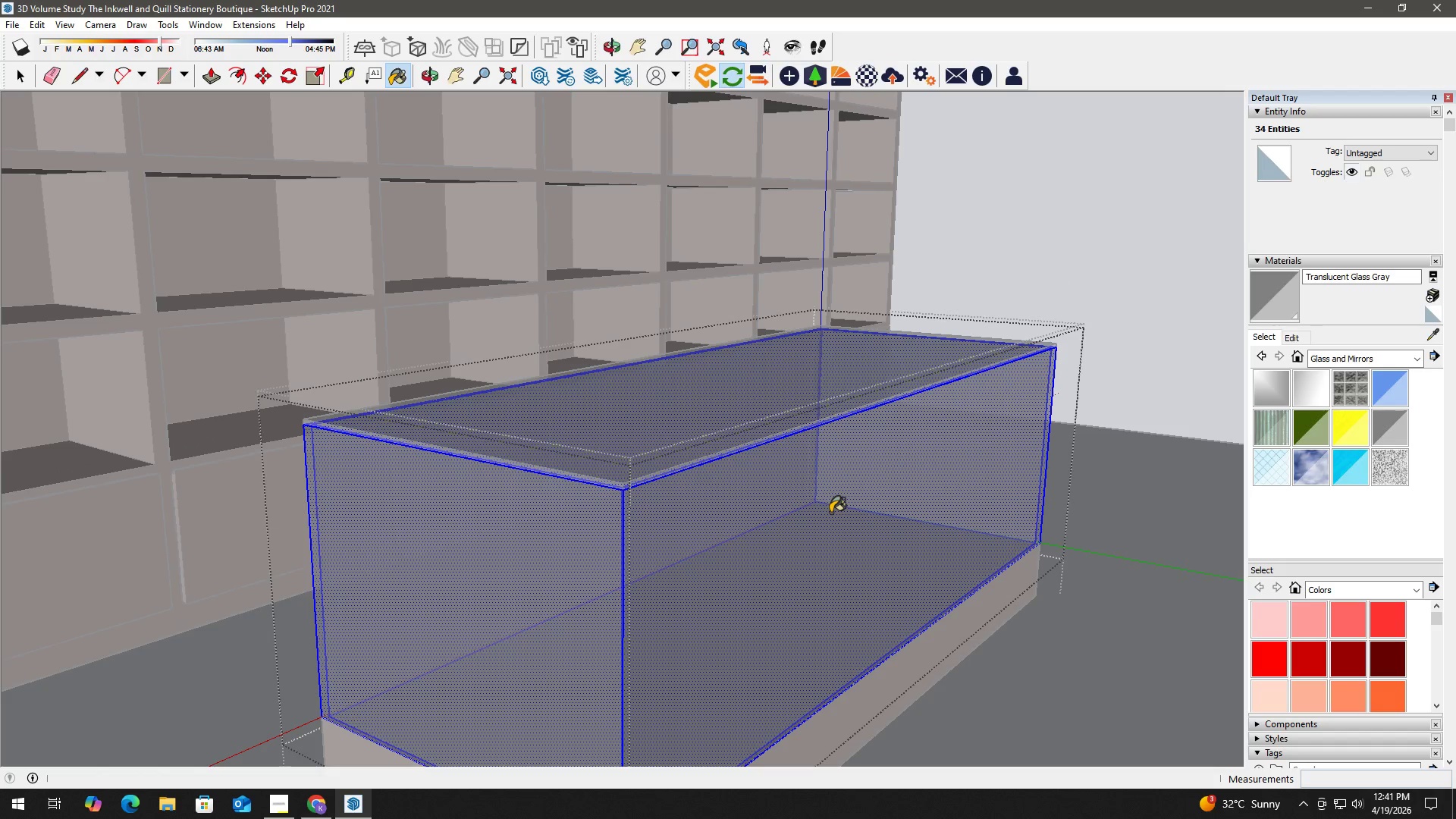 
triple_click([830, 513])
 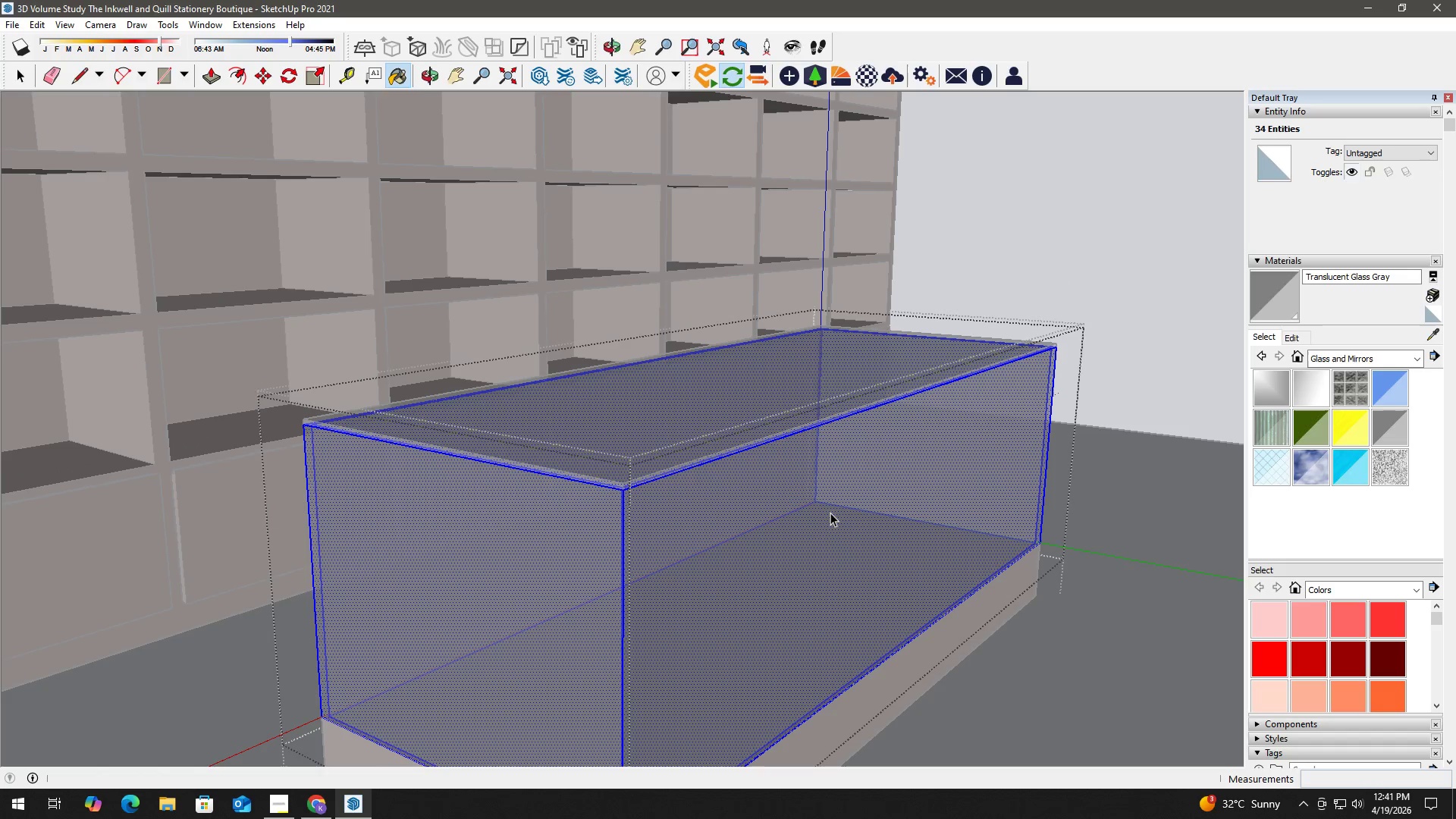 
key(Space)
 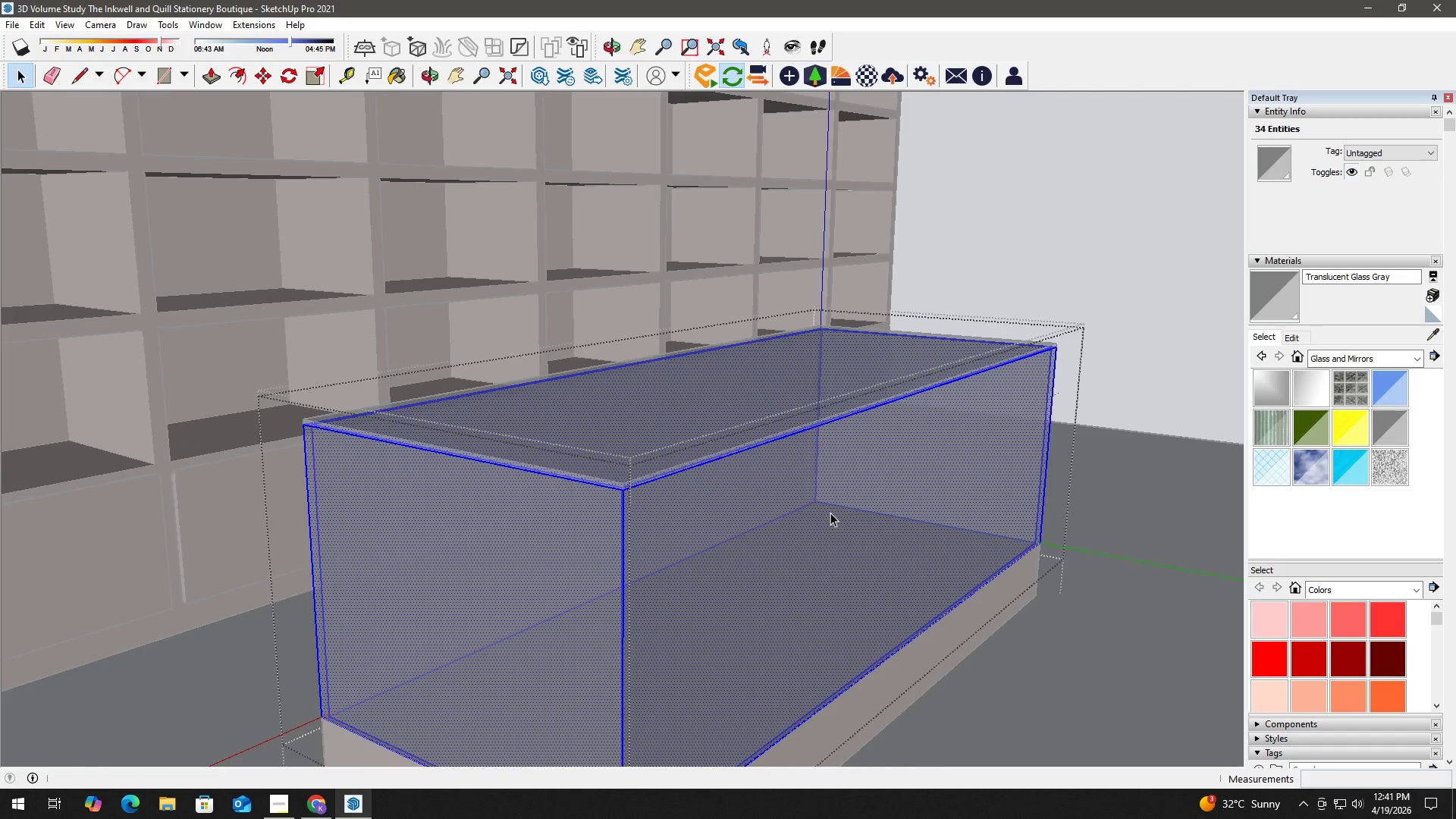 
key(Escape)
 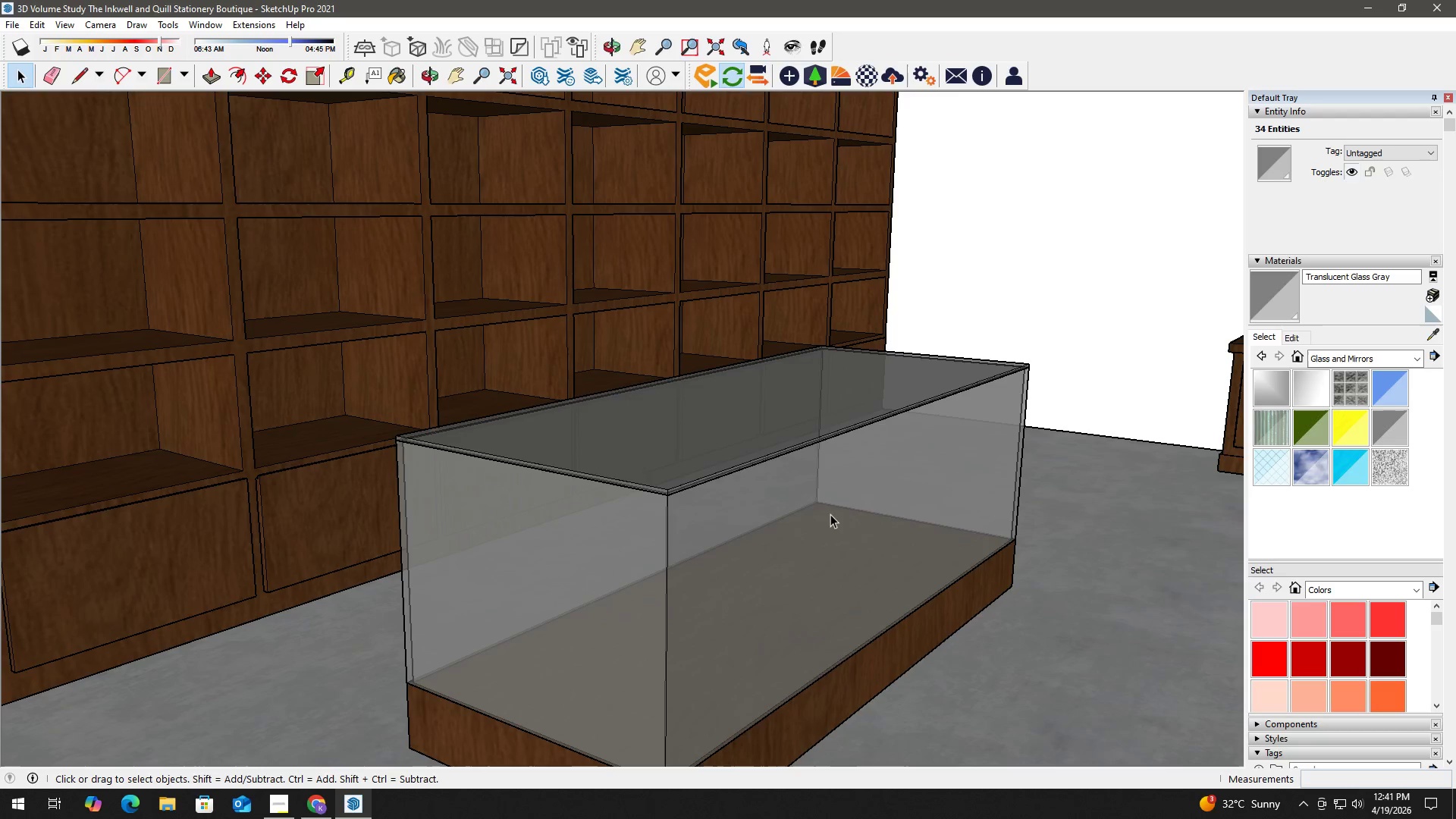 
key(Escape)
 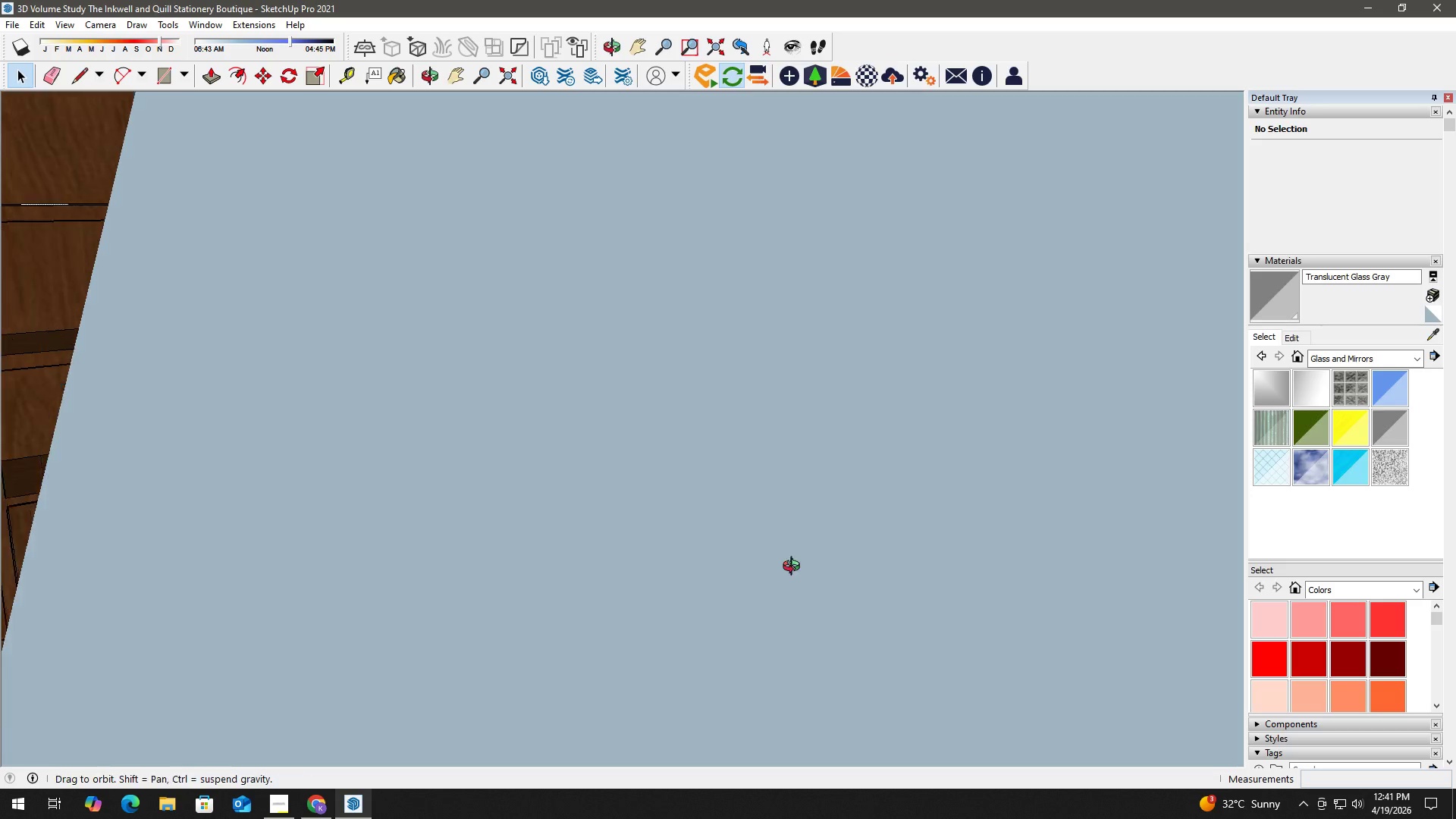 
scroll: coordinate [830, 514], scroll_direction: down, amount: 2.0
 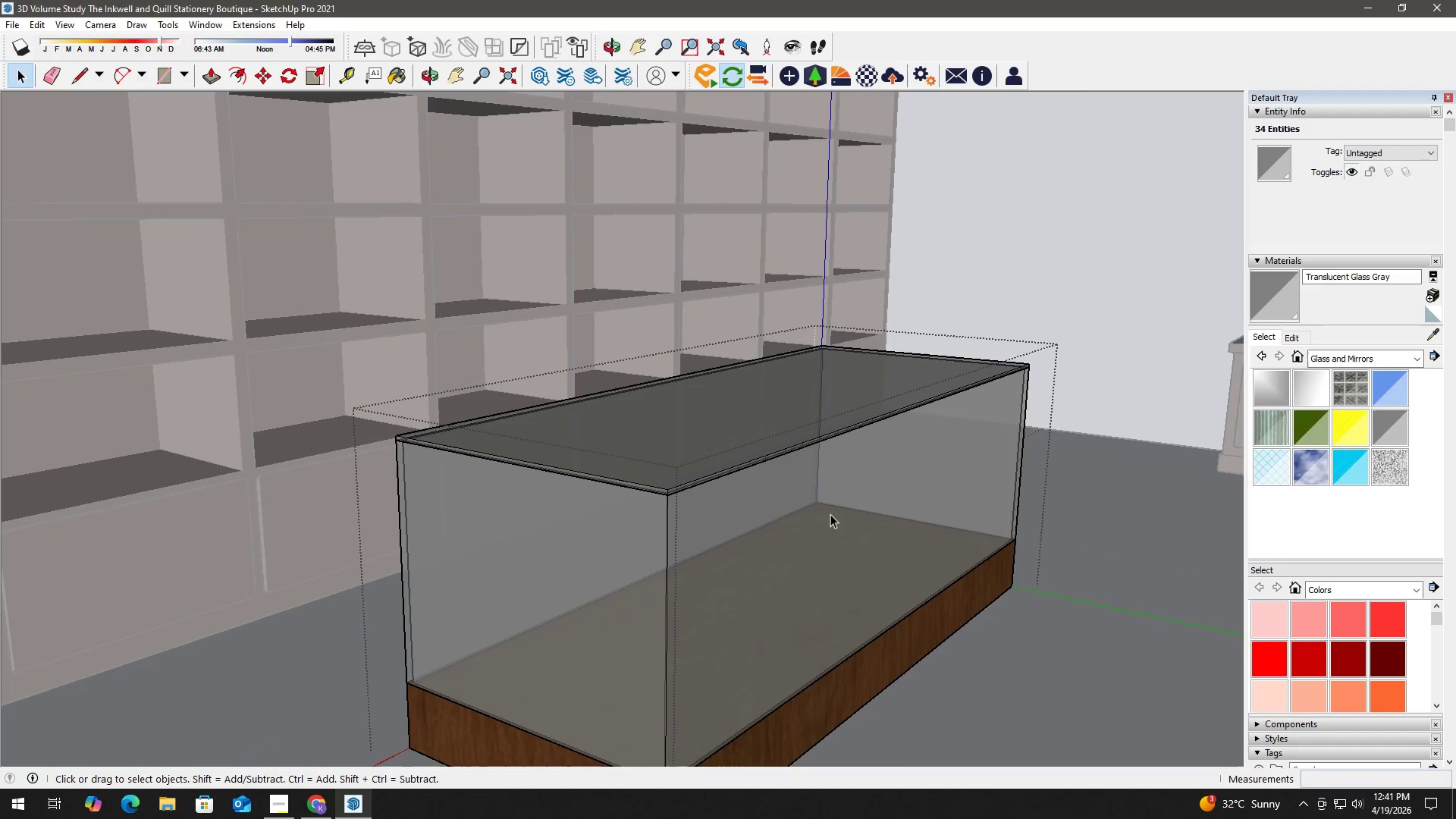 
key(H)
 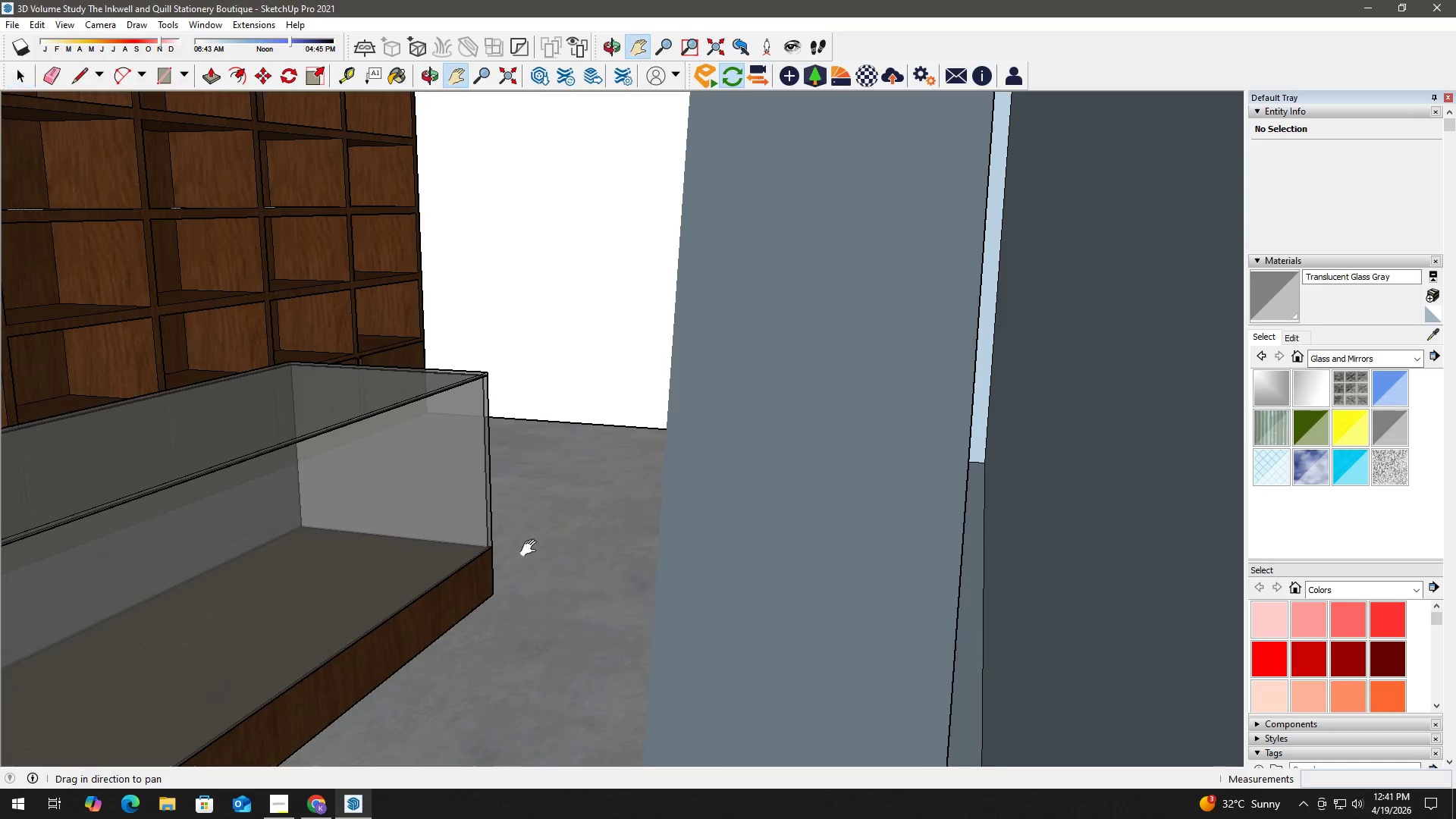 
left_click_drag(start_coordinate=[529, 548], to_coordinate=[748, 507])
 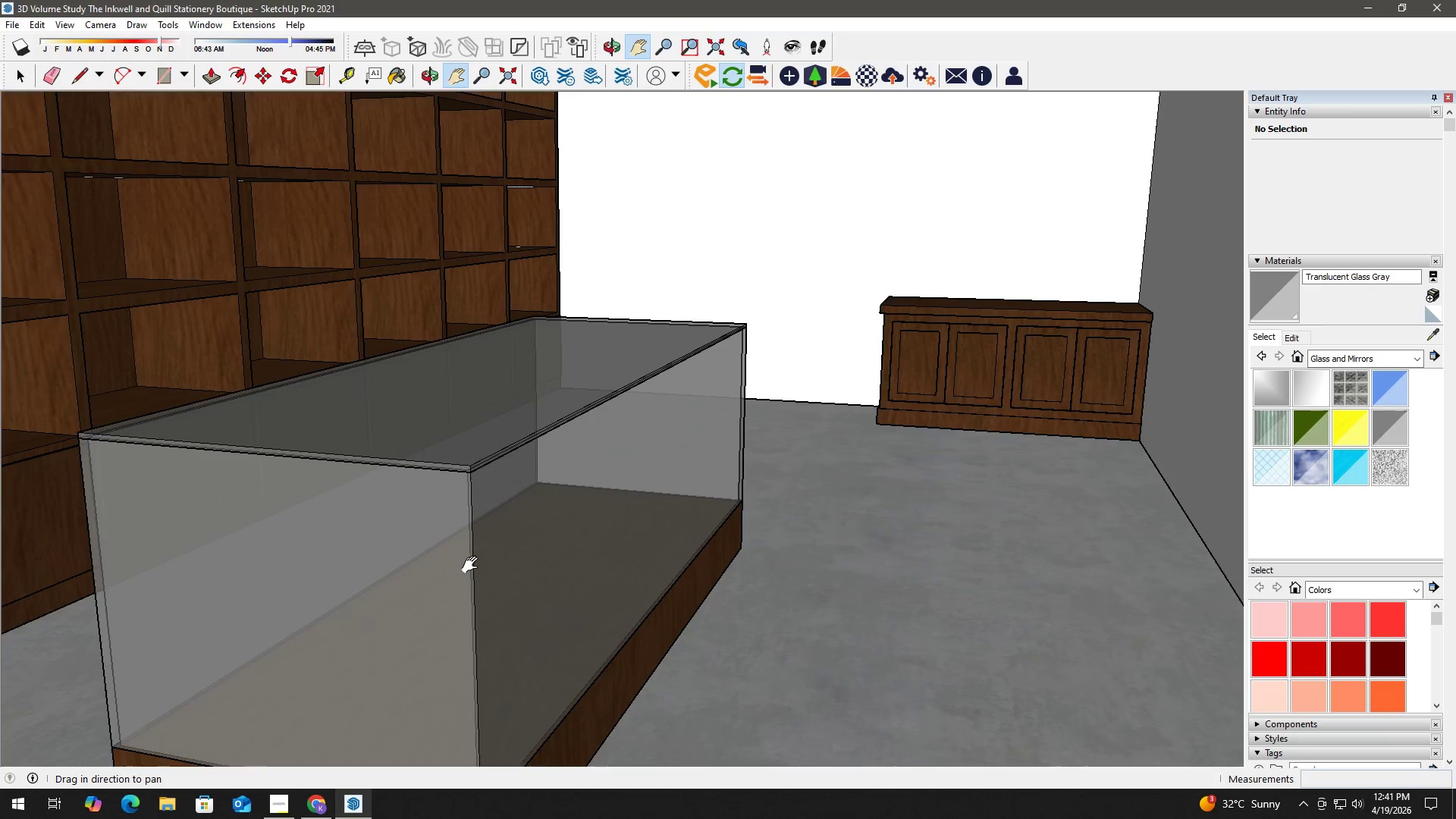 
scroll: coordinate [474, 565], scroll_direction: up, amount: 3.0
 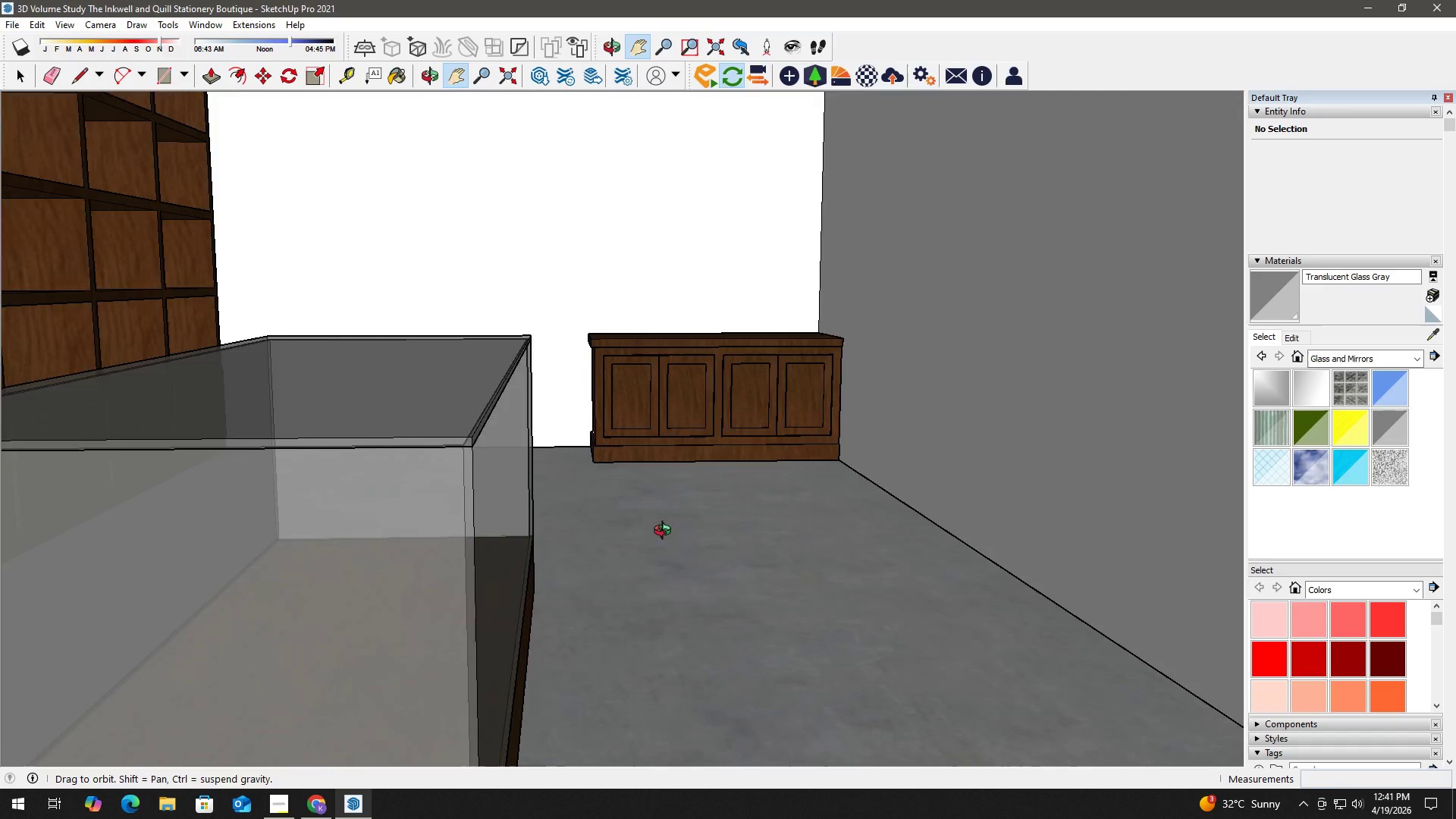 
scroll: coordinate [497, 541], scroll_direction: down, amount: 2.0
 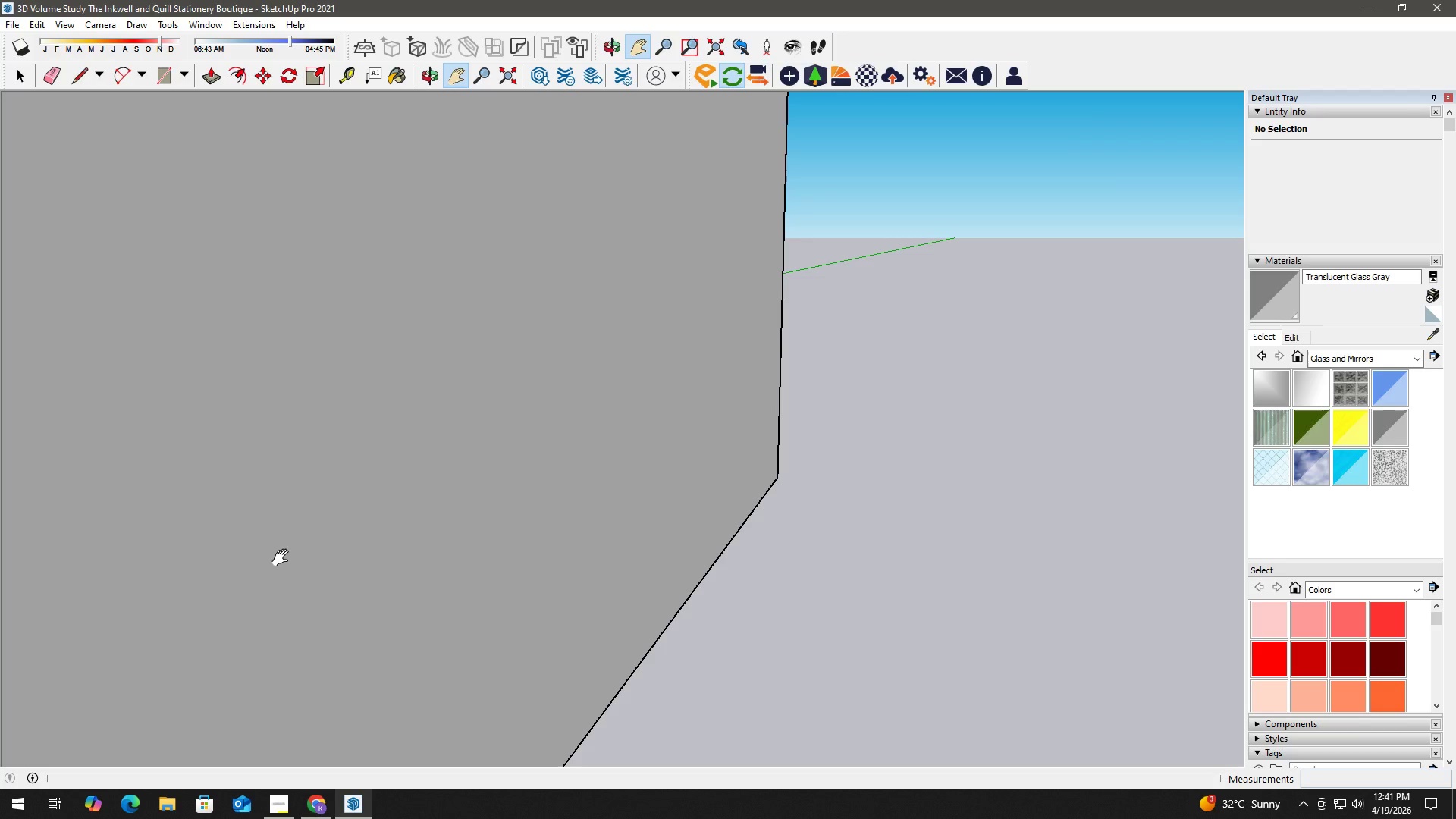 
key(H)
 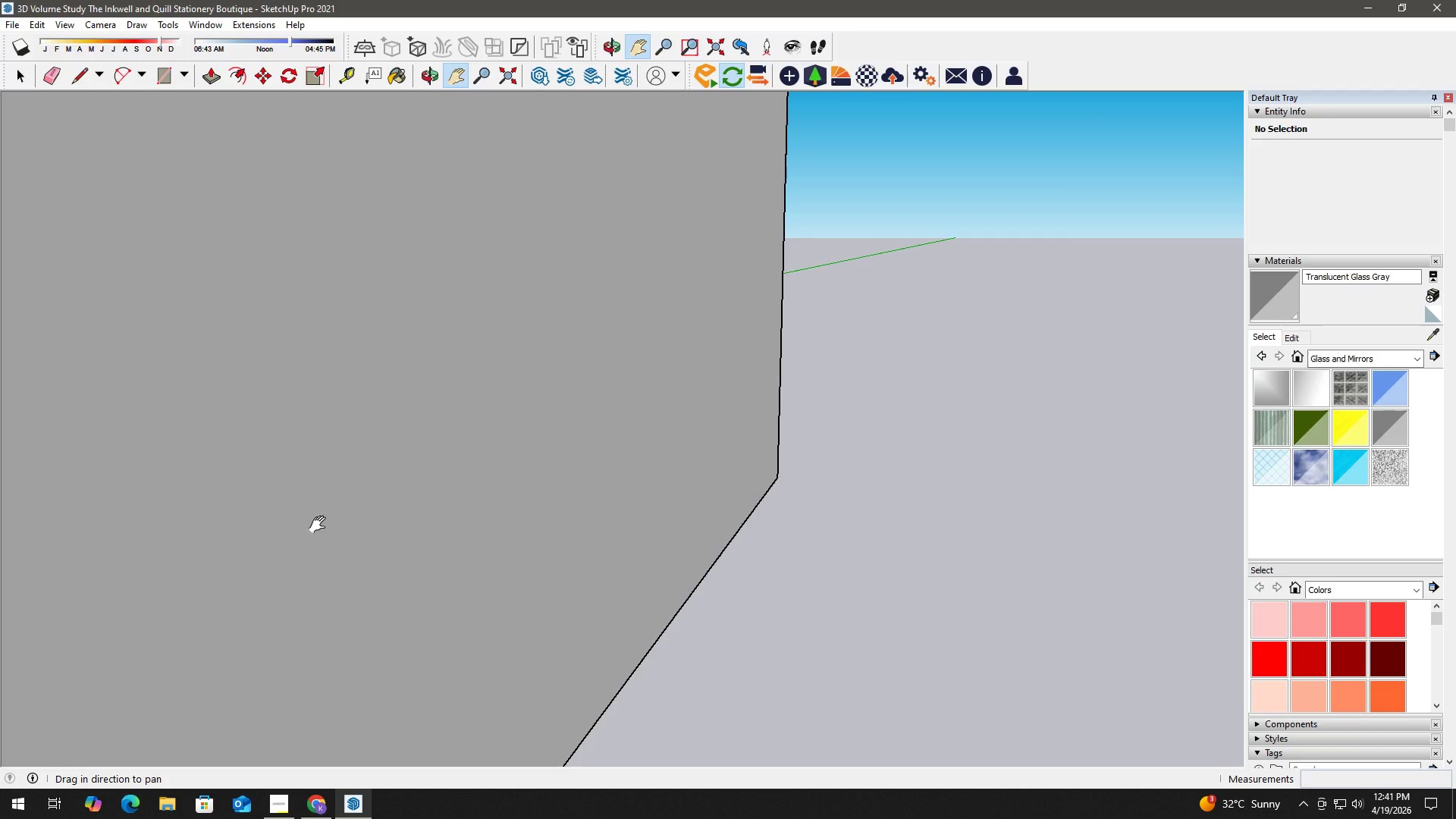 
left_click_drag(start_coordinate=[323, 523], to_coordinate=[1045, 450])
 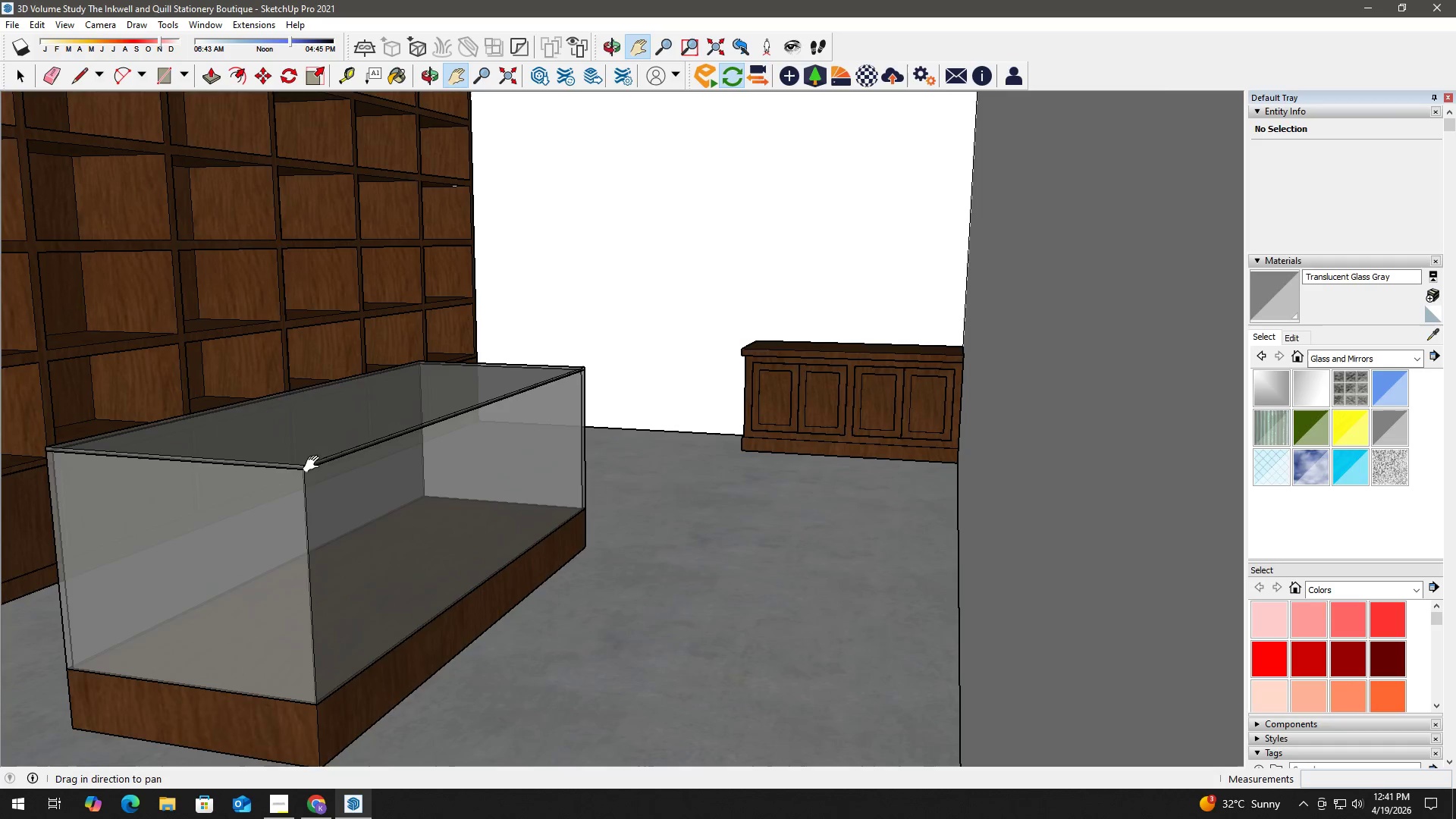 
left_click_drag(start_coordinate=[283, 465], to_coordinate=[762, 455])
 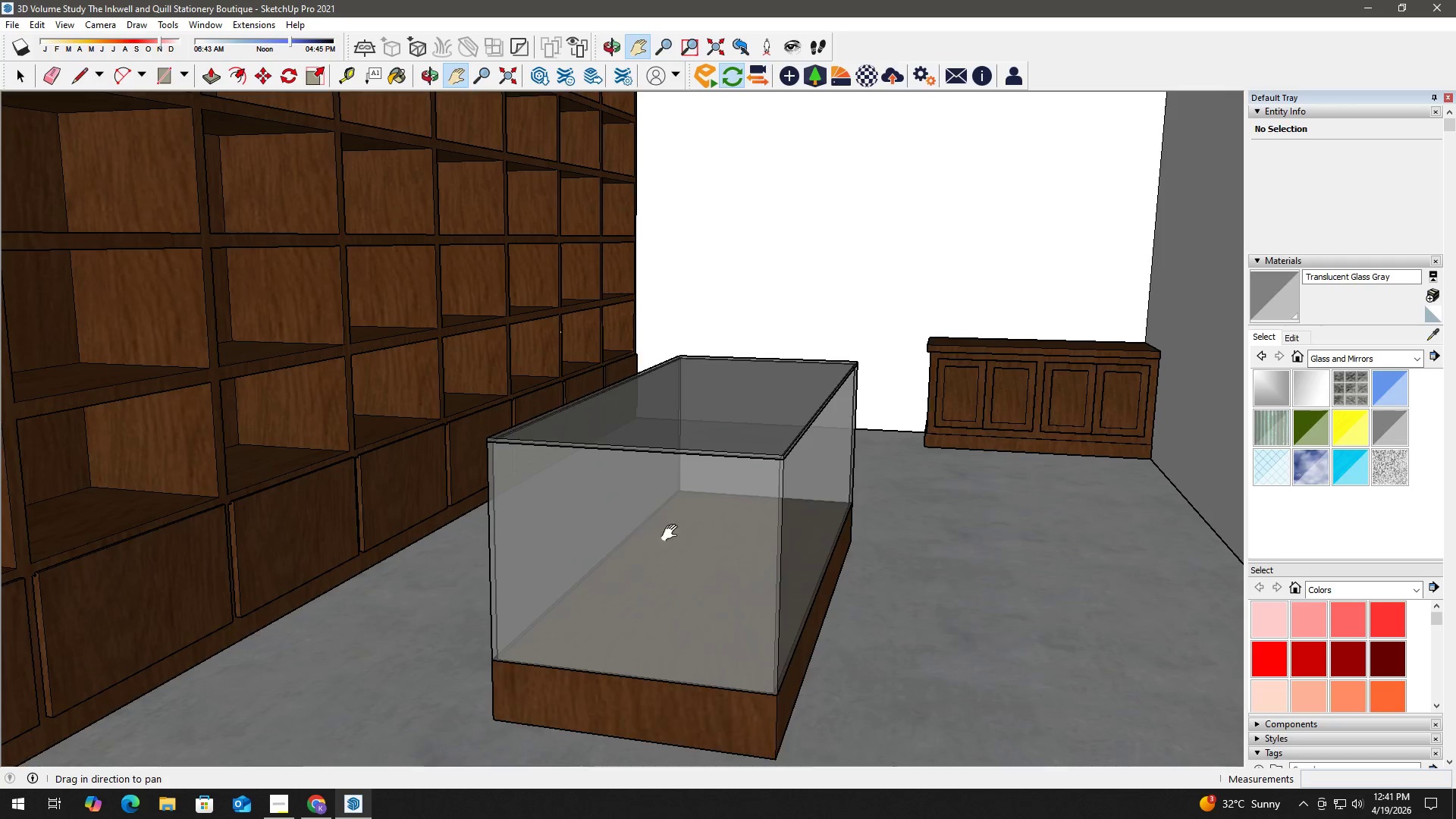 
key(Space)
 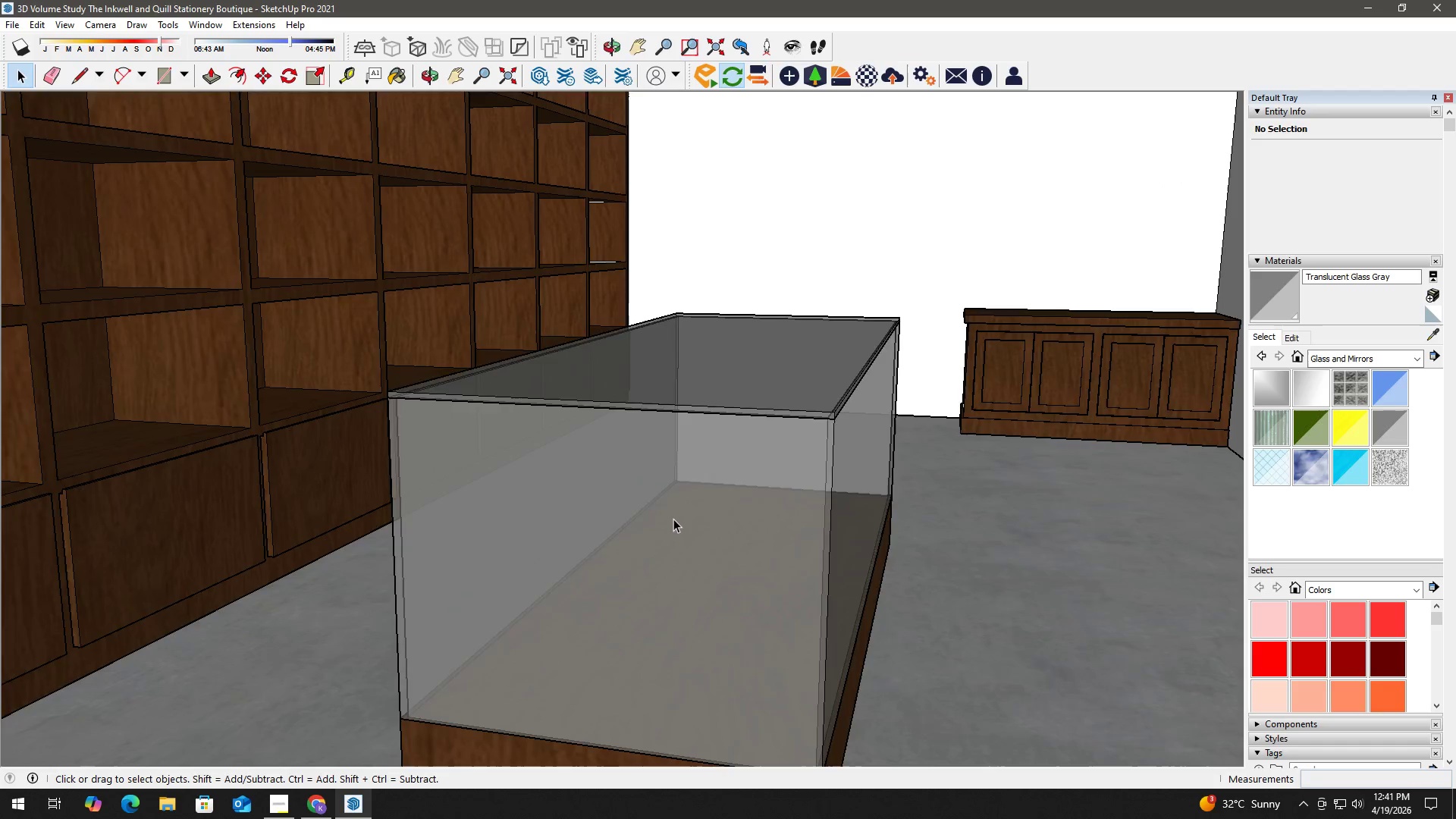 
double_click([673, 519])
 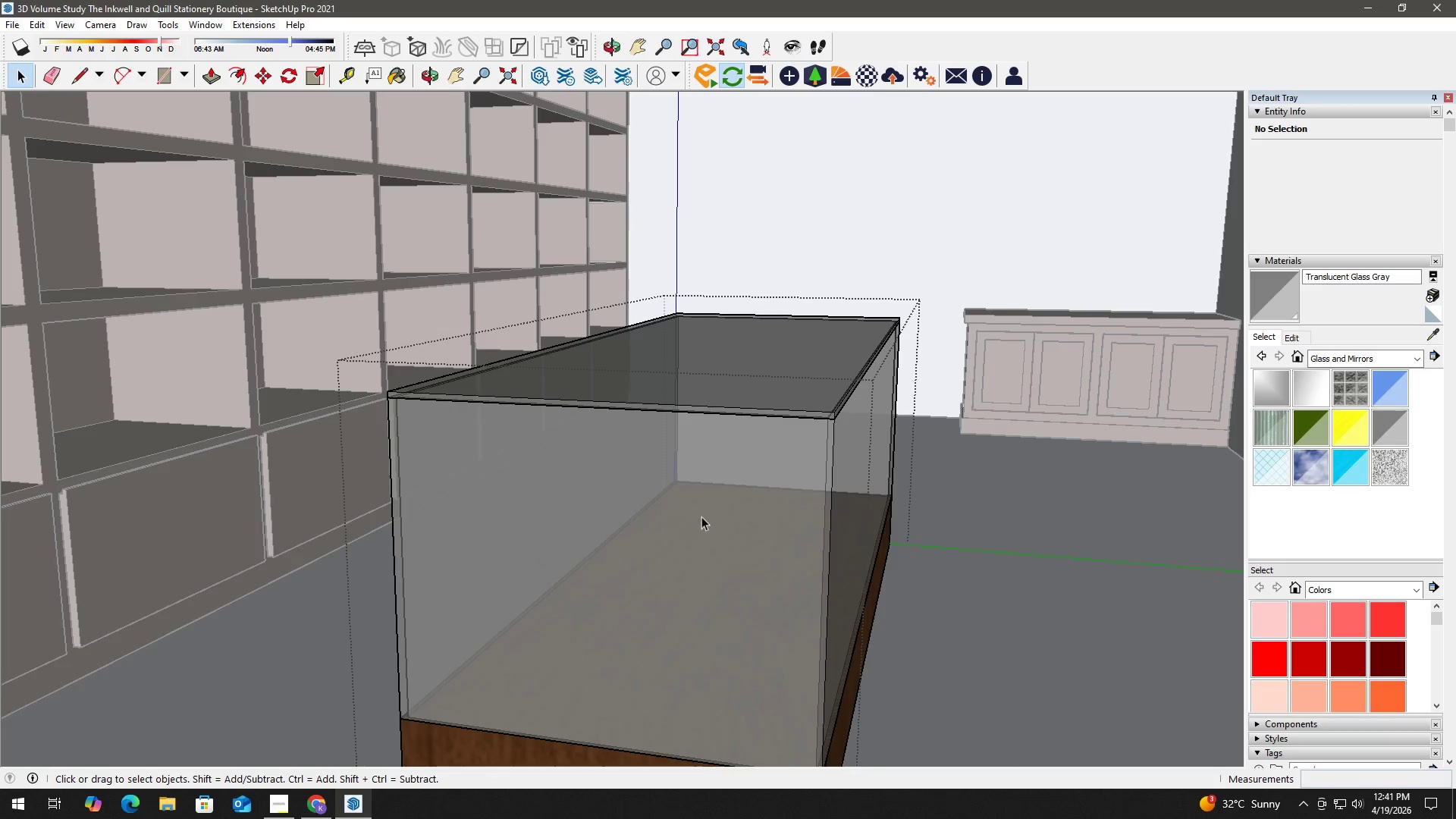 
scroll: coordinate [707, 517], scroll_direction: up, amount: 11.0
 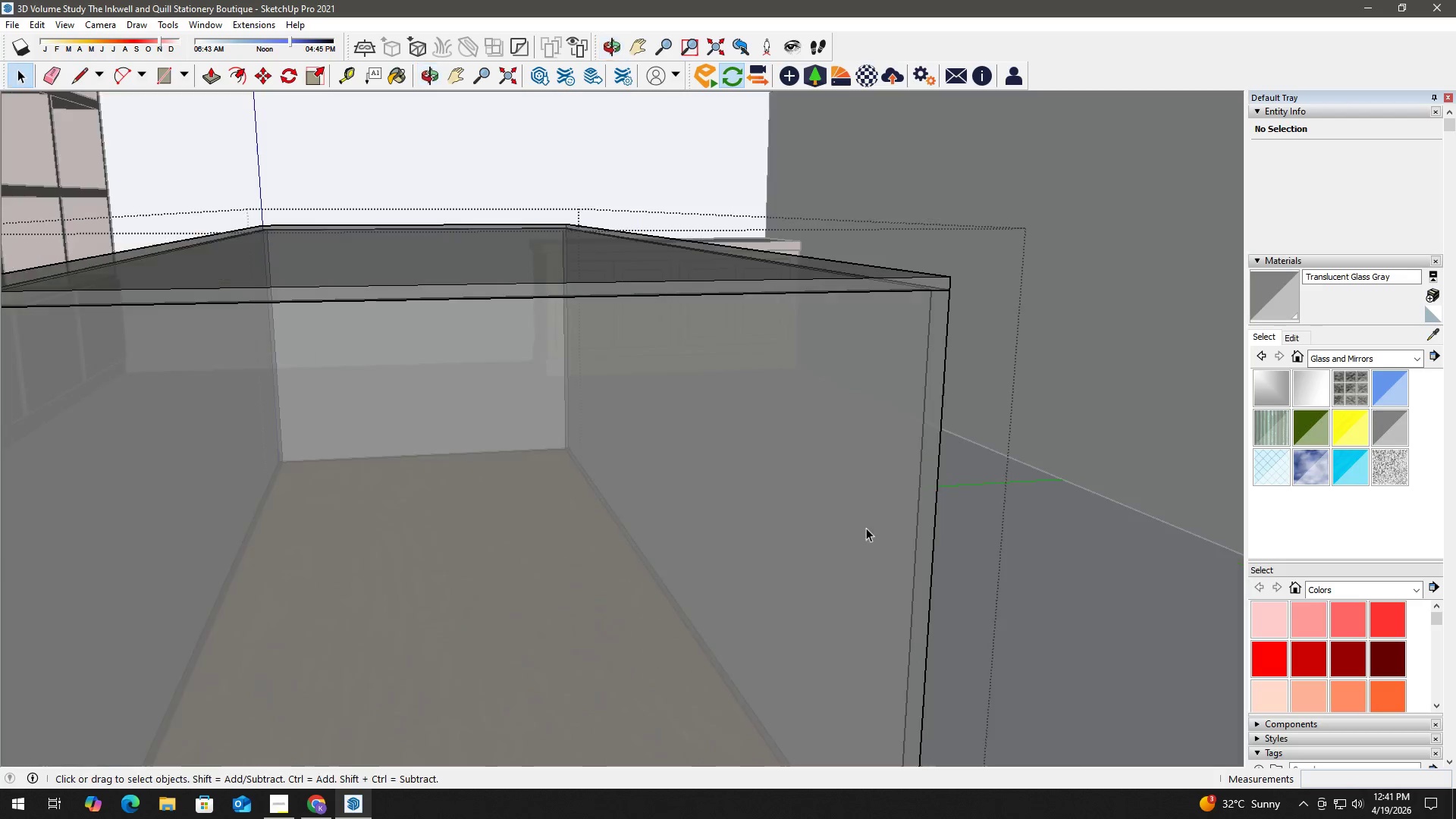 
left_click([538, 492])
 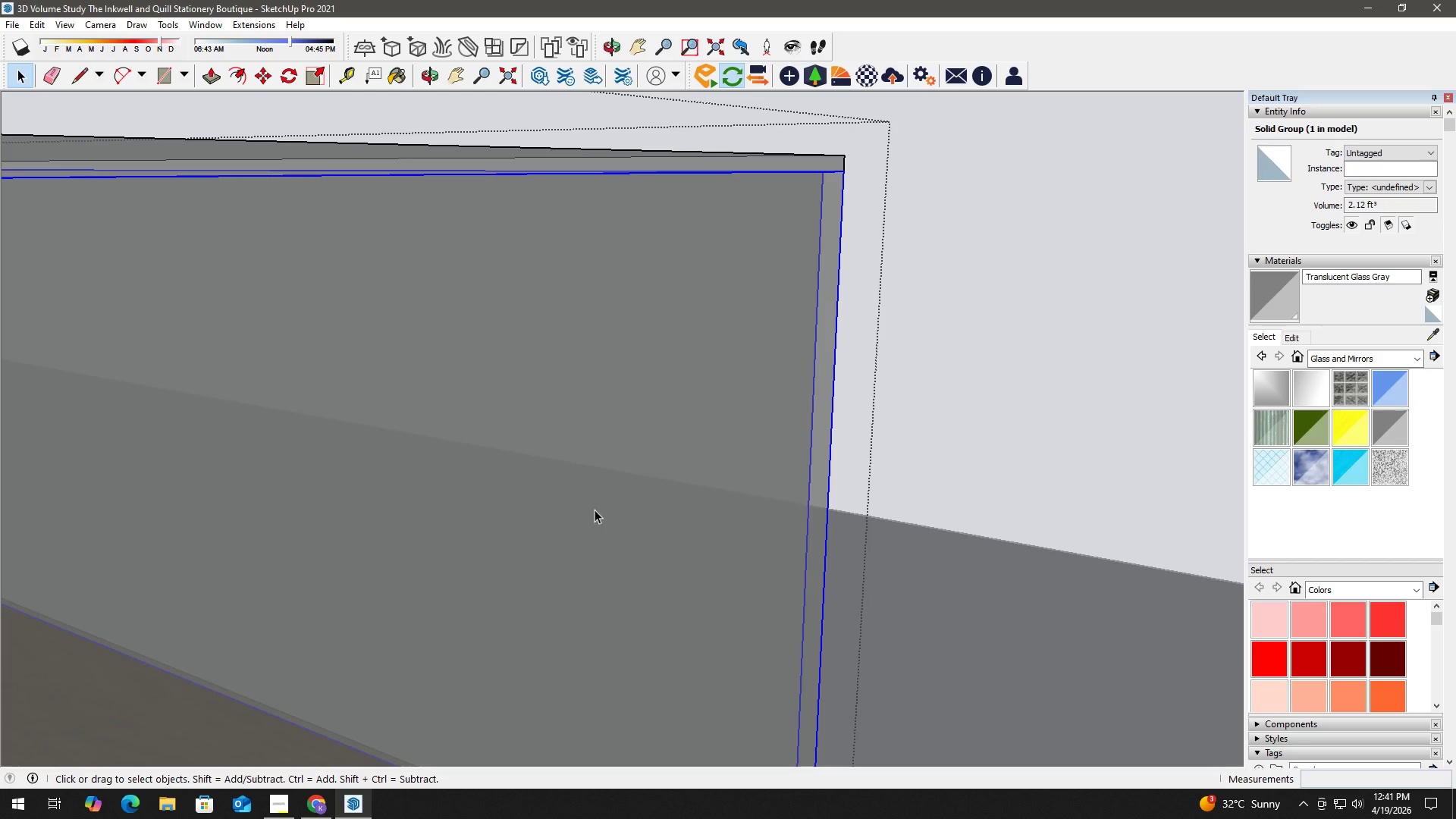 
scroll: coordinate [584, 482], scroll_direction: up, amount: 17.0
 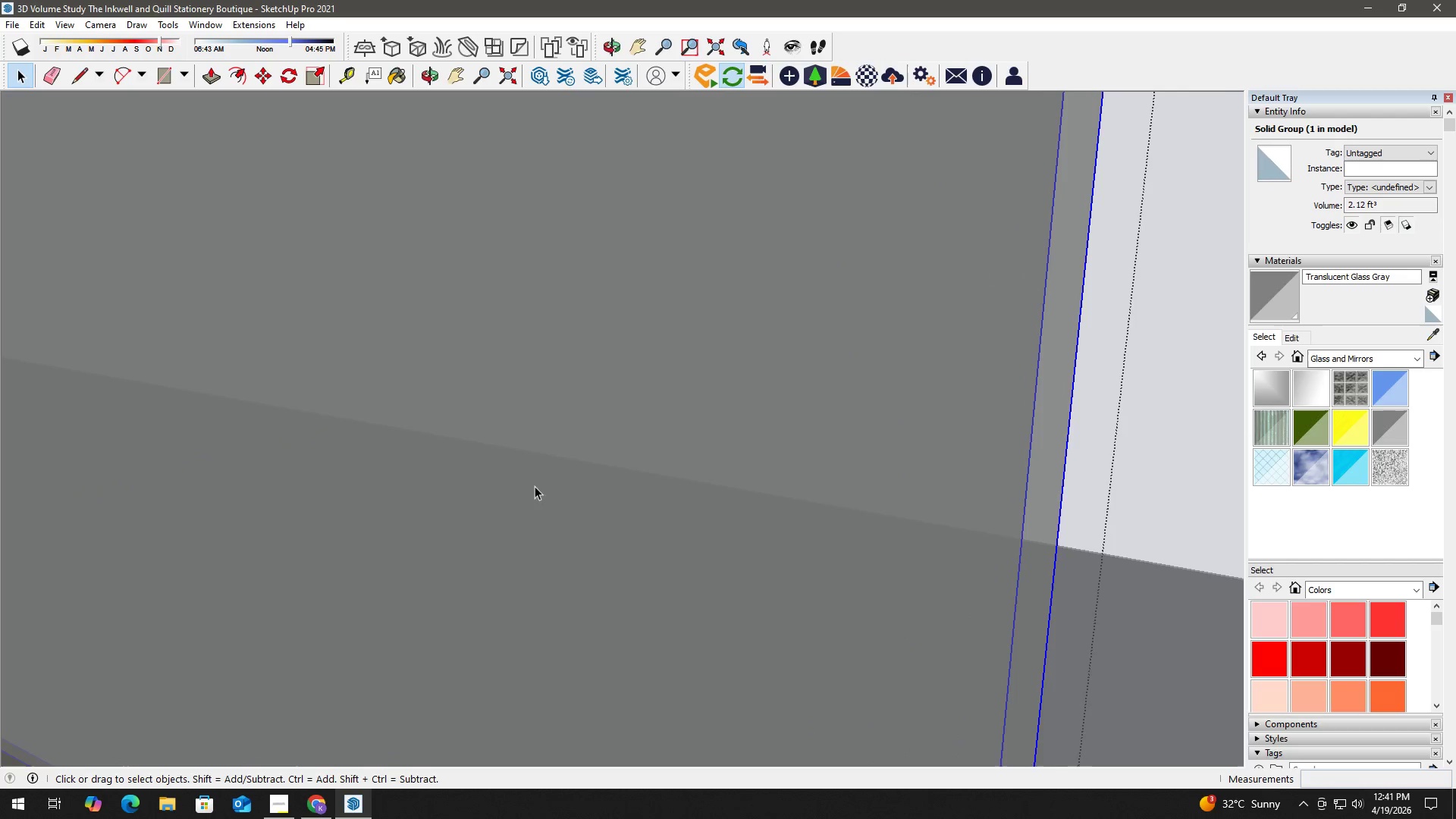 
key(H)
 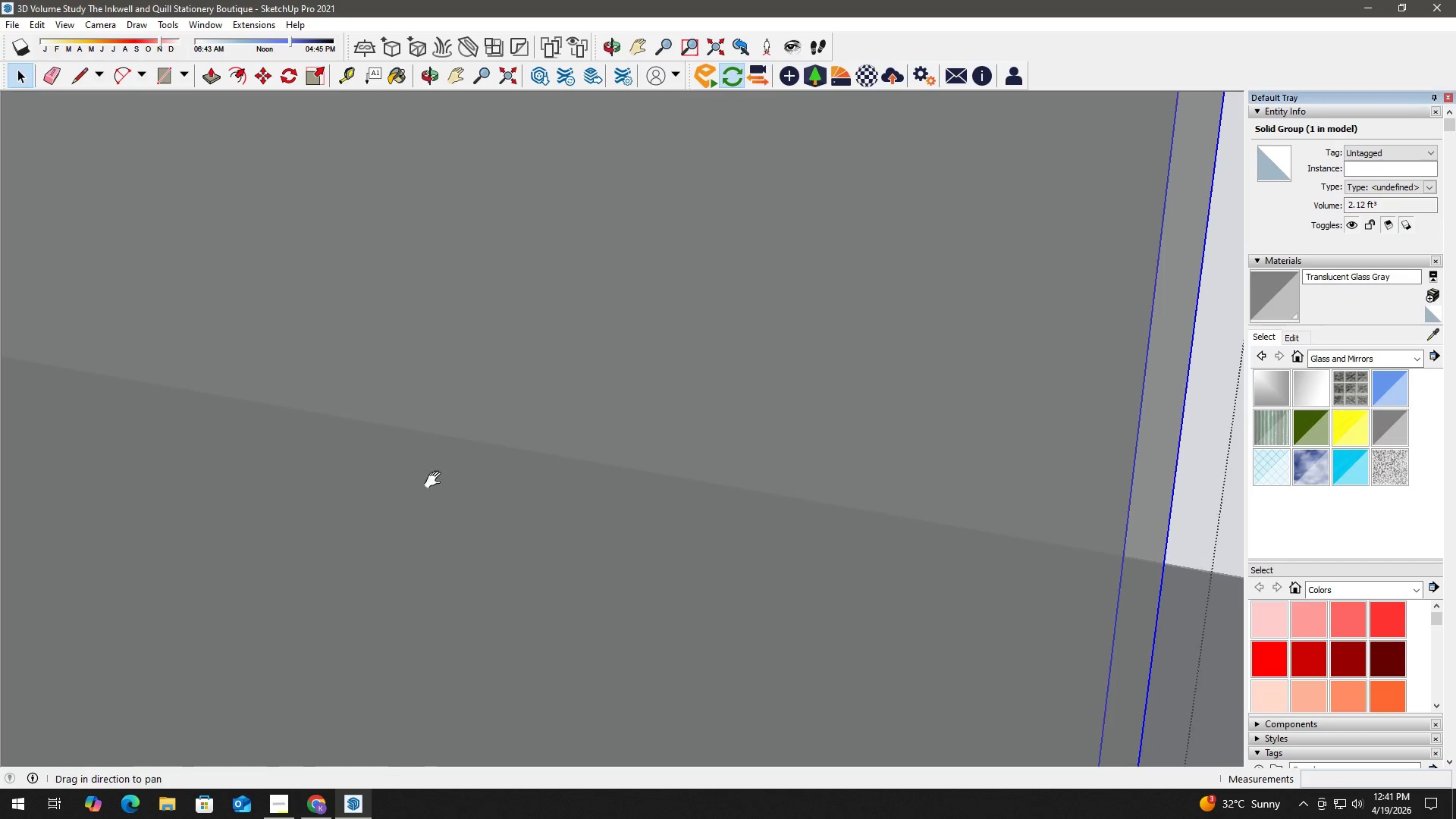 
left_click_drag(start_coordinate=[436, 480], to_coordinate=[1059, 499])
 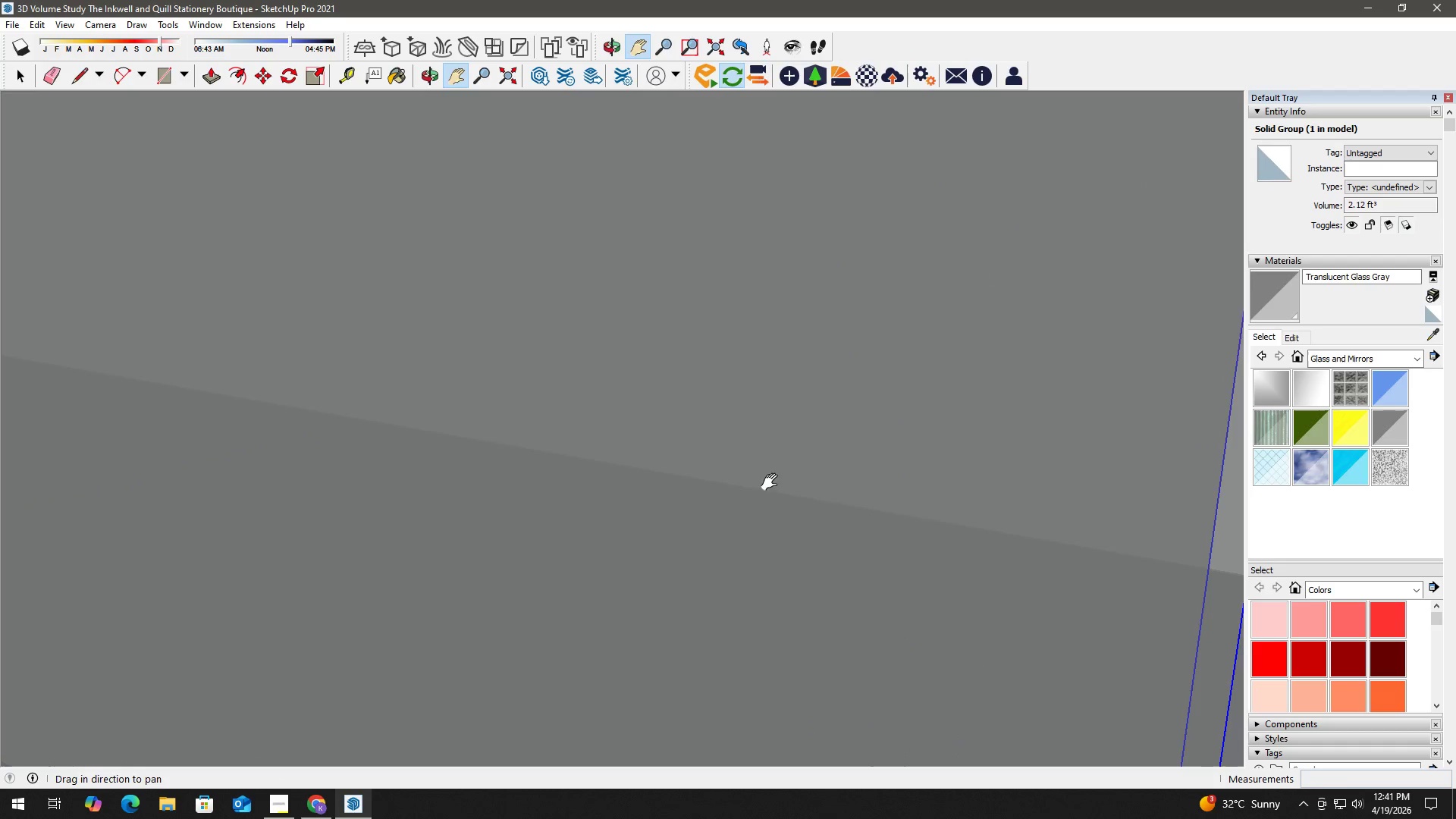 
scroll: coordinate [508, 475], scroll_direction: up, amount: 8.0
 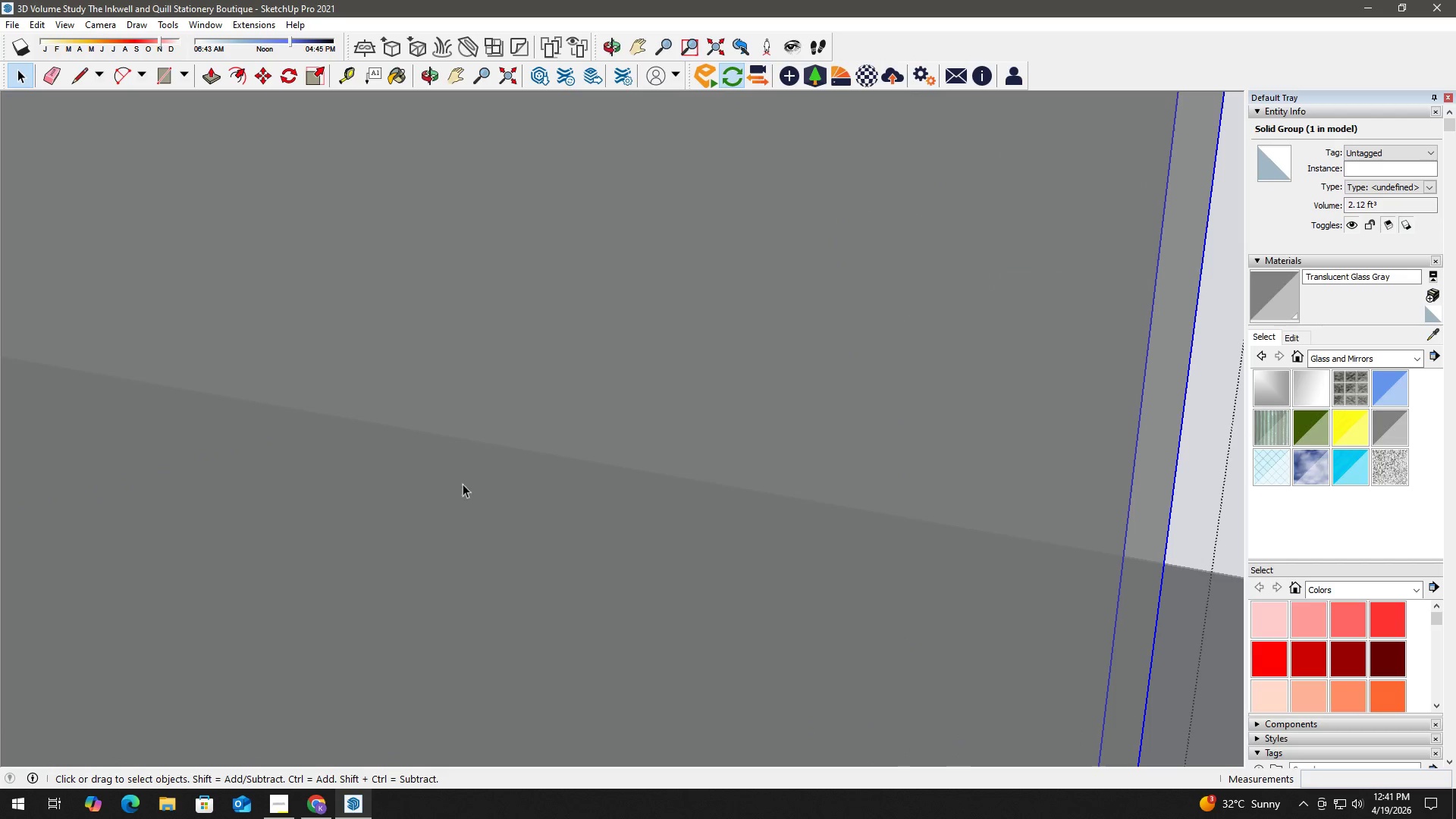 
left_click_drag(start_coordinate=[675, 472], to_coordinate=[874, 471])
 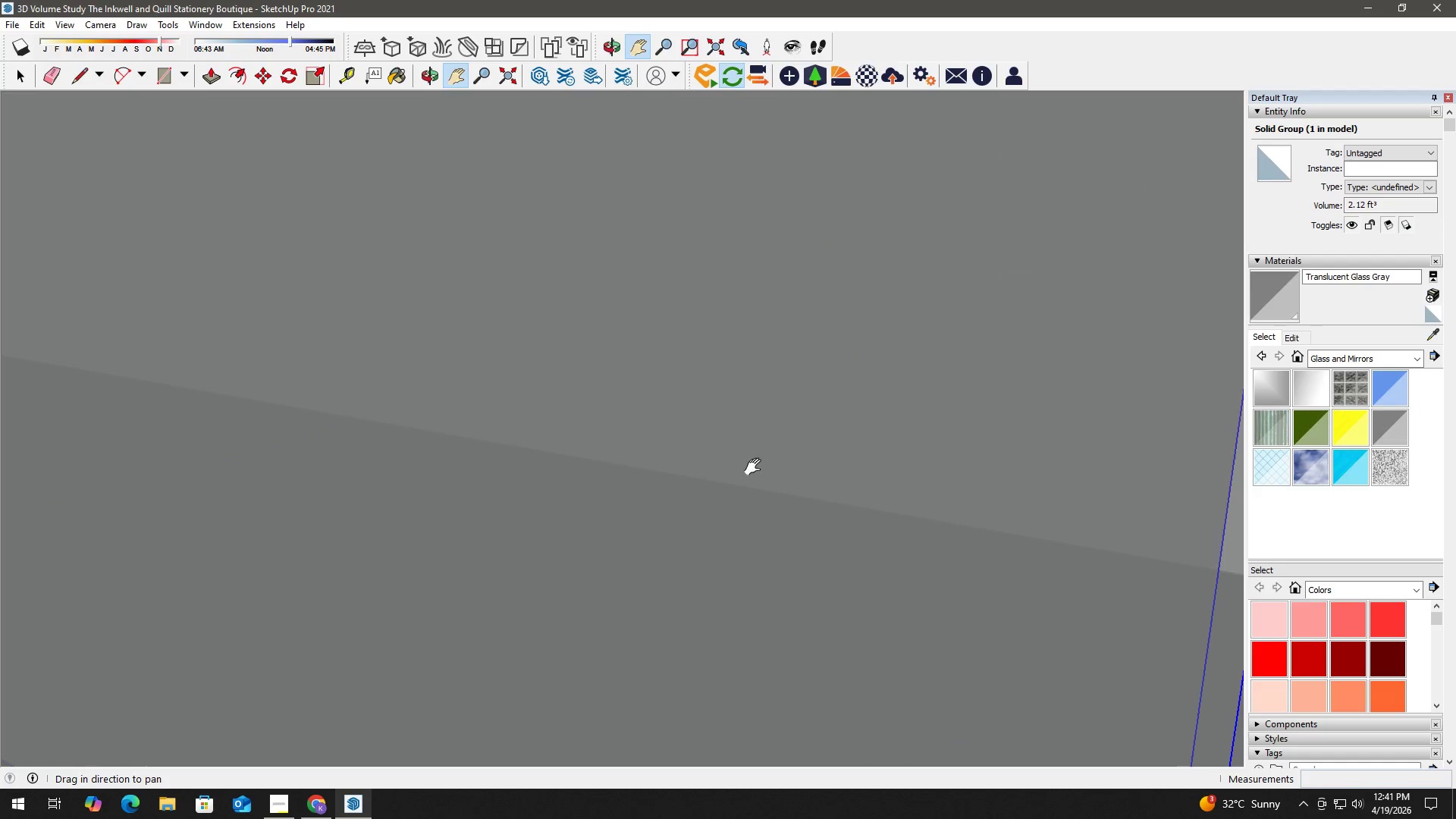 
left_click_drag(start_coordinate=[627, 463], to_coordinate=[1159, 475])
 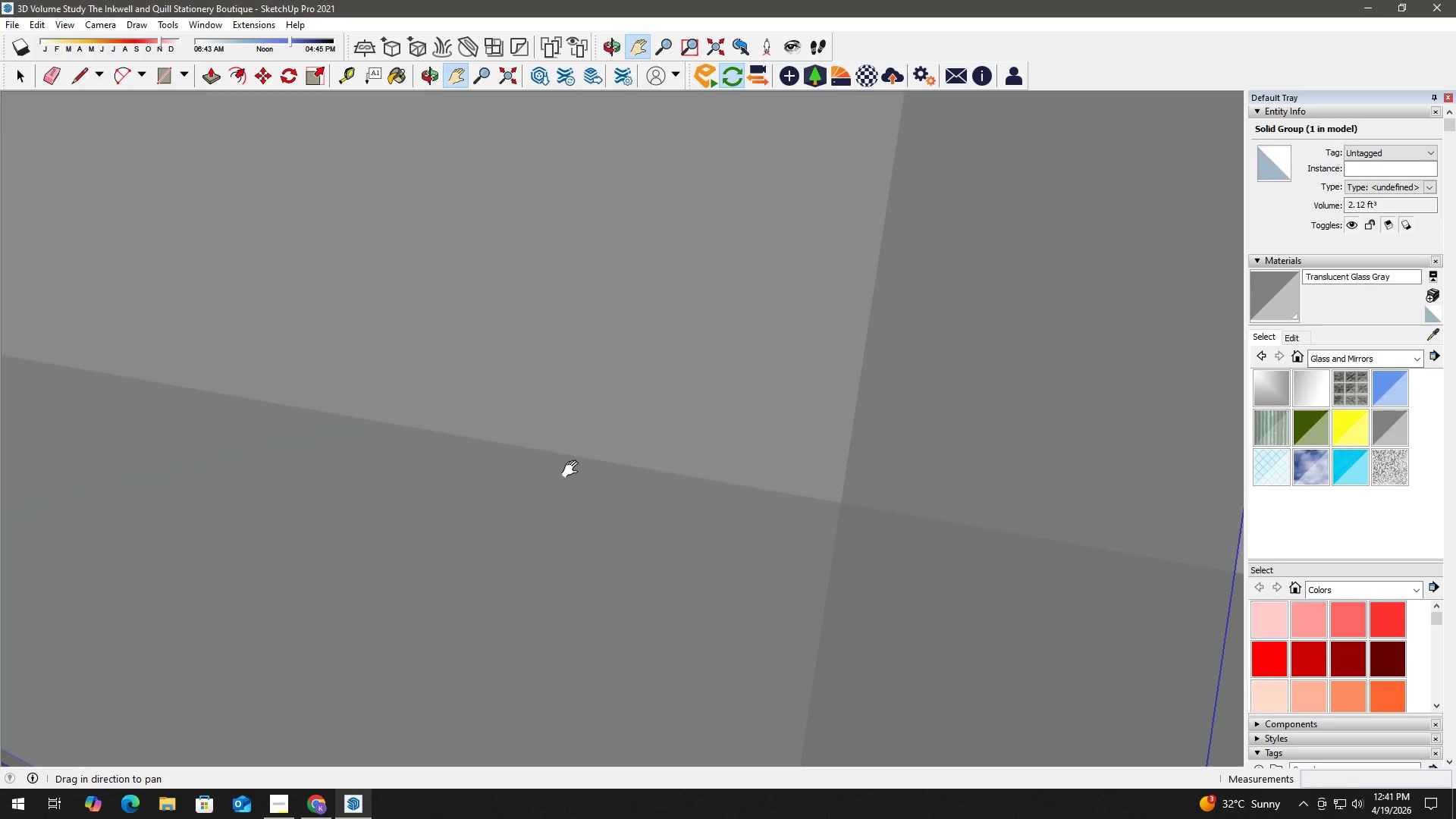 
scroll: coordinate [755, 467], scroll_direction: down, amount: 4.0
 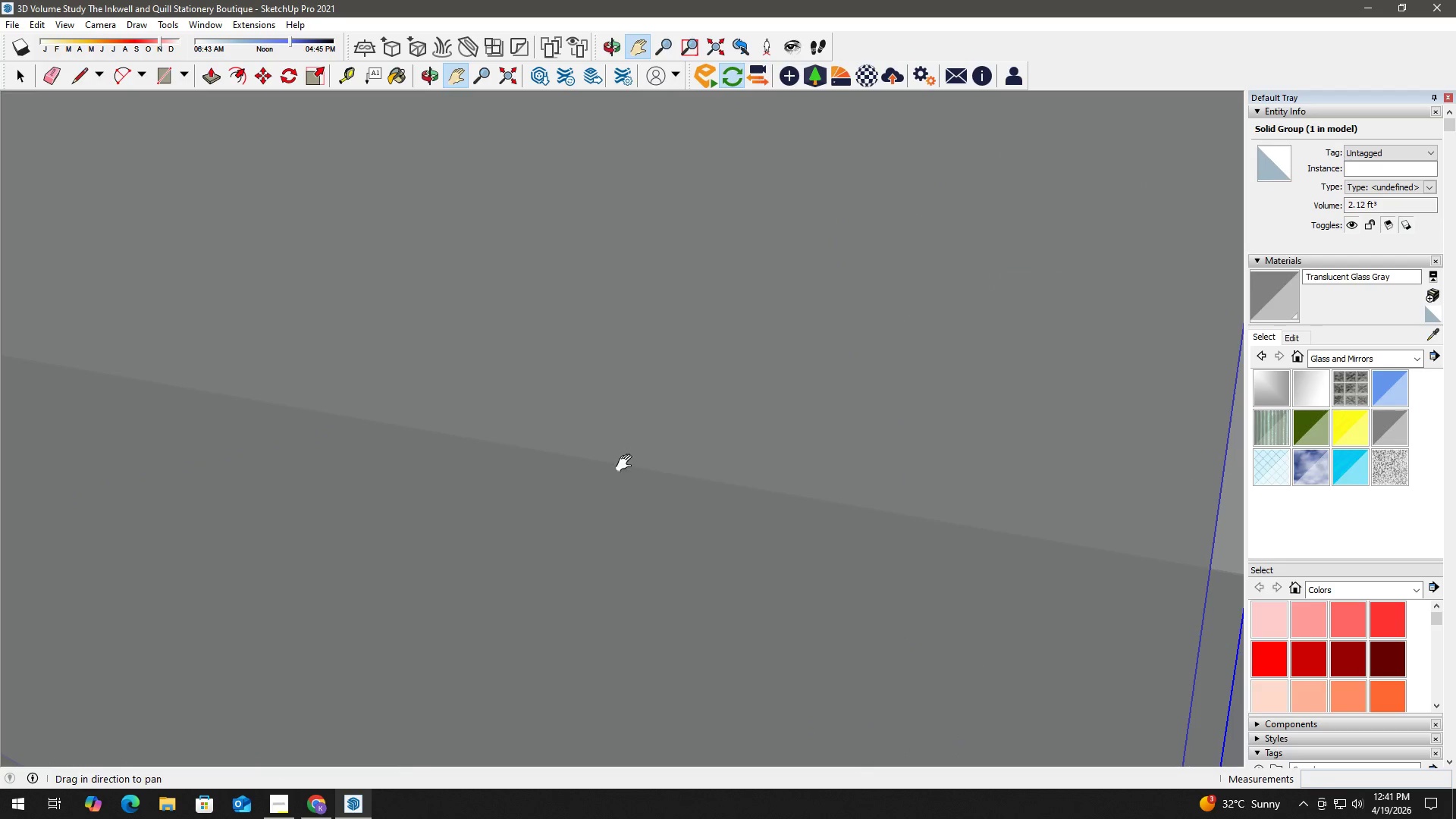 
left_click_drag(start_coordinate=[571, 469], to_coordinate=[1163, 493])
 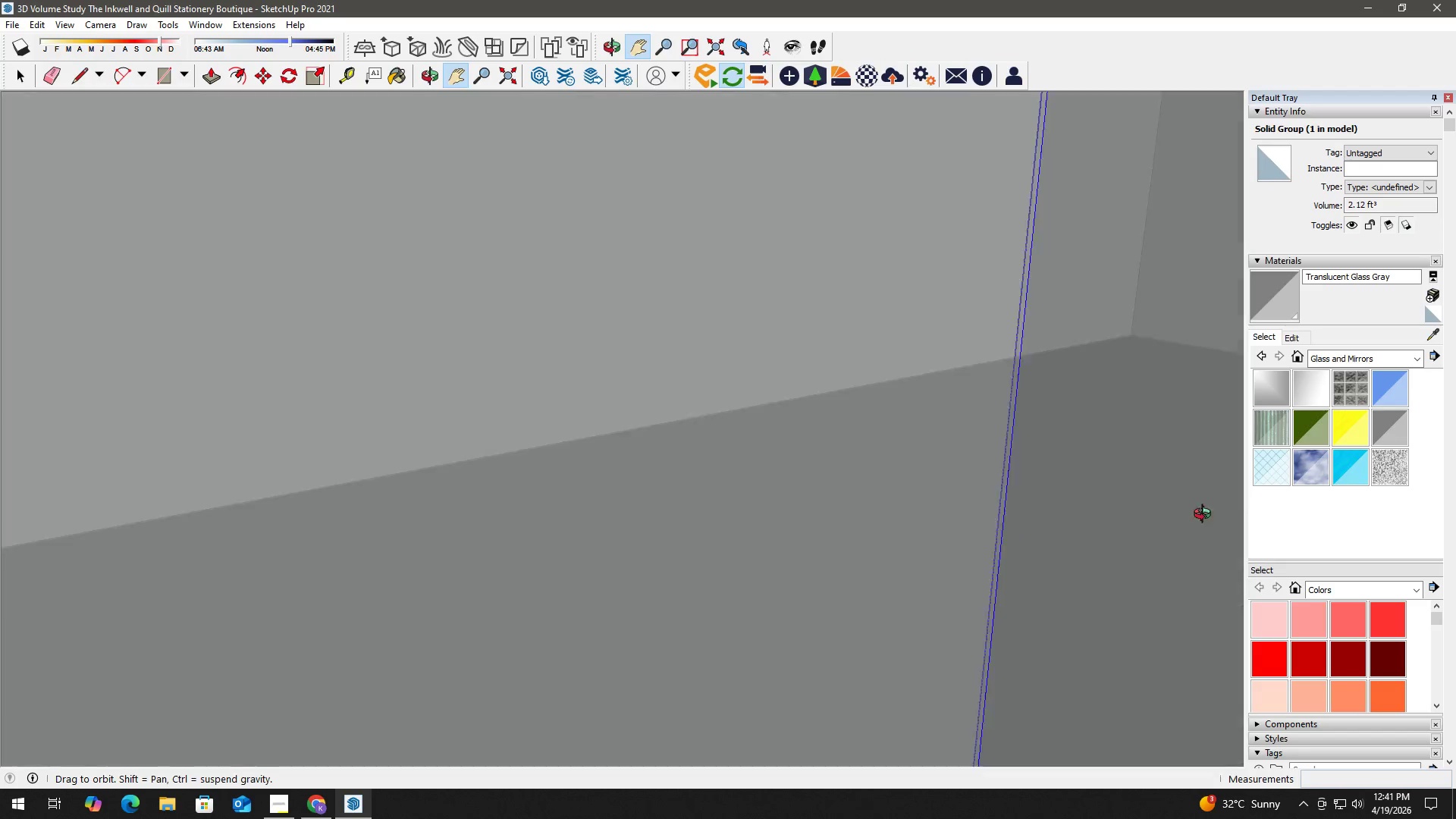 
key(H)
 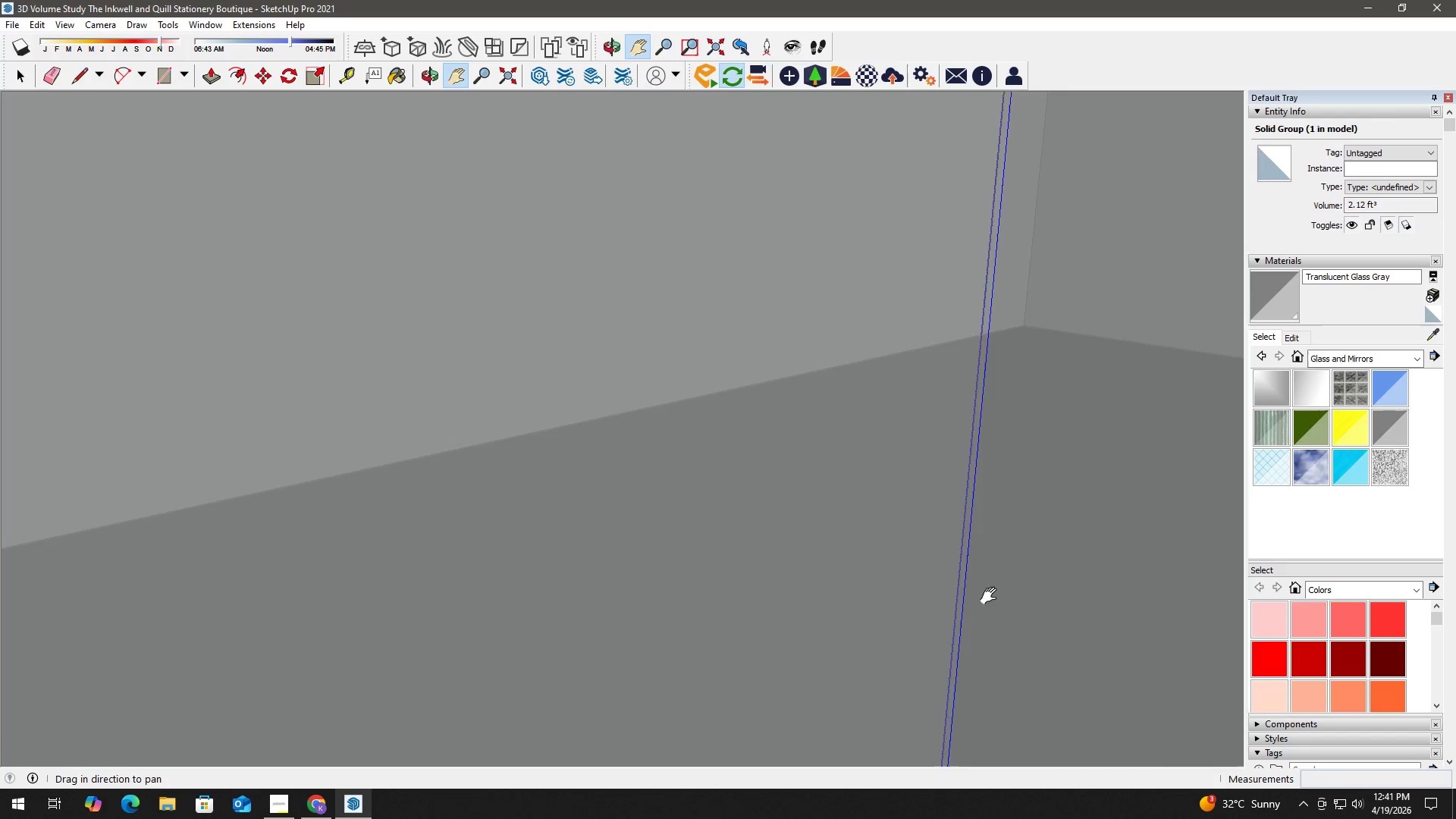 
left_click_drag(start_coordinate=[992, 596], to_coordinate=[1097, 278])
 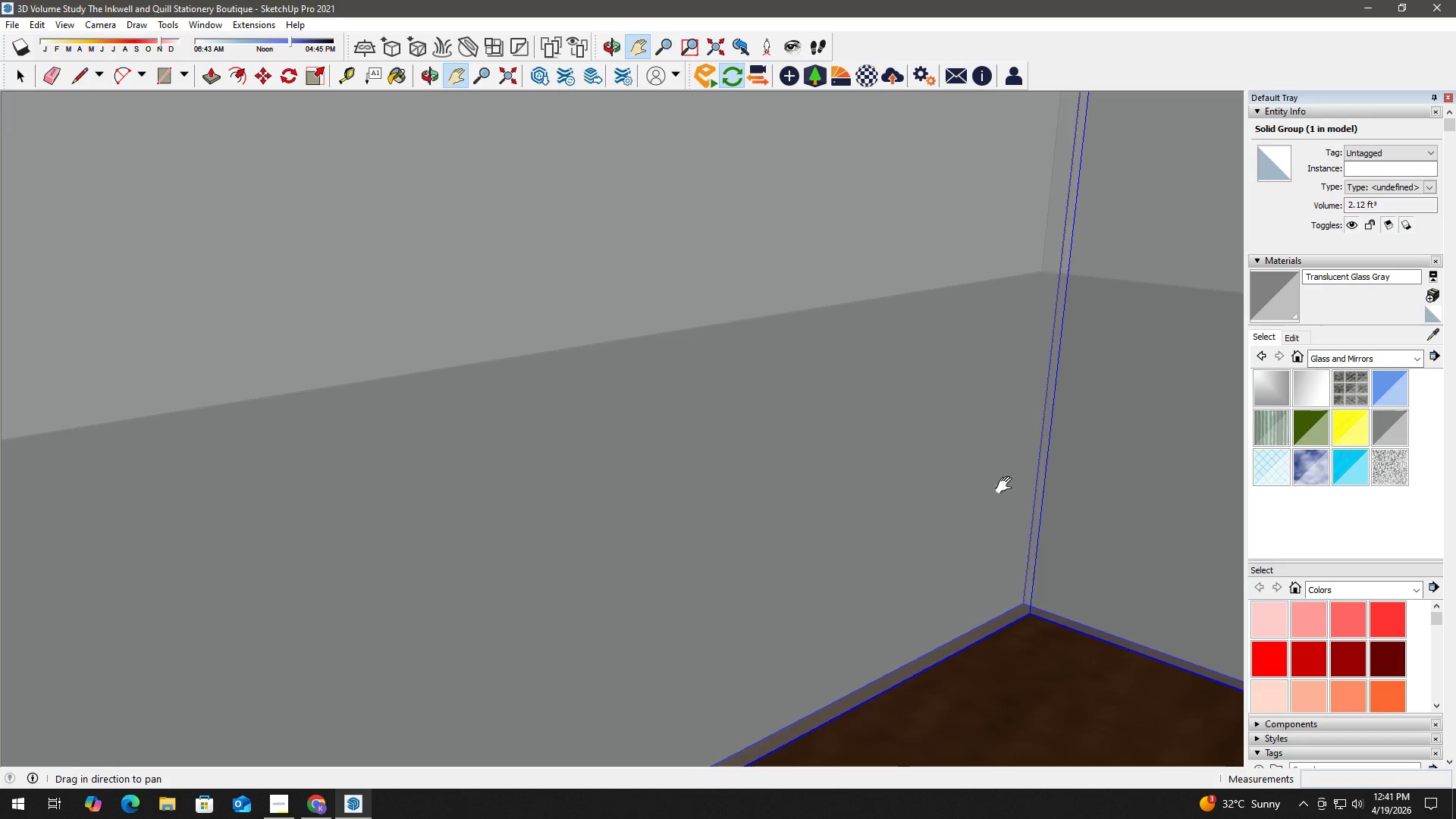 
scroll: coordinate [989, 503], scroll_direction: down, amount: 3.0
 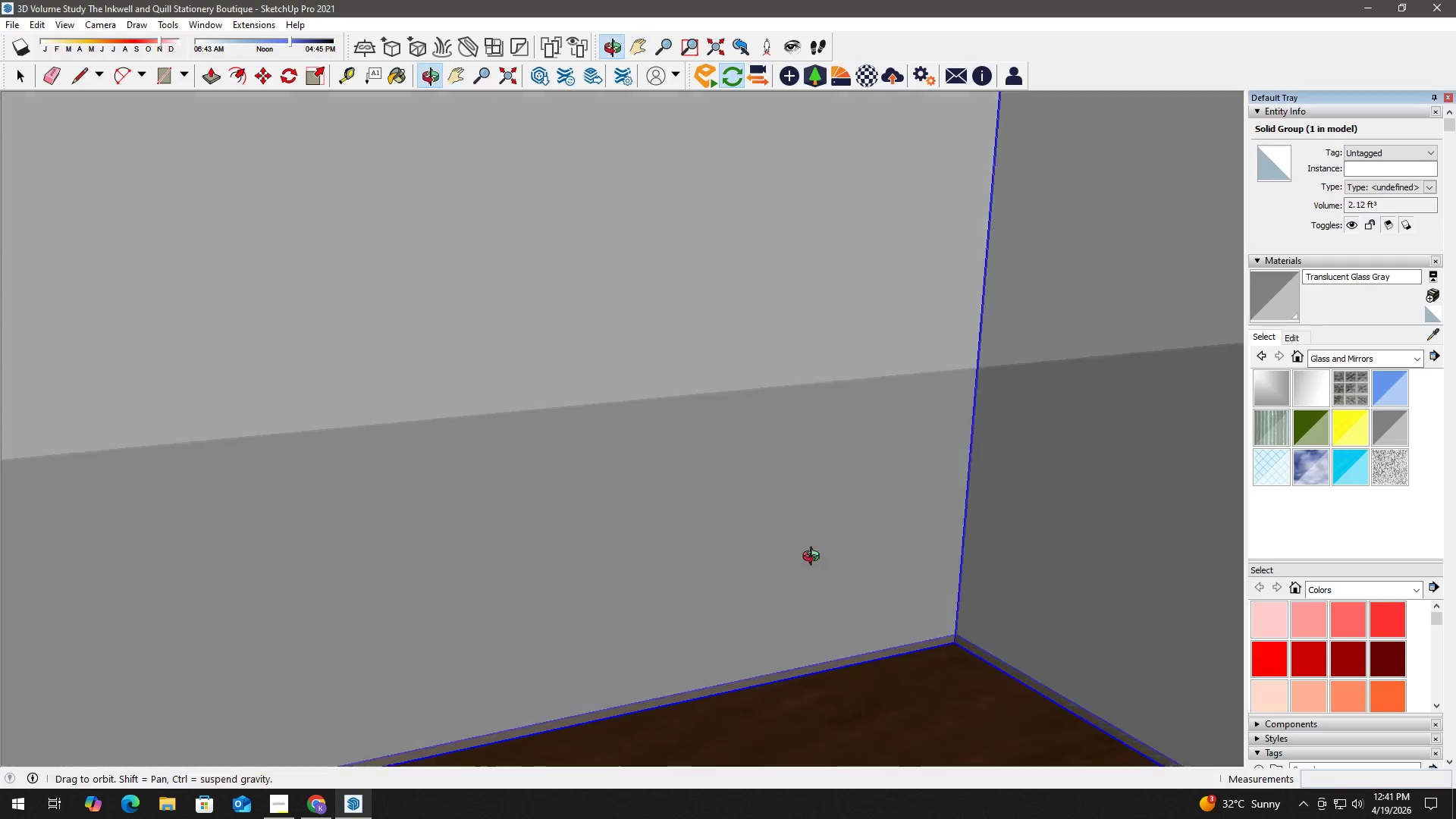 
key(H)
 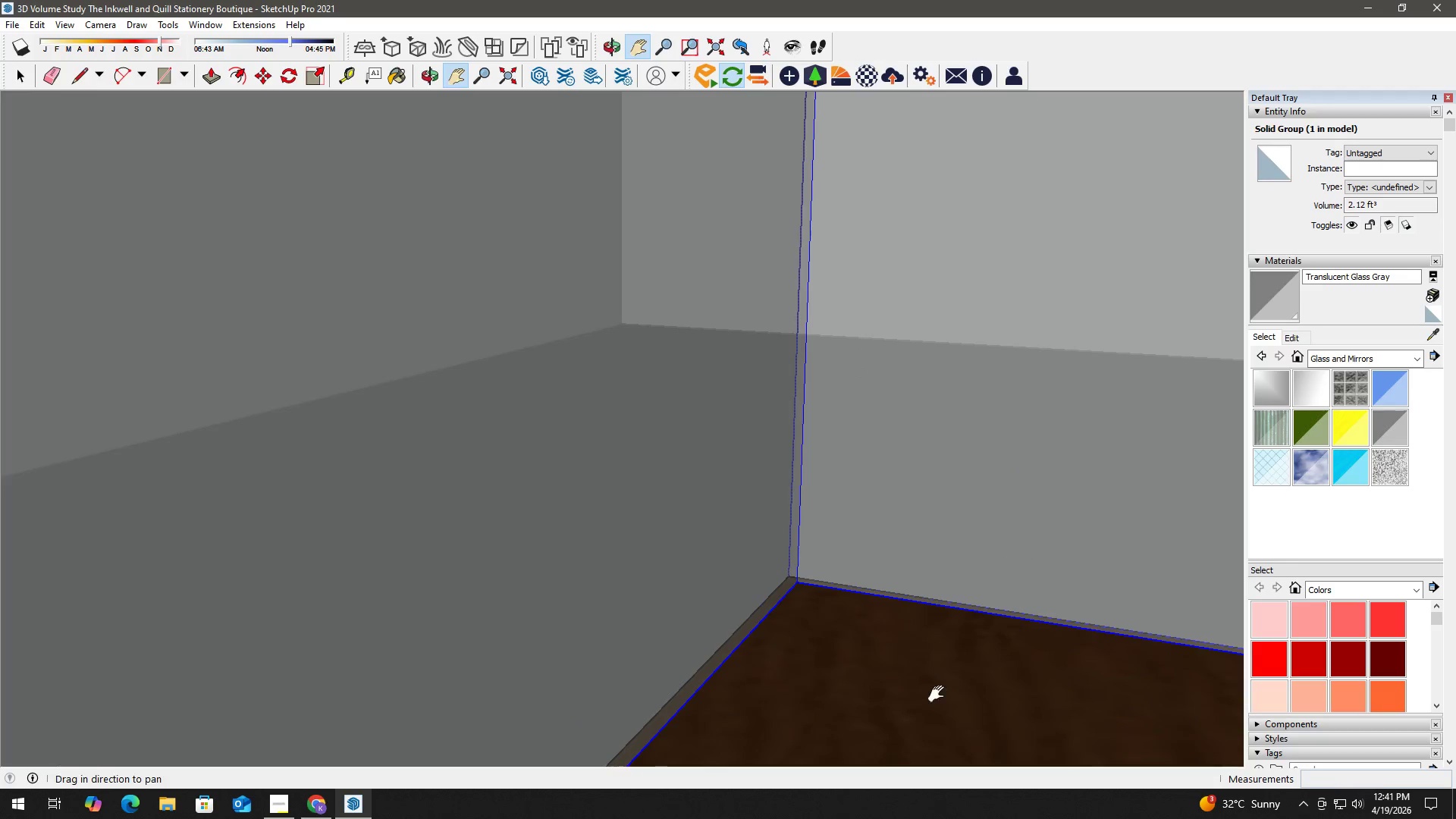 
scroll: coordinate [945, 692], scroll_direction: down, amount: 2.0
 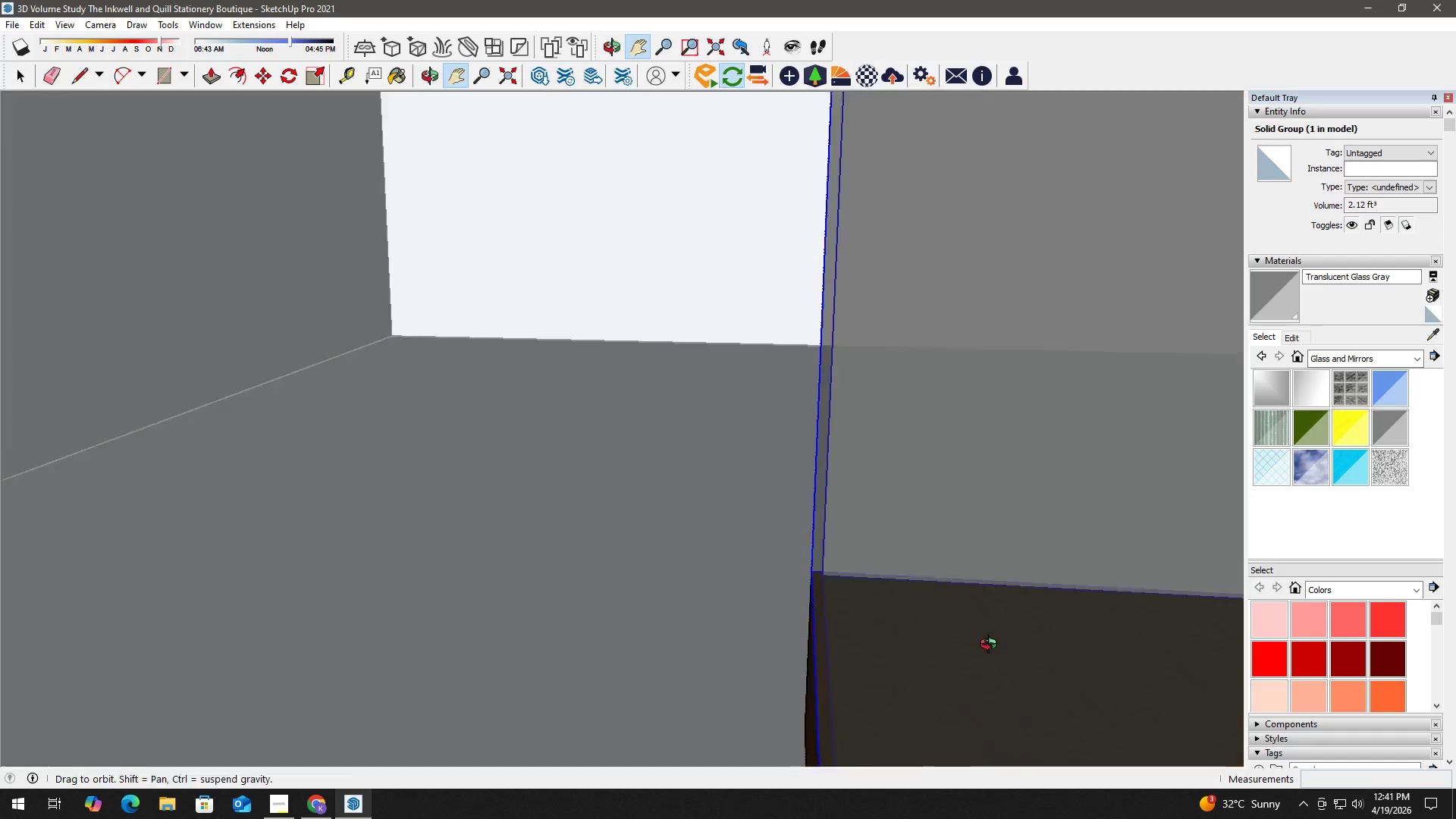 
type(hr)
 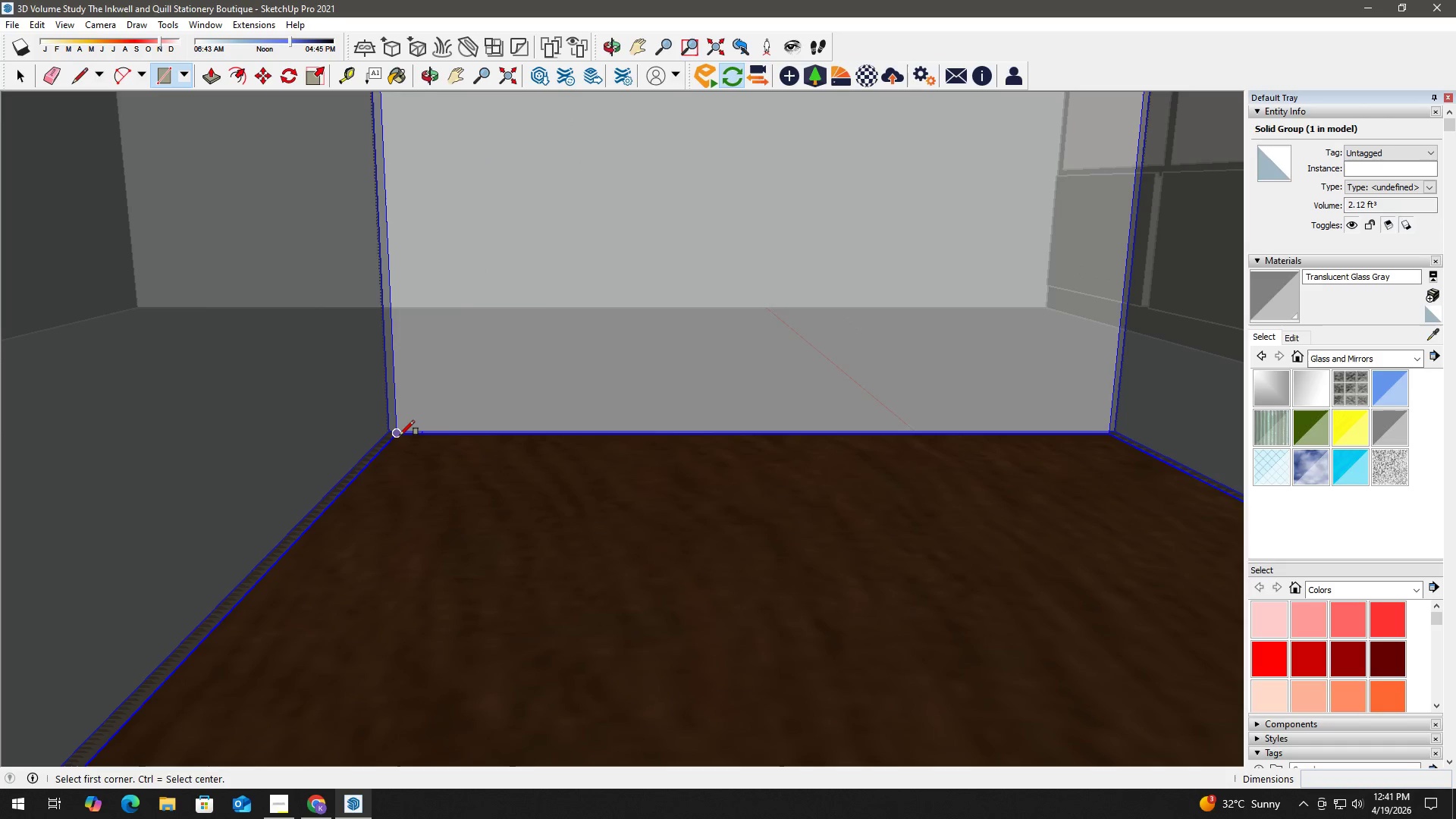 
left_click_drag(start_coordinate=[1012, 626], to_coordinate=[517, 467])
 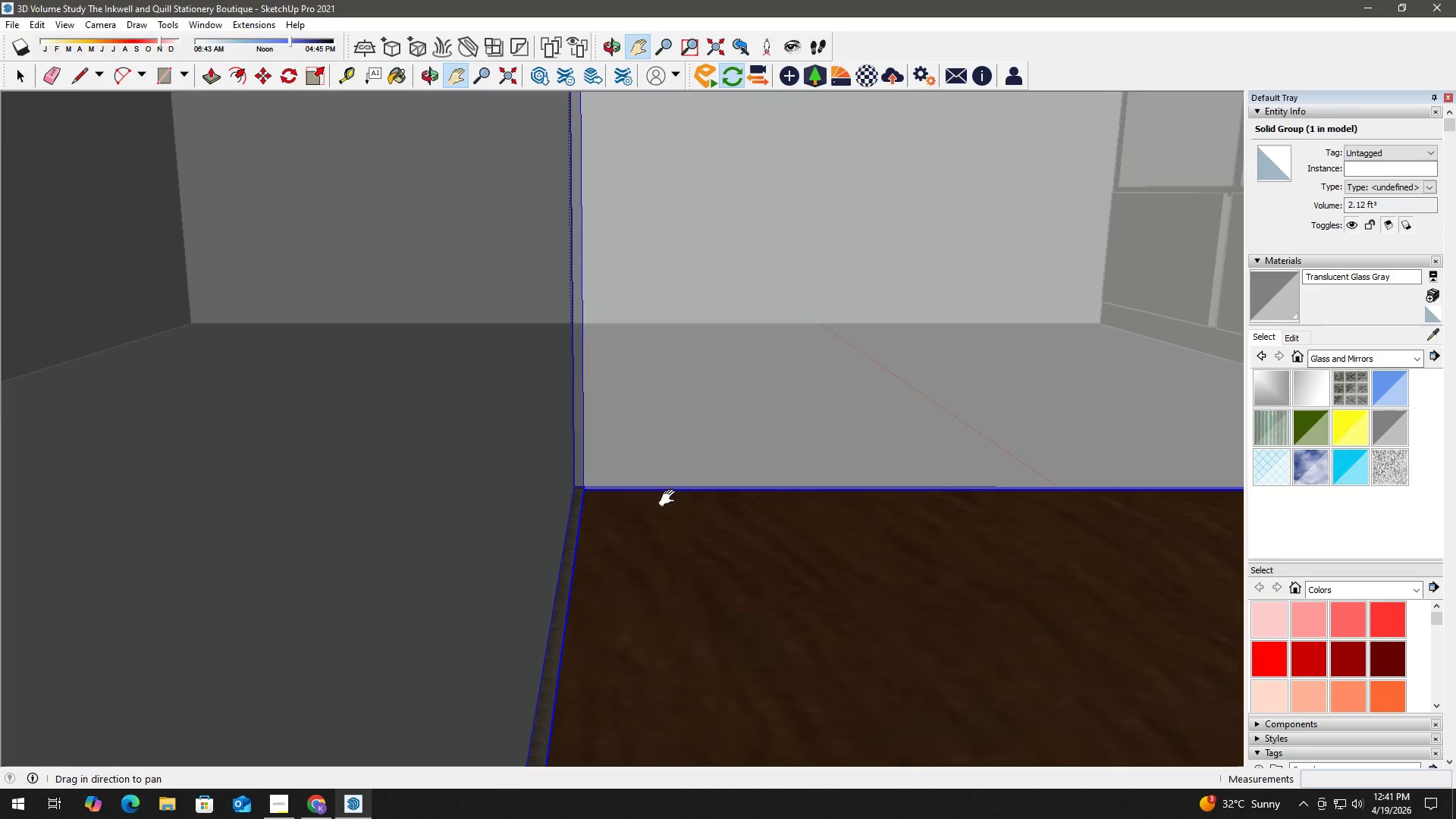 
left_click_drag(start_coordinate=[951, 538], to_coordinate=[733, 473])
 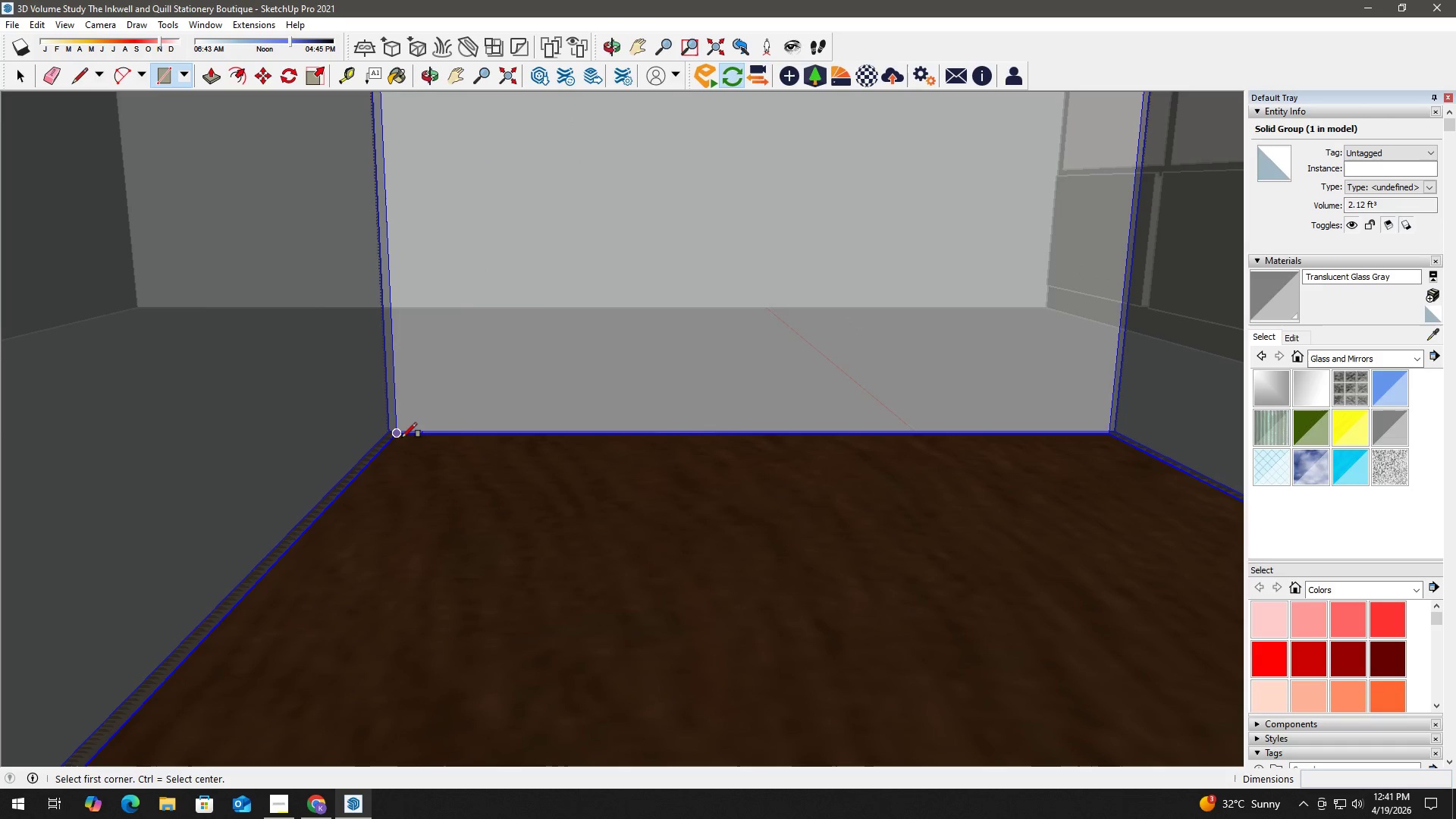 
left_click_drag(start_coordinate=[400, 435], to_coordinate=[407, 436])
 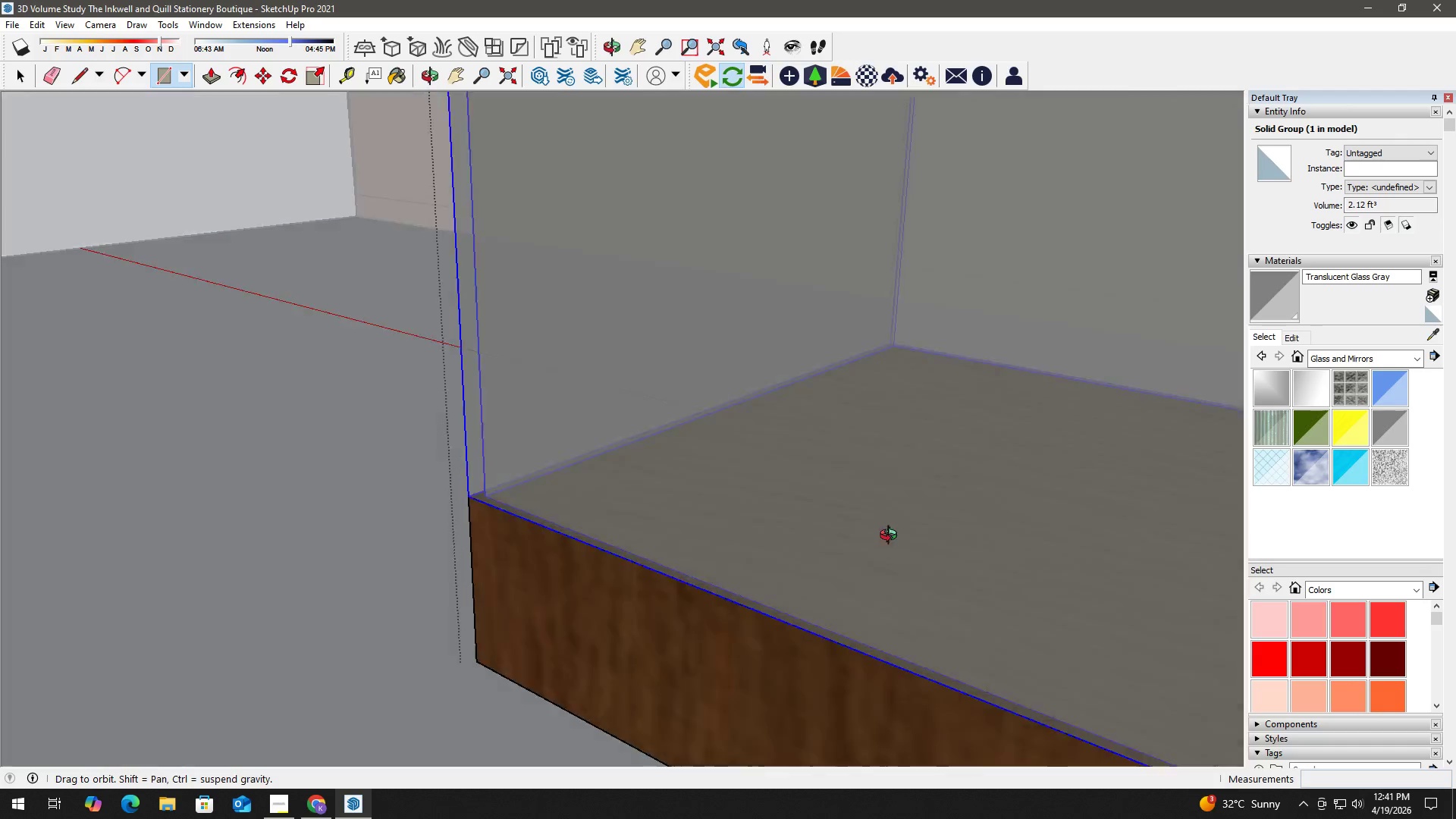 
hold_key(key=ShiftLeft, duration=0.41)
 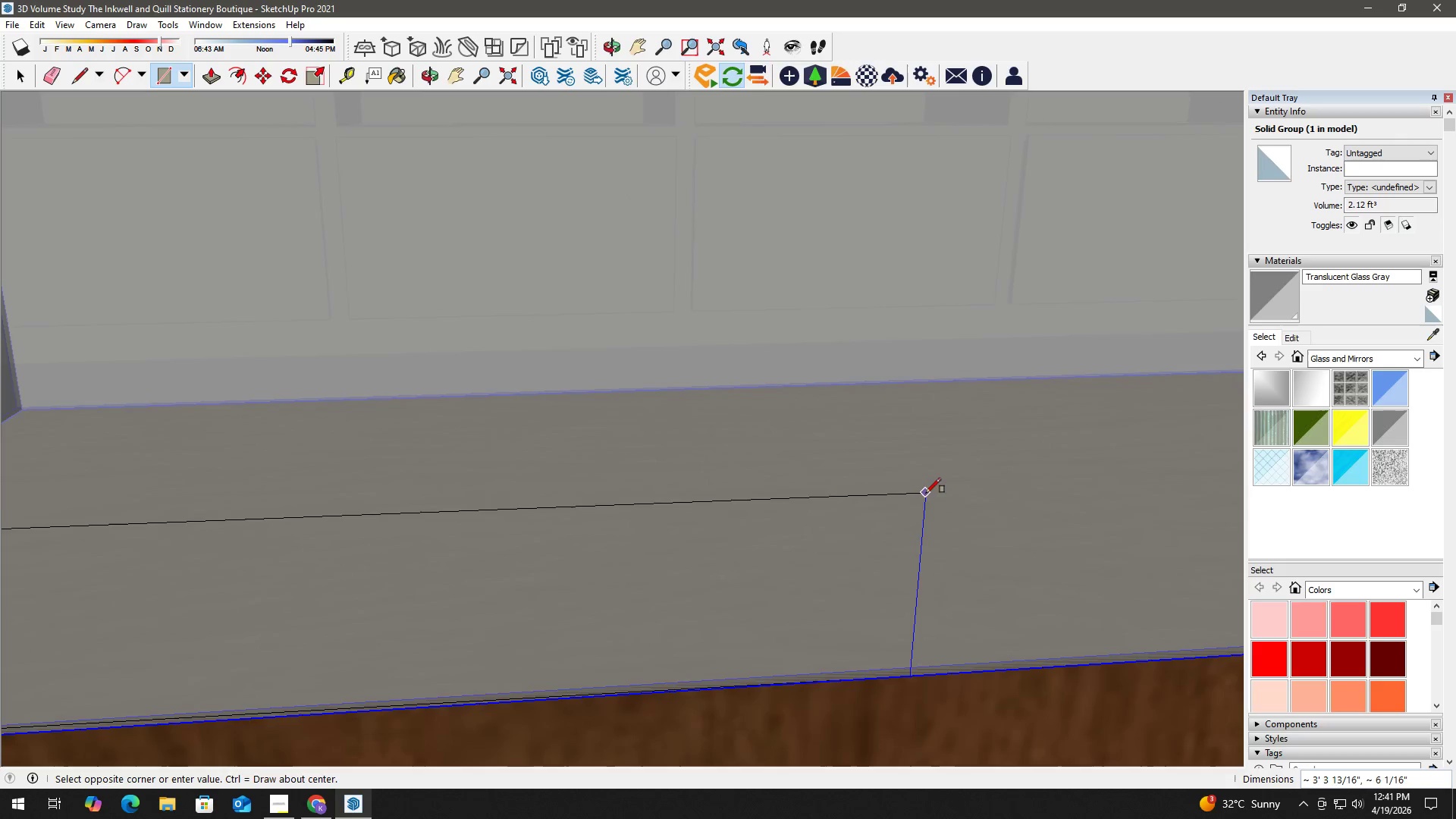 
hold_key(key=ShiftLeft, duration=0.45)
 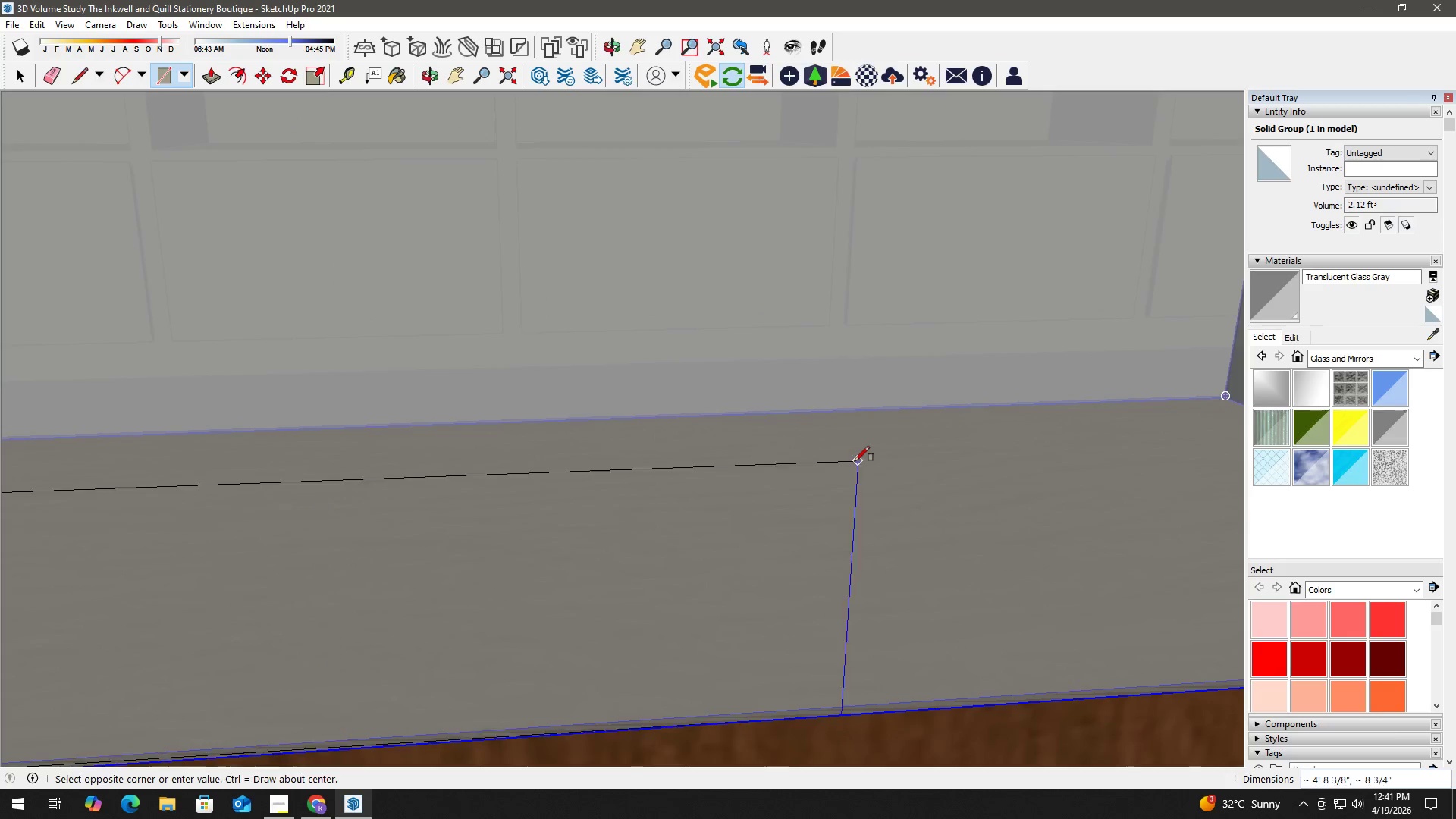 
hold_key(key=ShiftLeft, duration=0.34)
 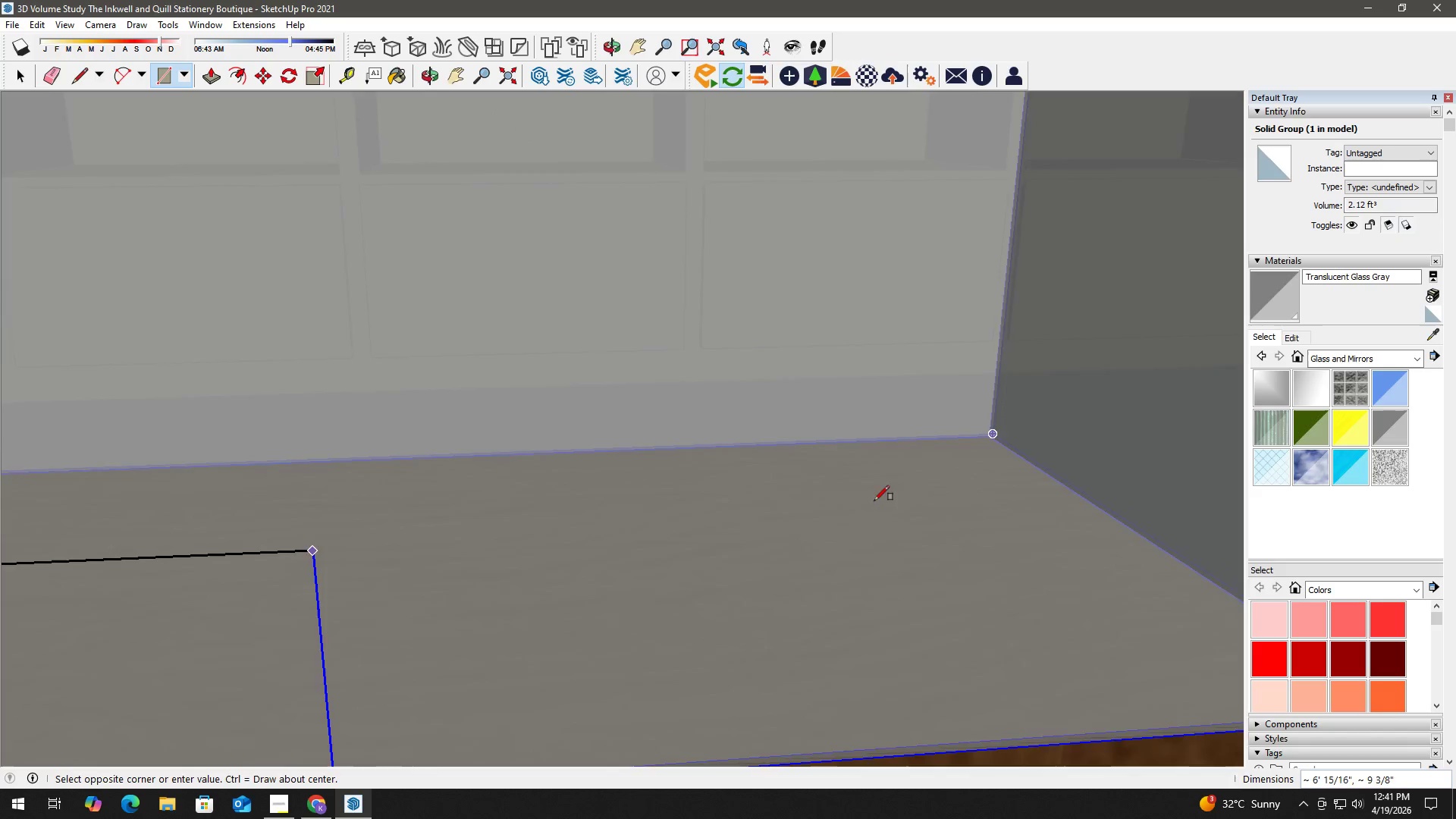 
scroll: coordinate [991, 416], scroll_direction: up, amount: 16.0
 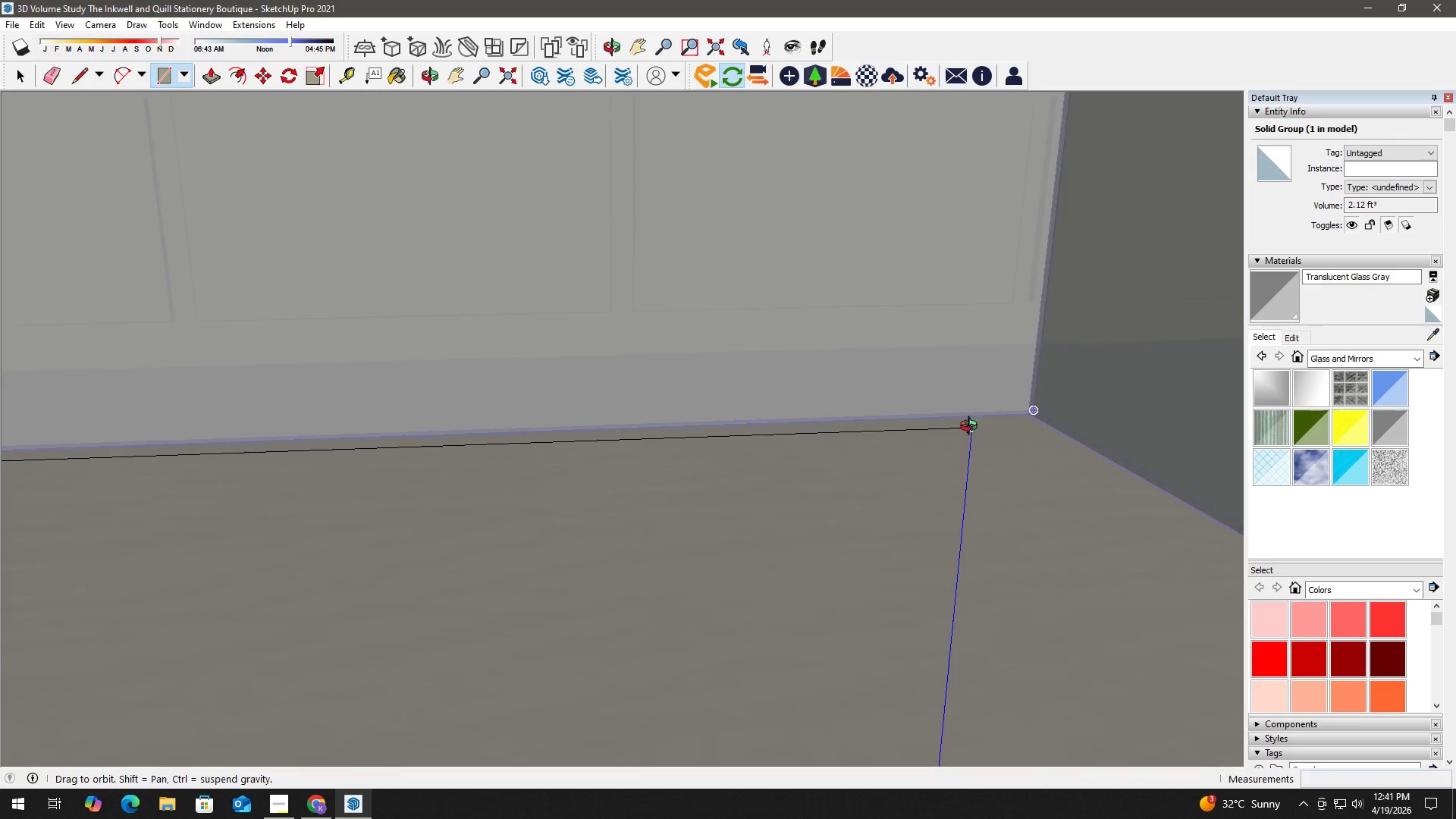 
hold_key(key=ShiftLeft, duration=1.5)
 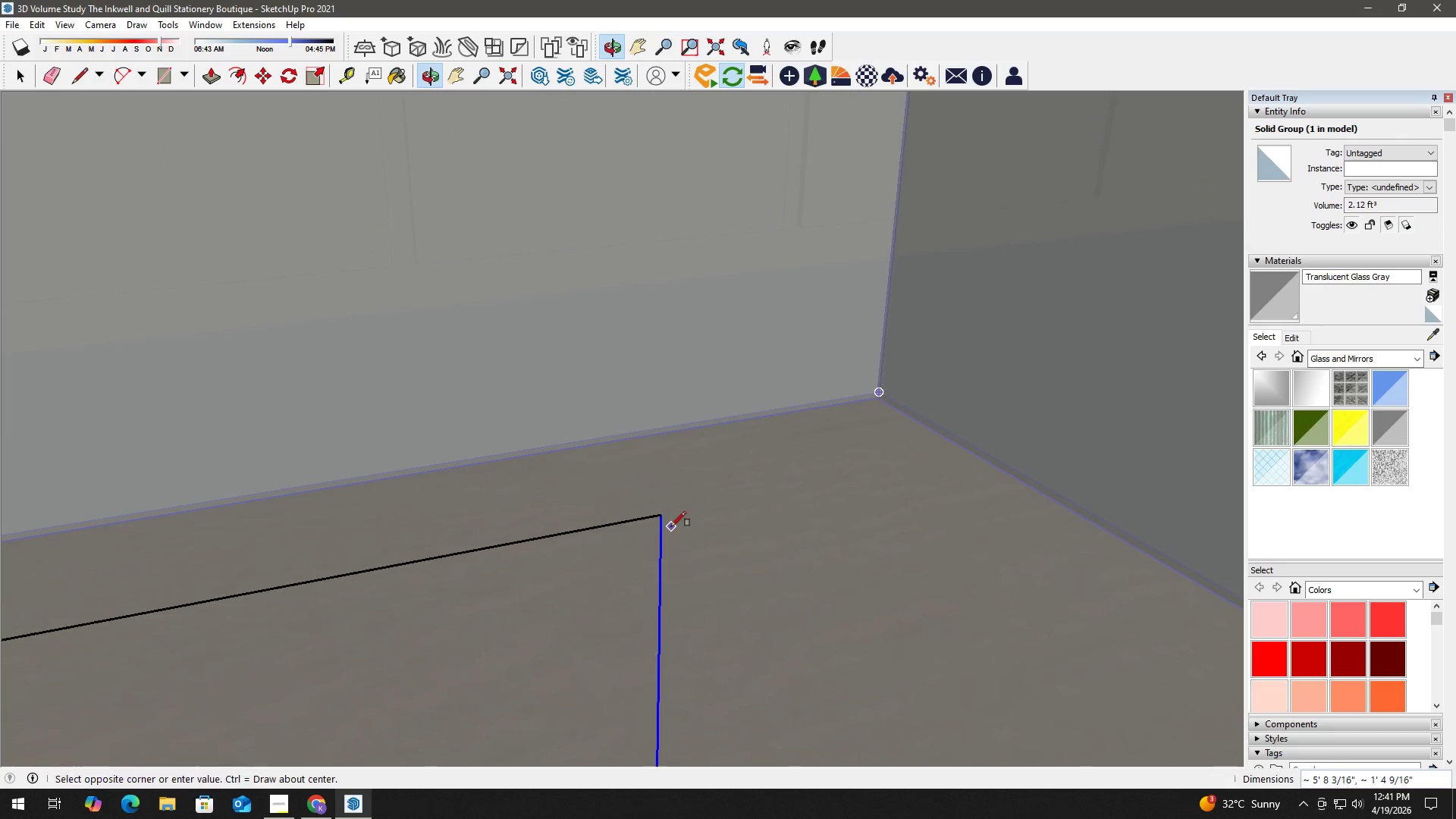 
hold_key(key=ShiftLeft, duration=1.51)
 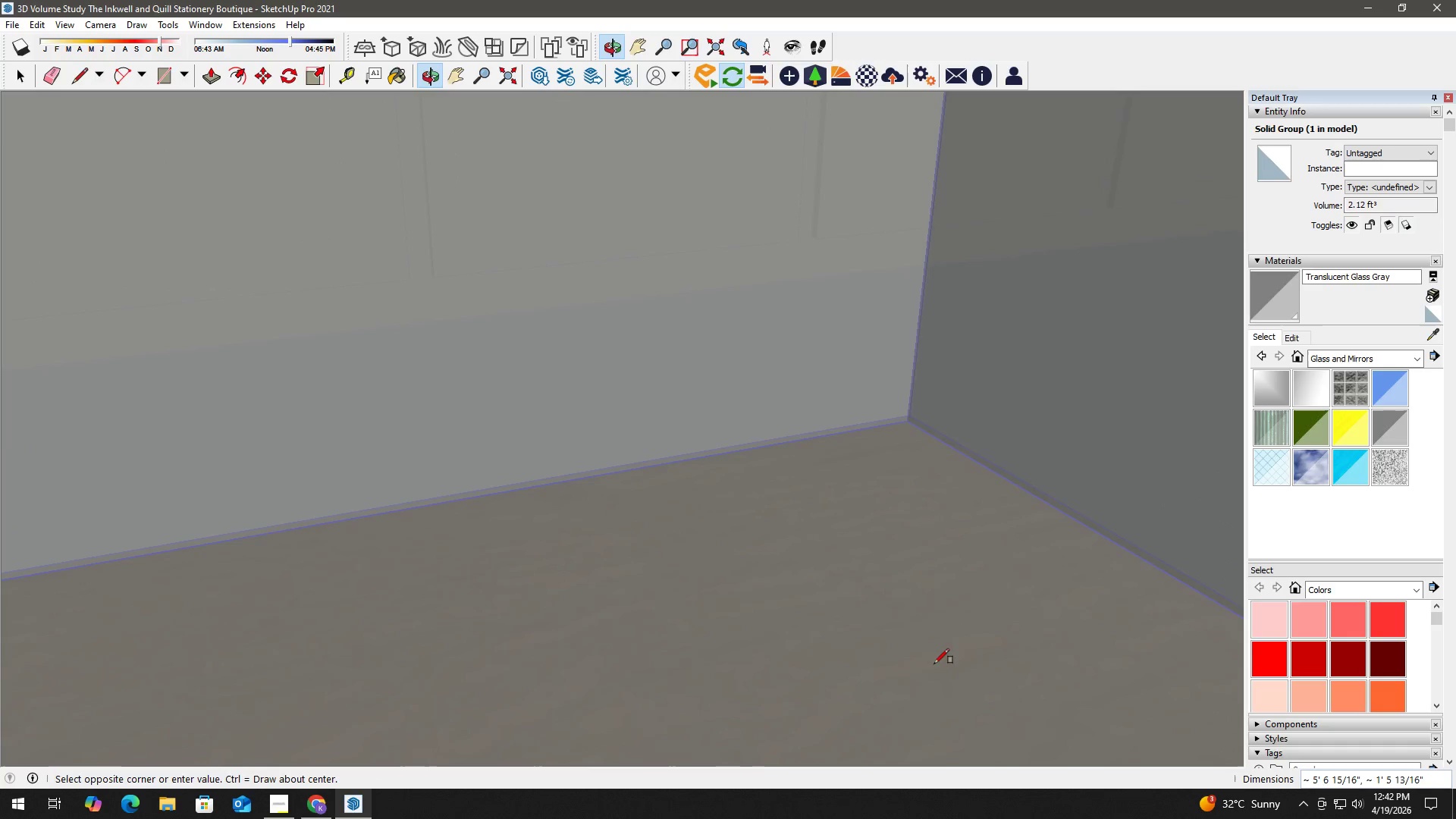 
key(Shift+ShiftLeft)
 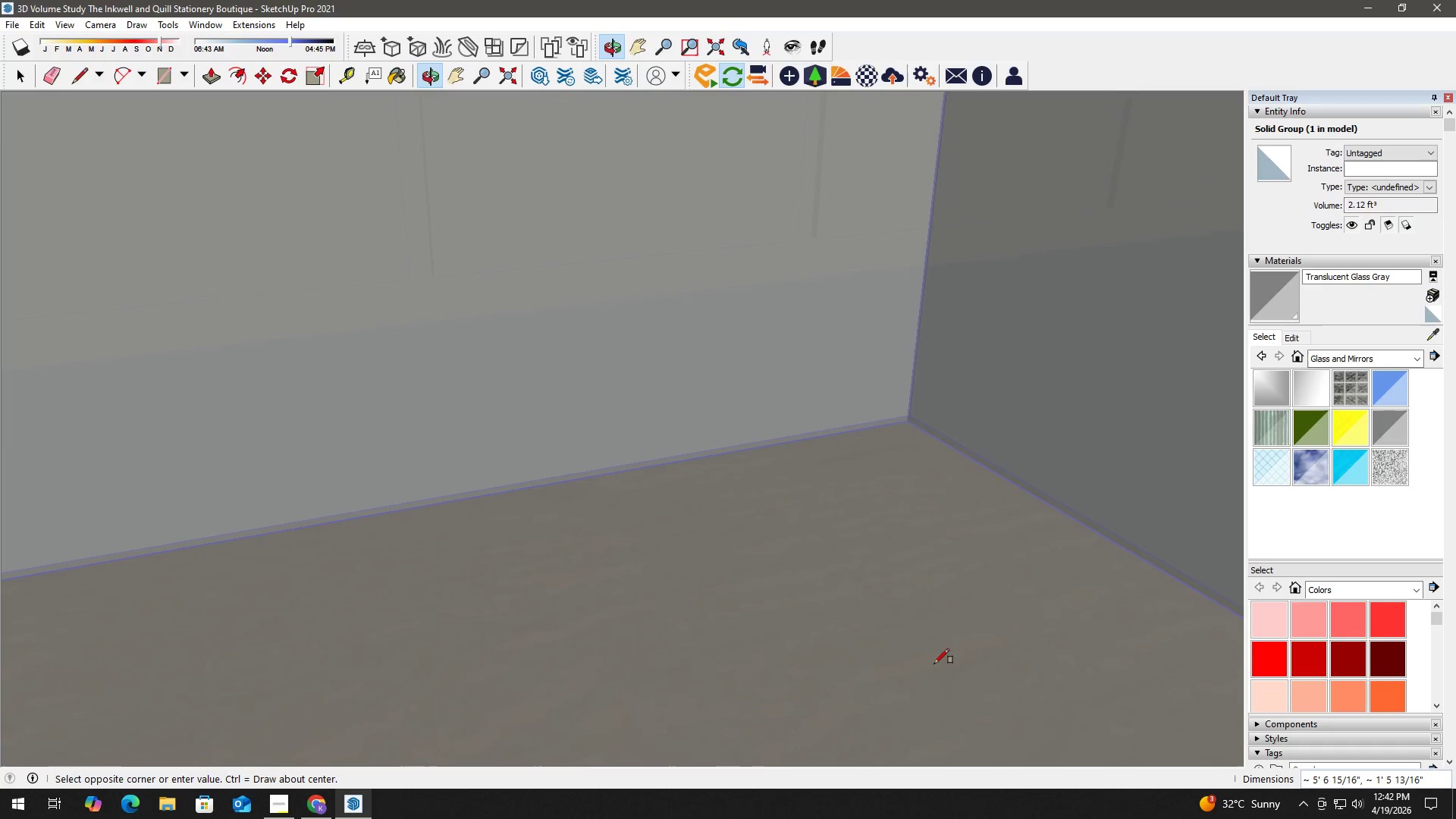 
key(Shift+ShiftLeft)
 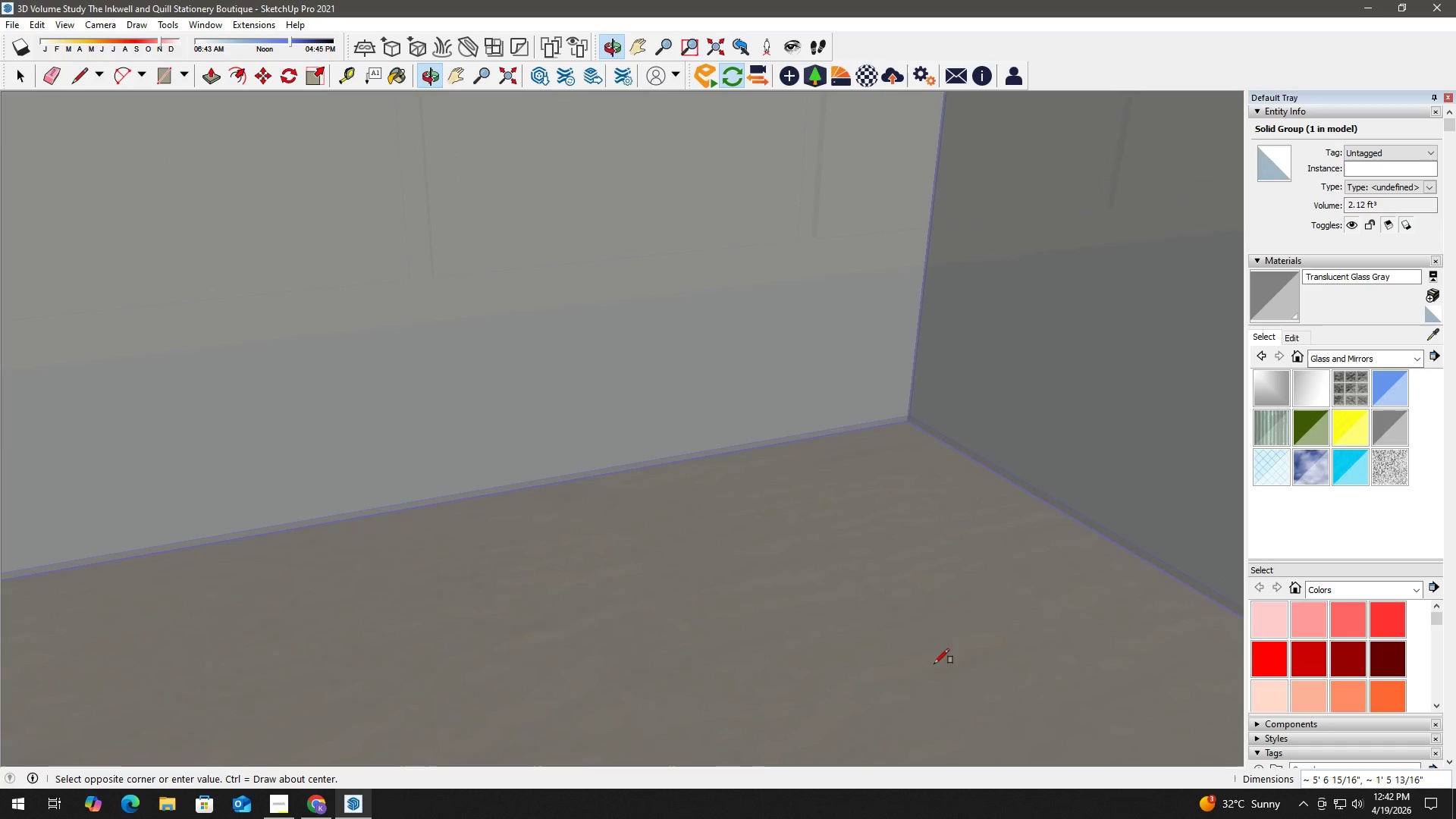 
key(Shift+ShiftLeft)
 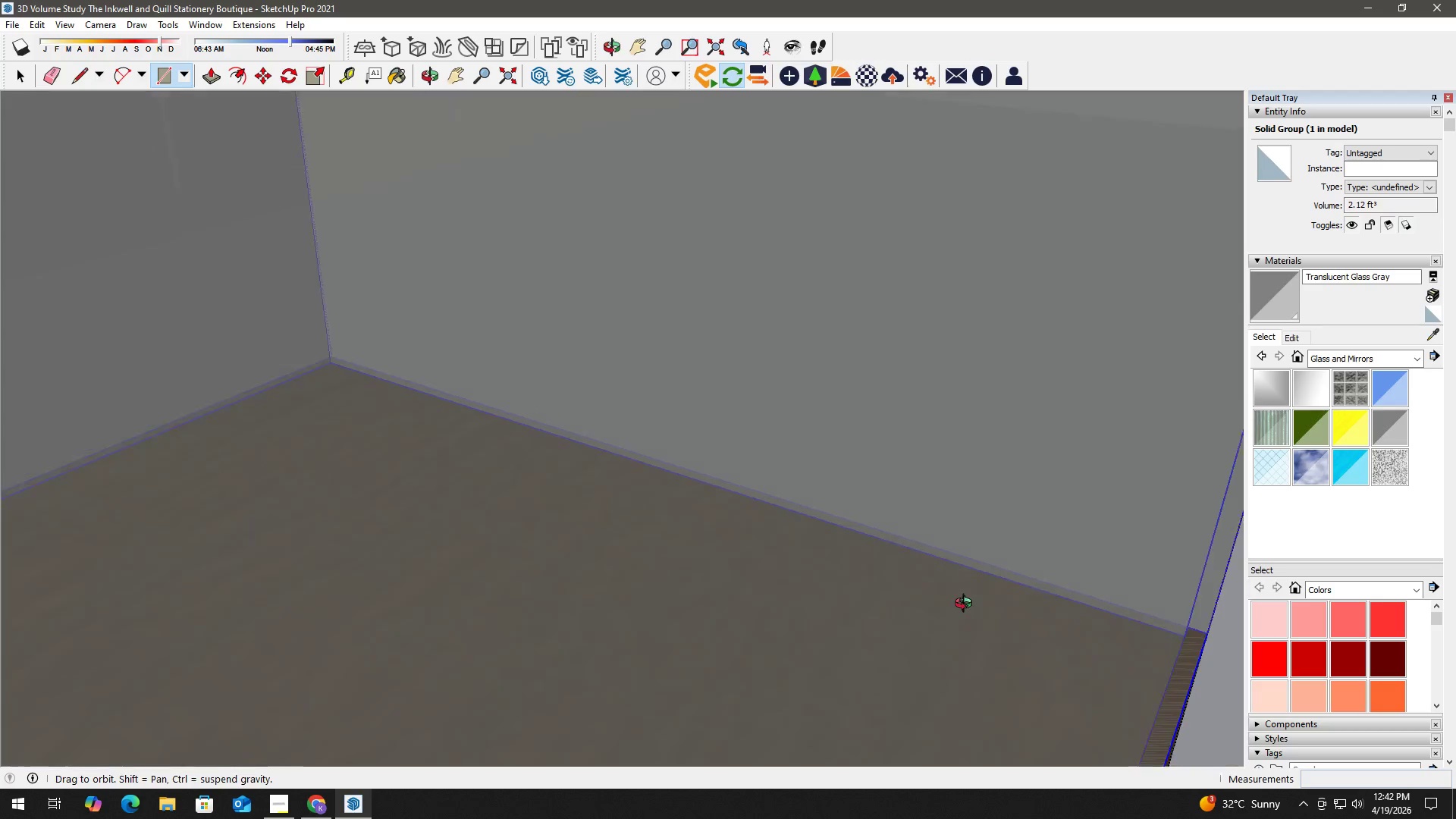 
hold_key(key=ShiftLeft, duration=1.5)
 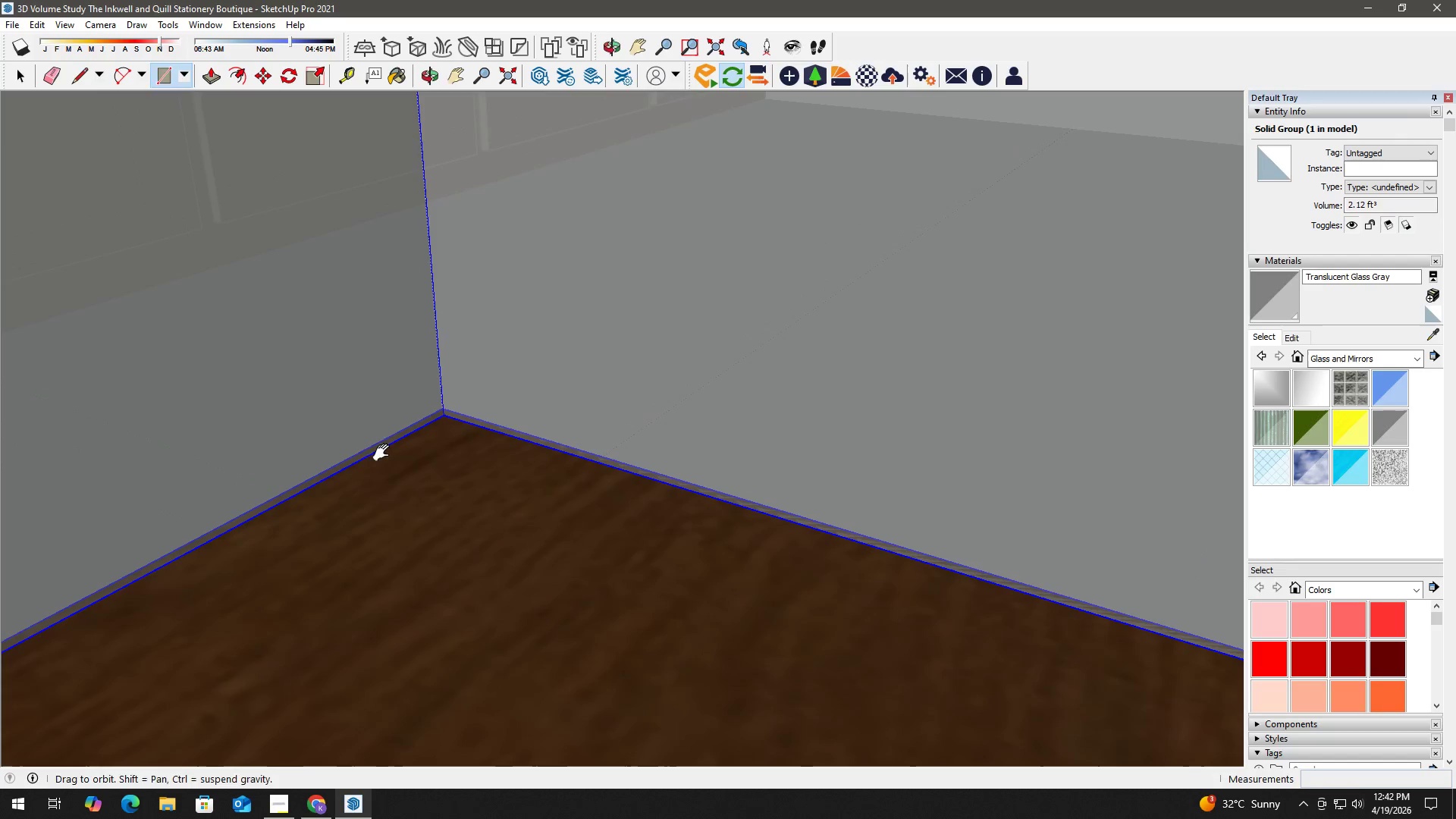 
hold_key(key=ShiftLeft, duration=0.61)
 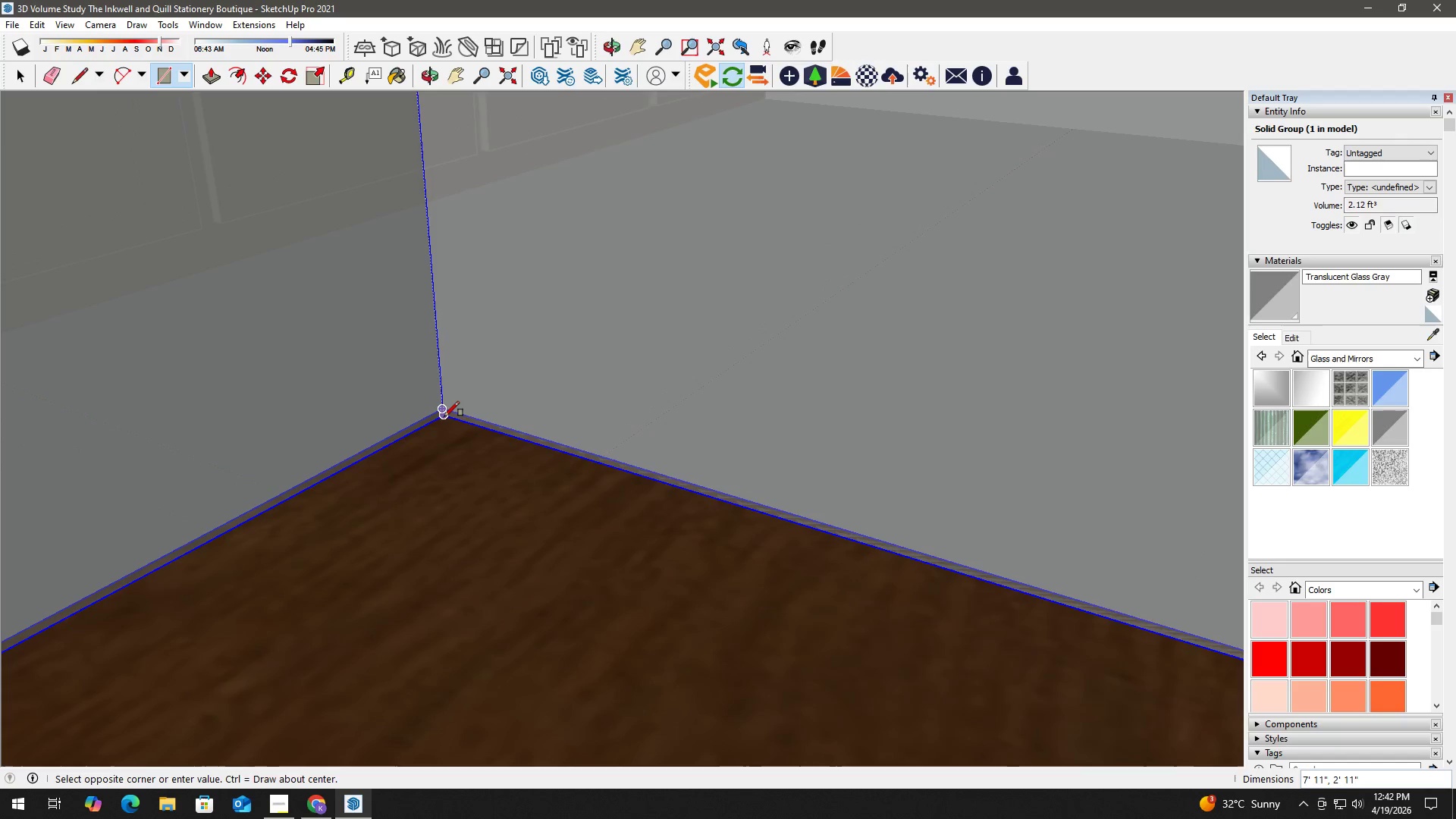 
left_click([444, 416])
 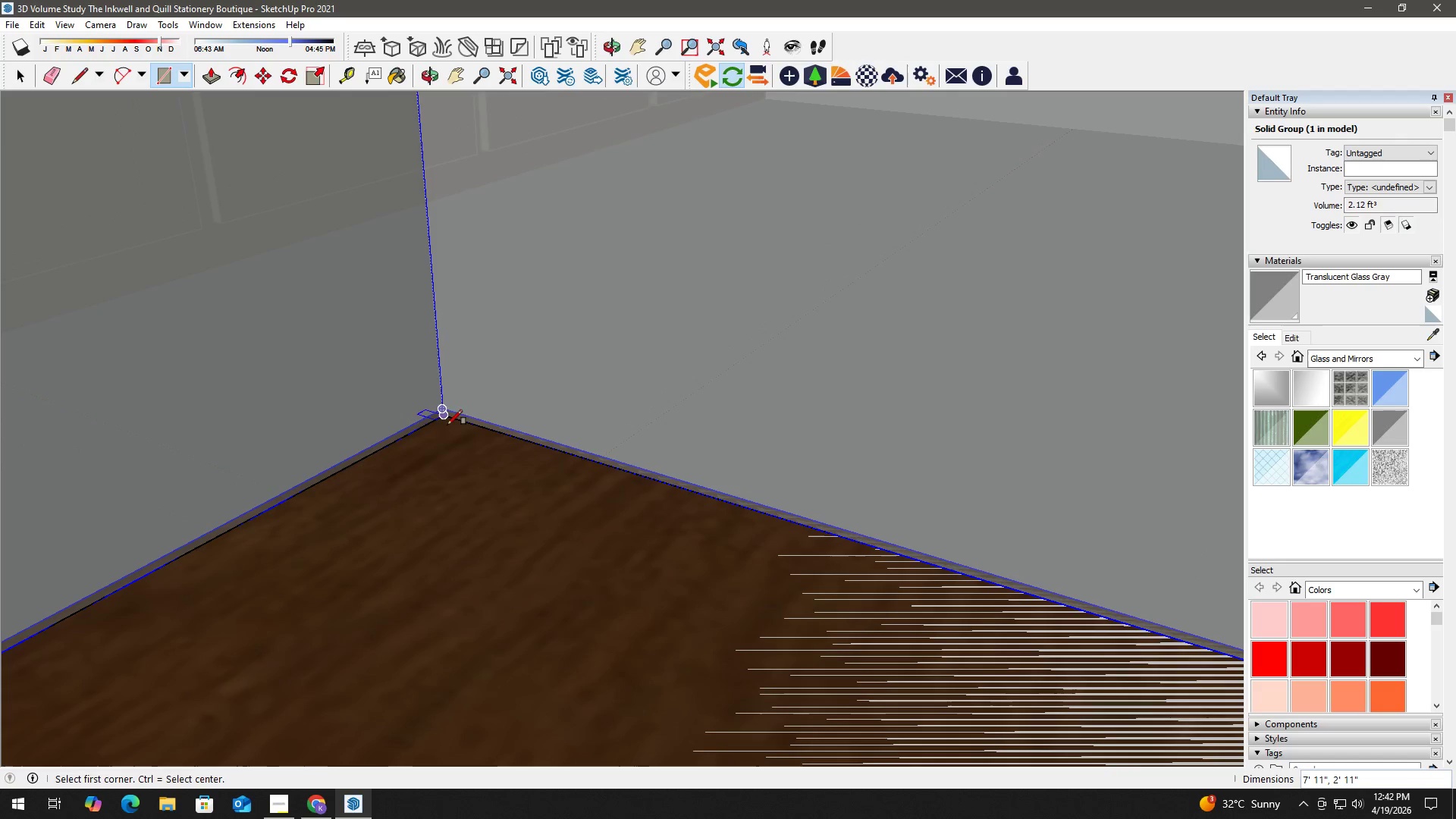 
key(Space)
 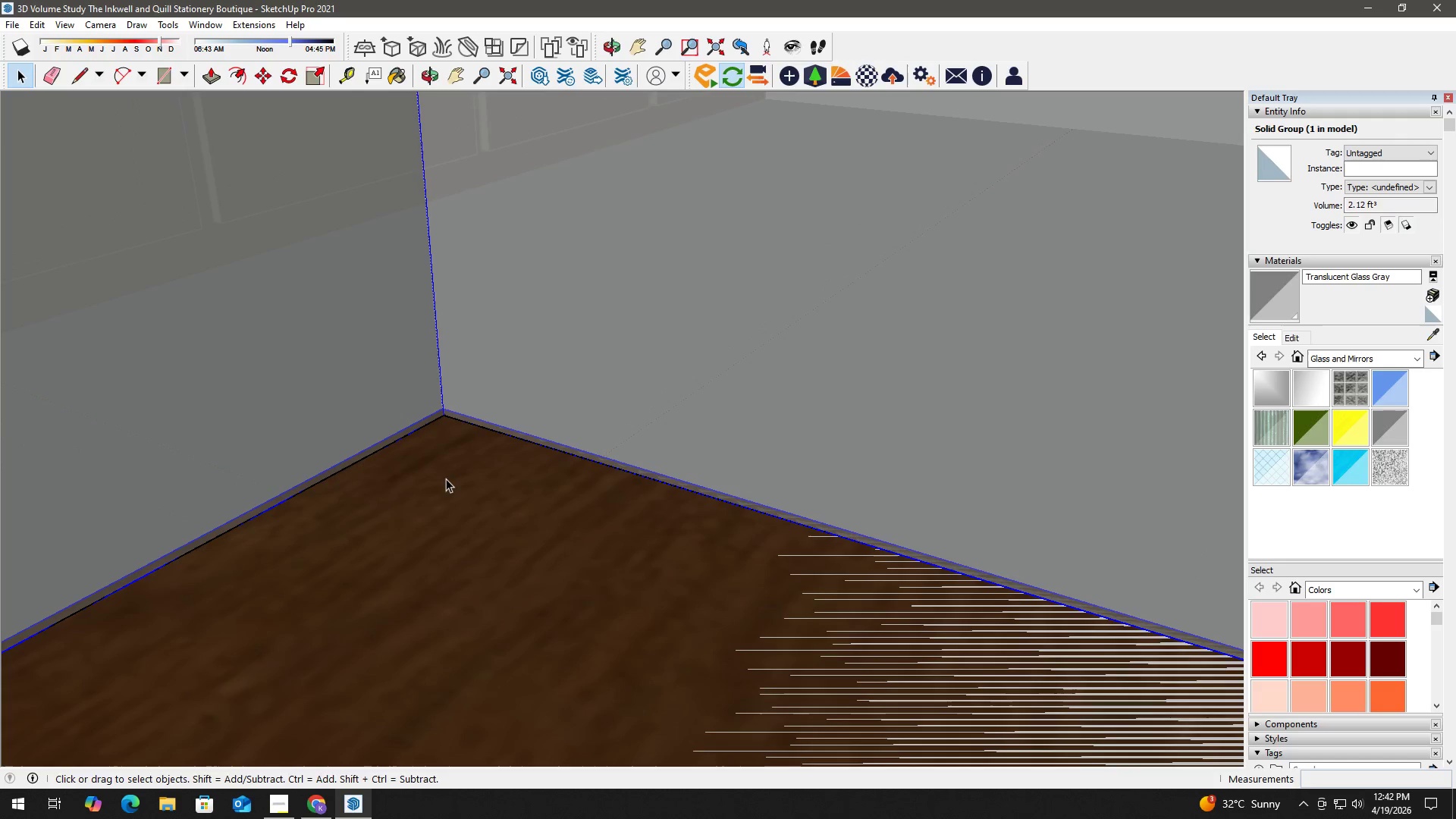 
key(P)
 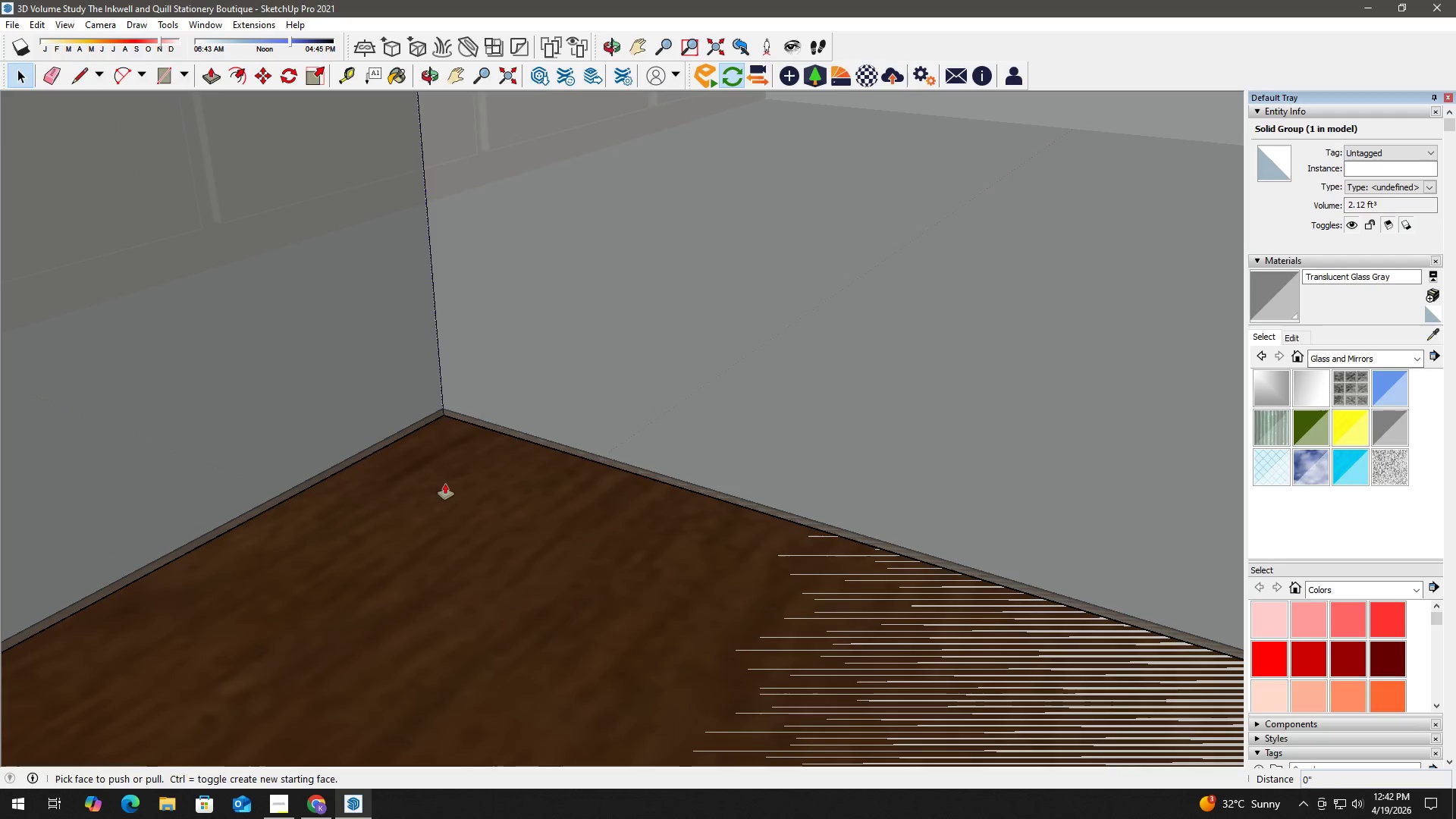 
left_click([445, 484])
 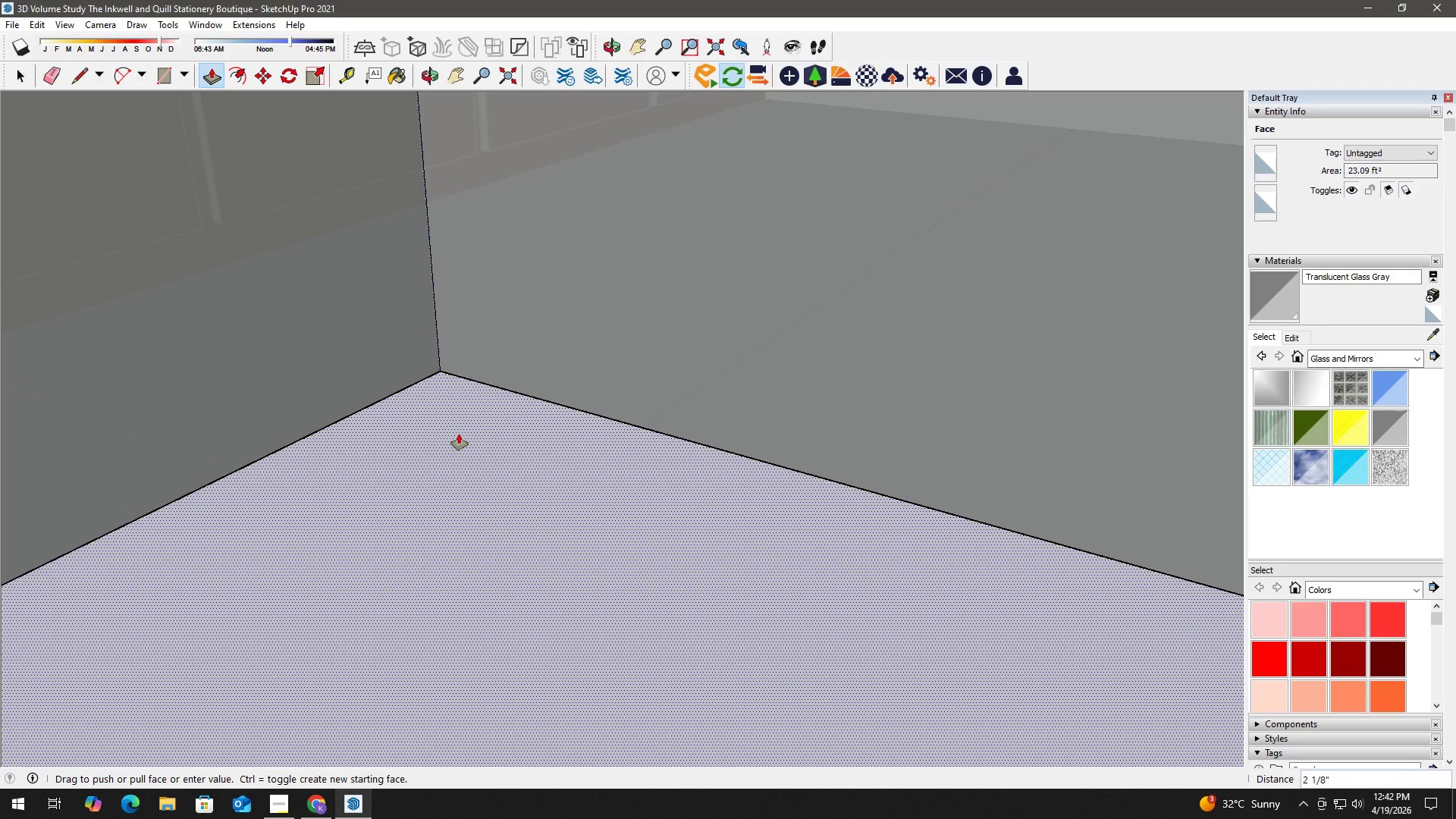 
key(Numpad0)
 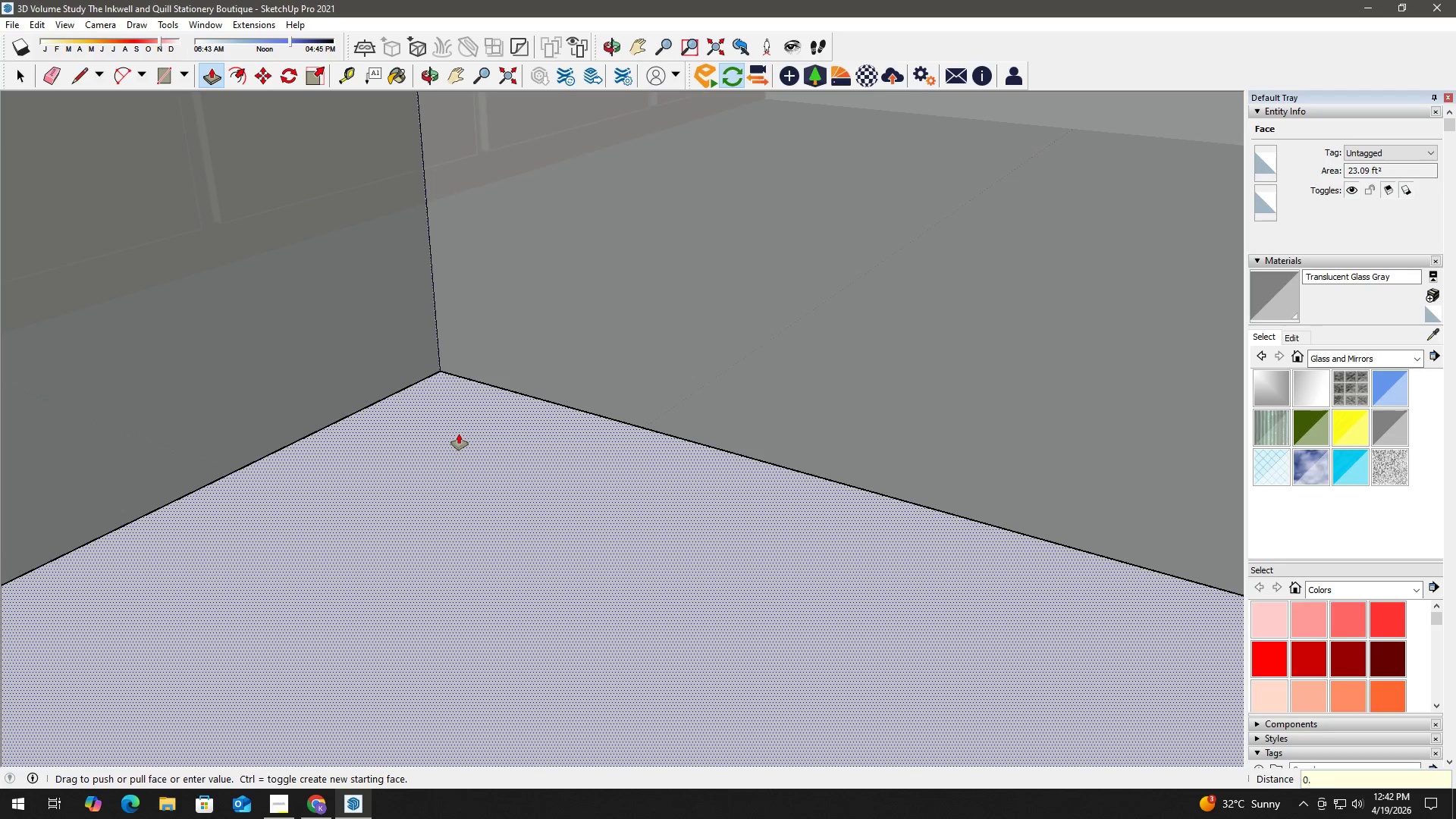 
key(NumpadDecimal)
 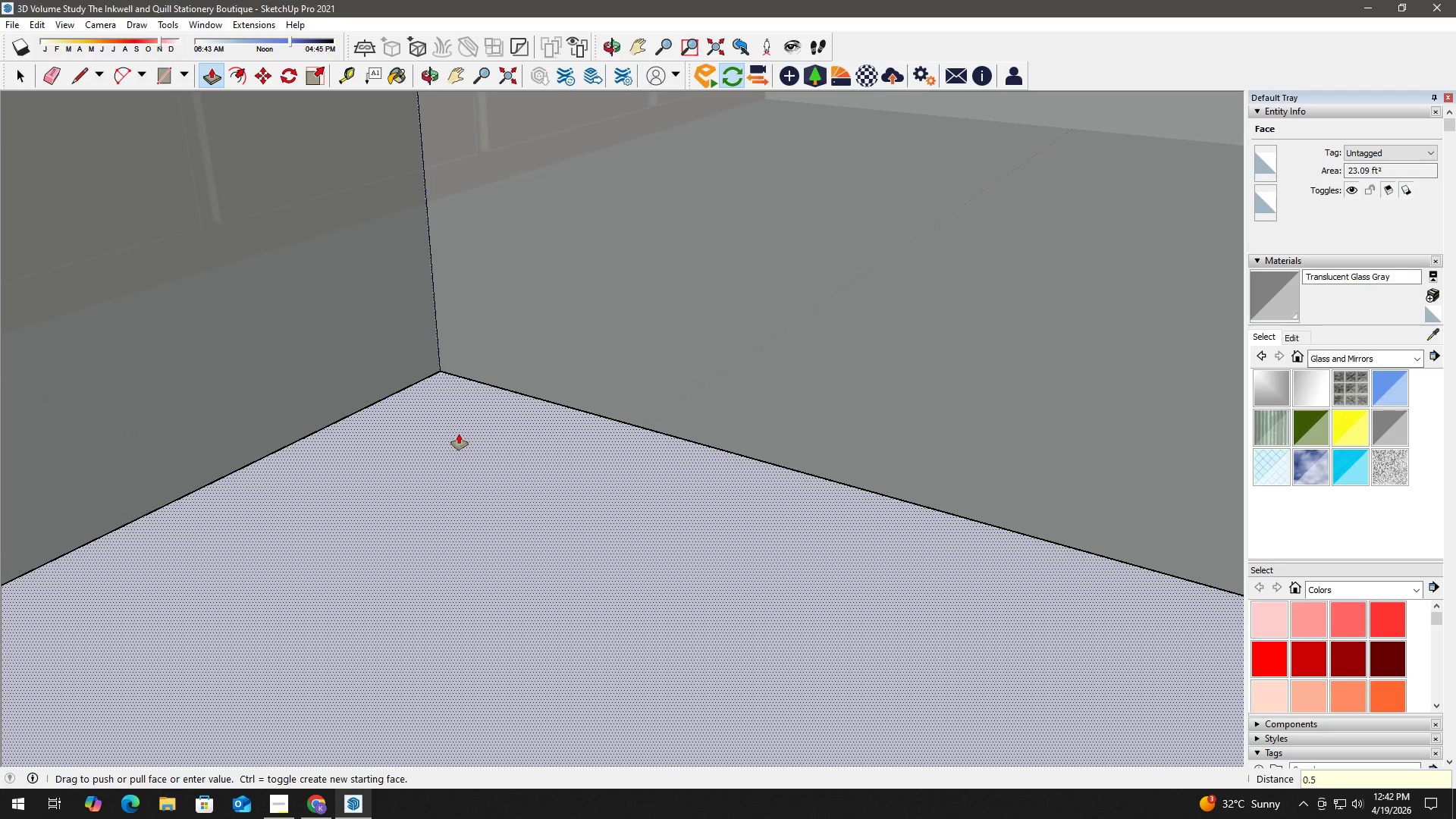 
key(Numpad5)
 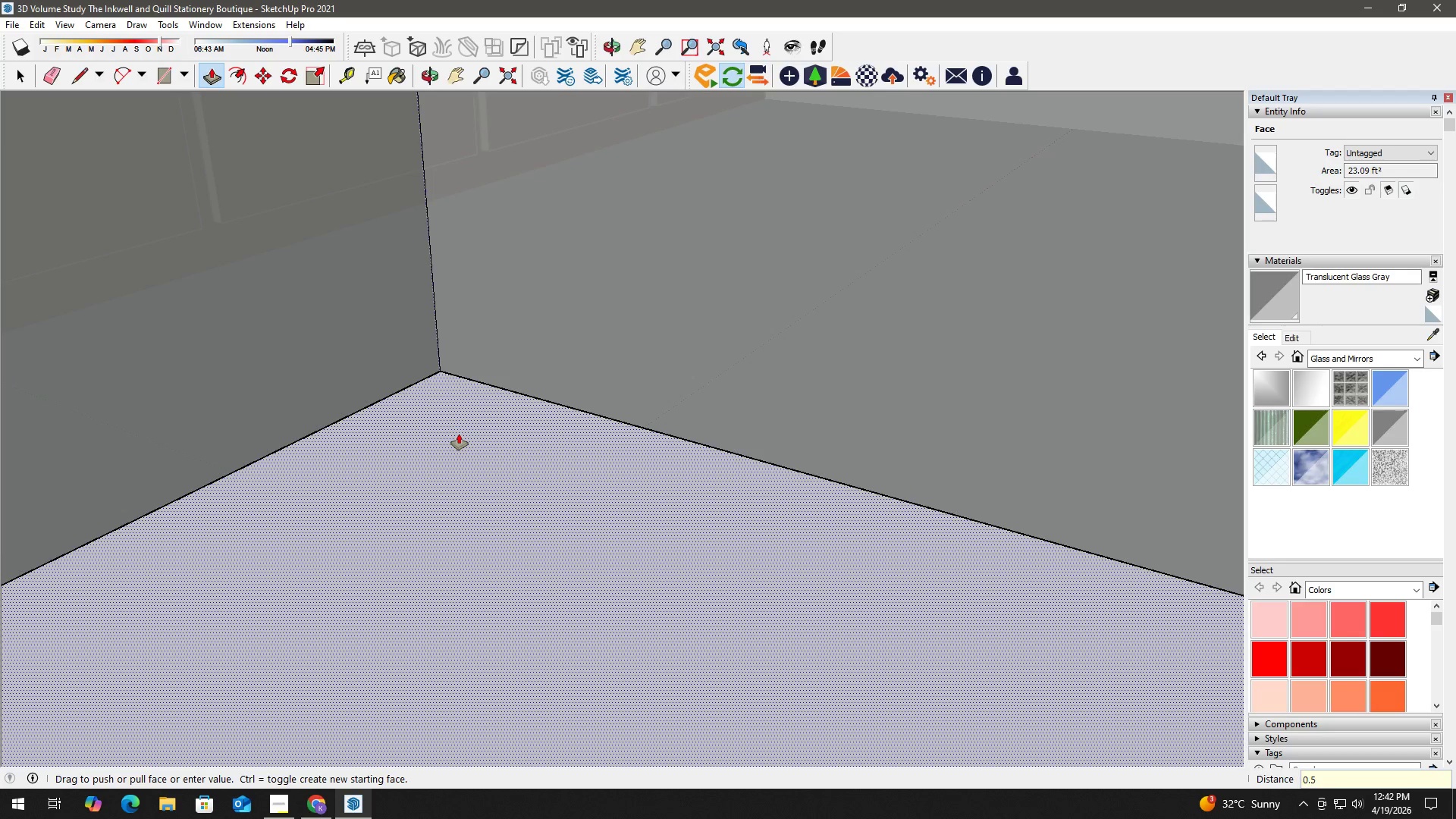 
key(NumpadEnter)
 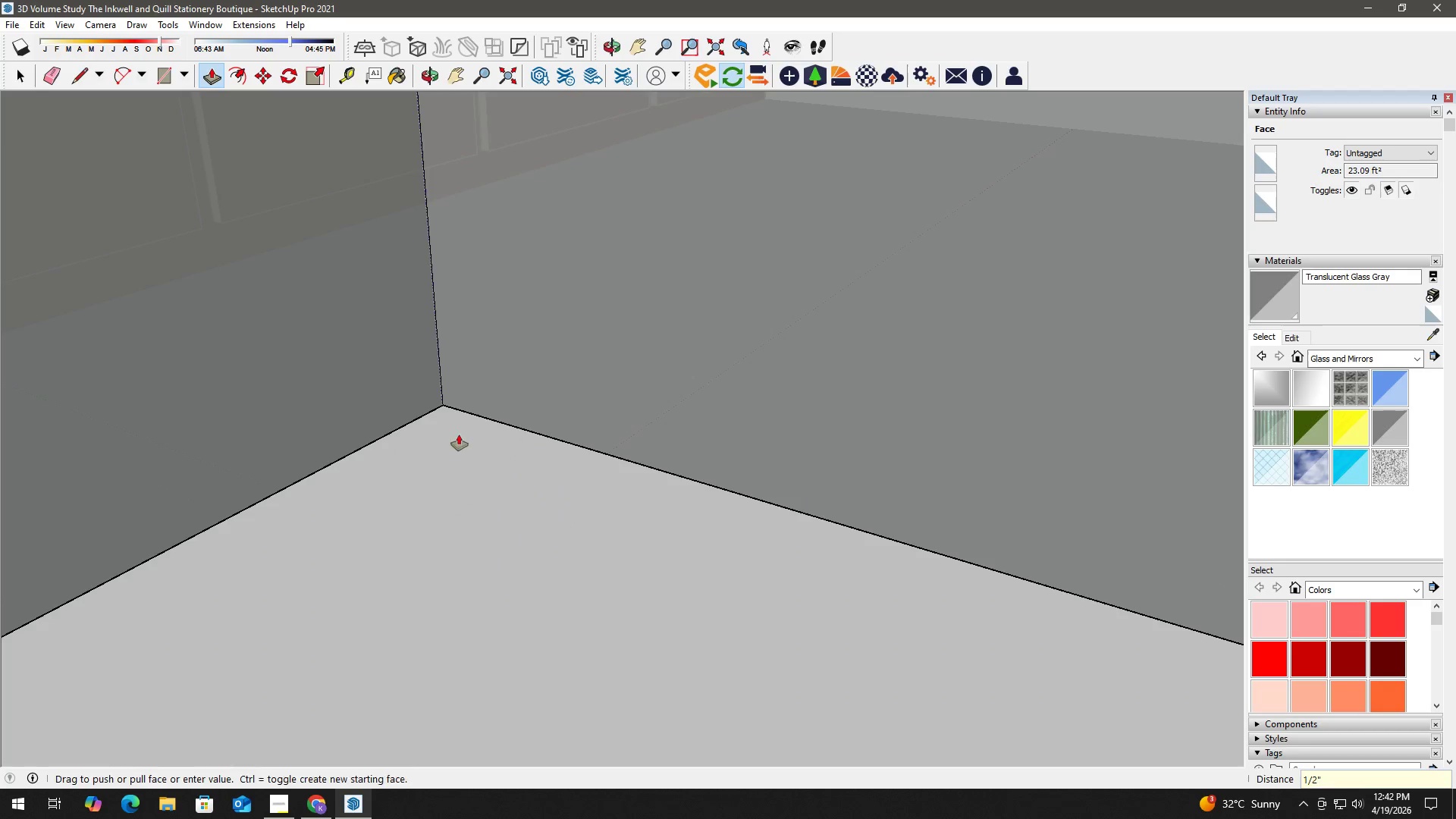 
key(Space)
 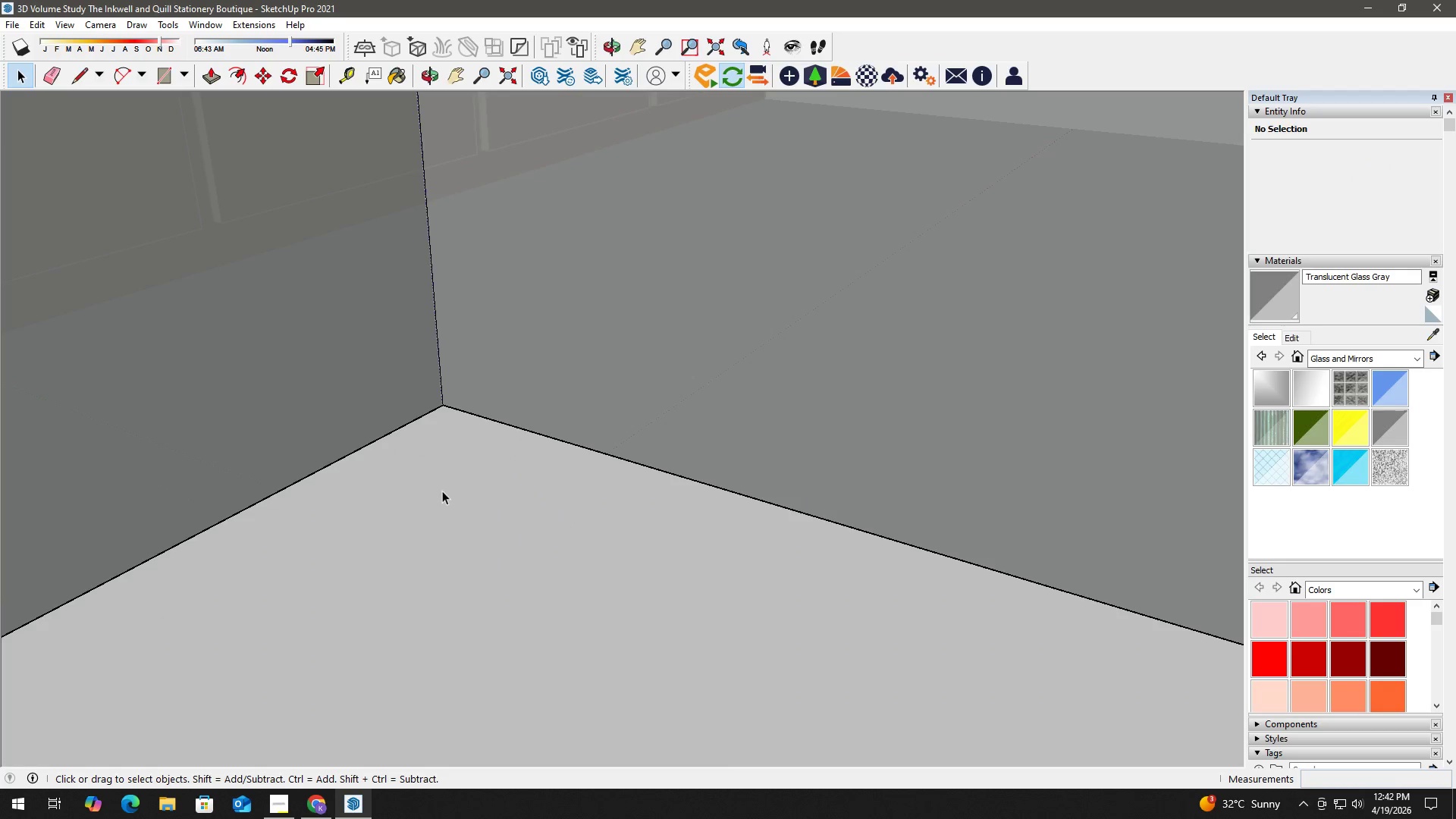 
double_click([442, 491])
 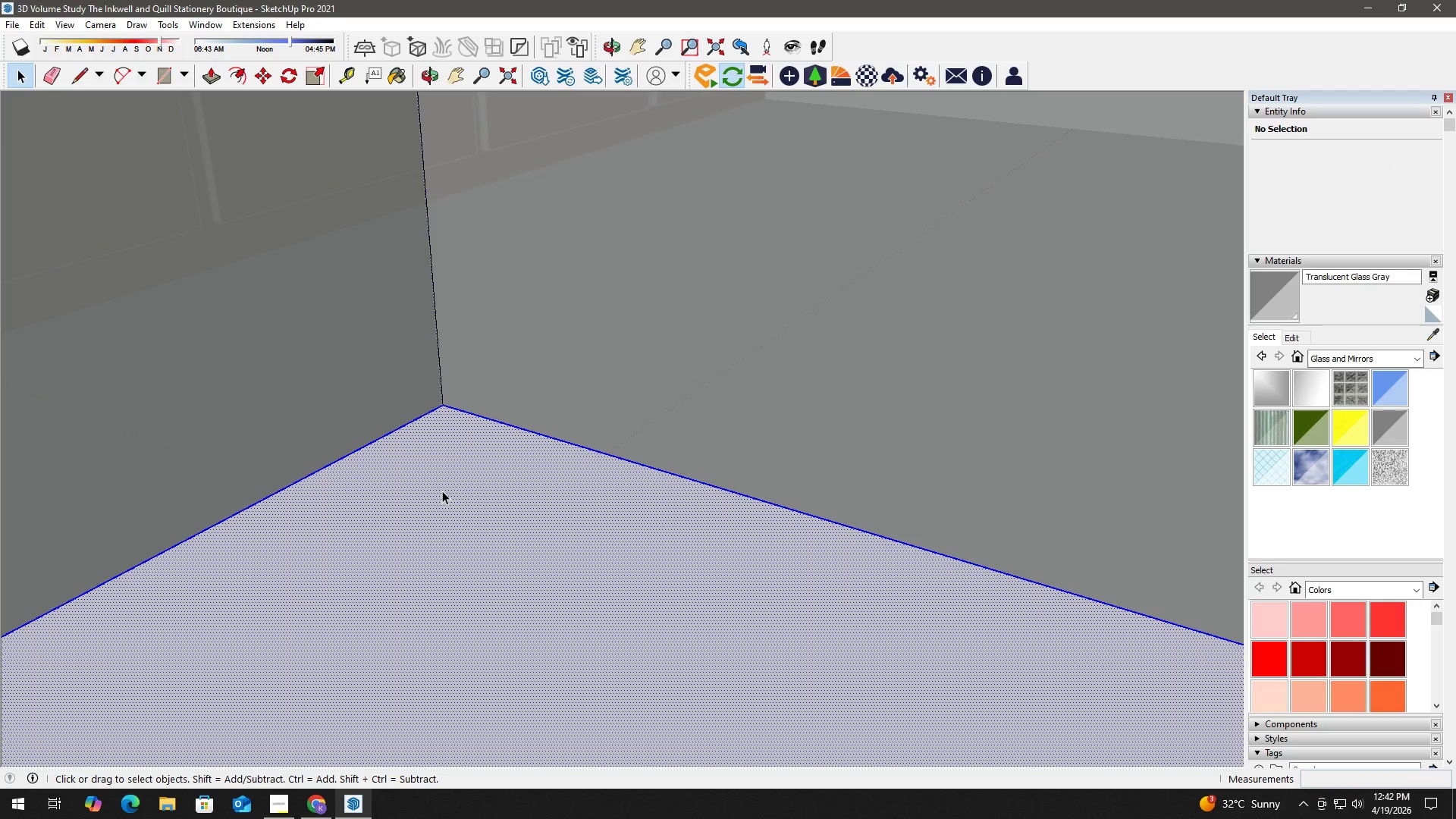 
triple_click([442, 491])
 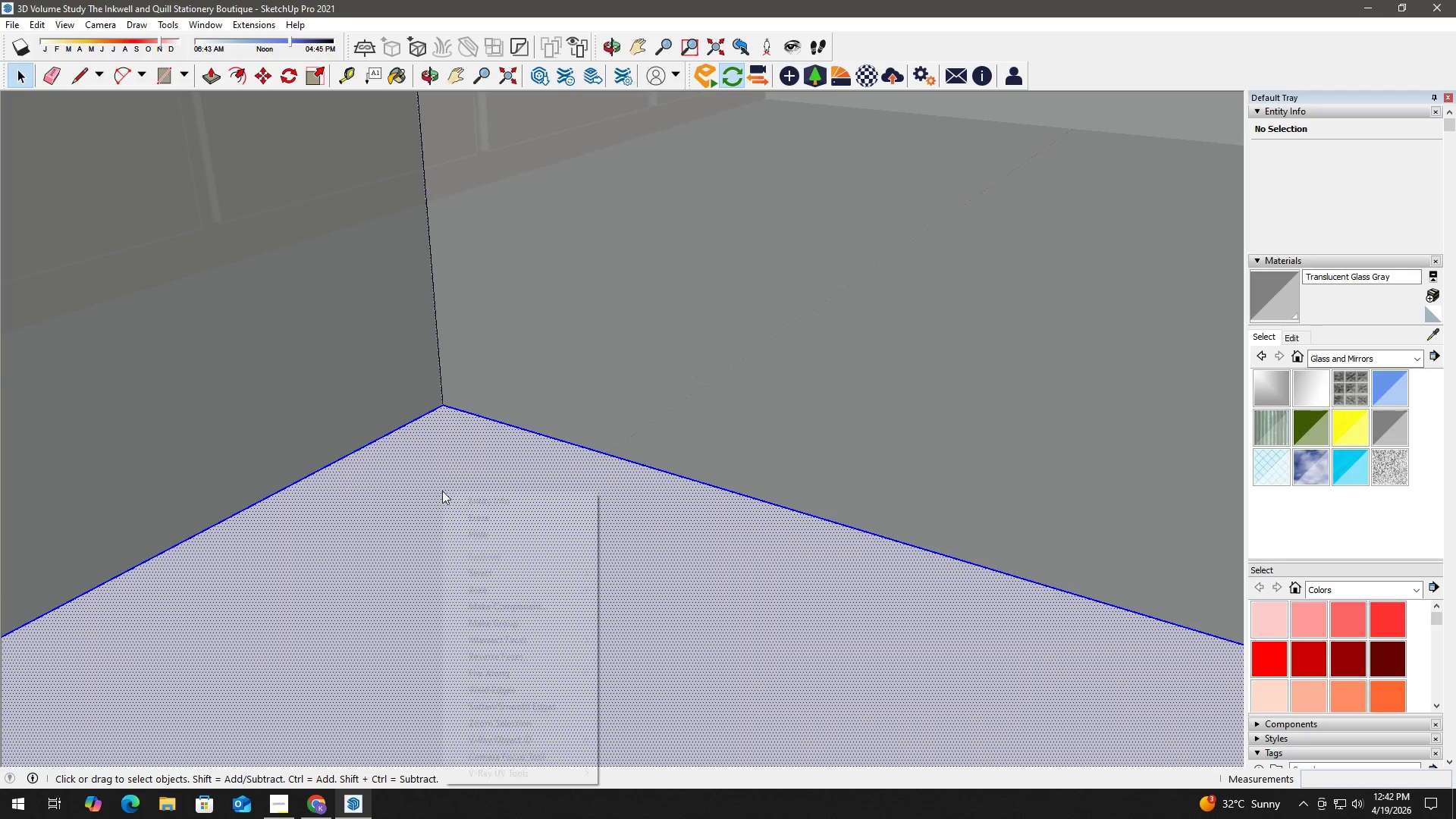 
right_click([442, 491])
 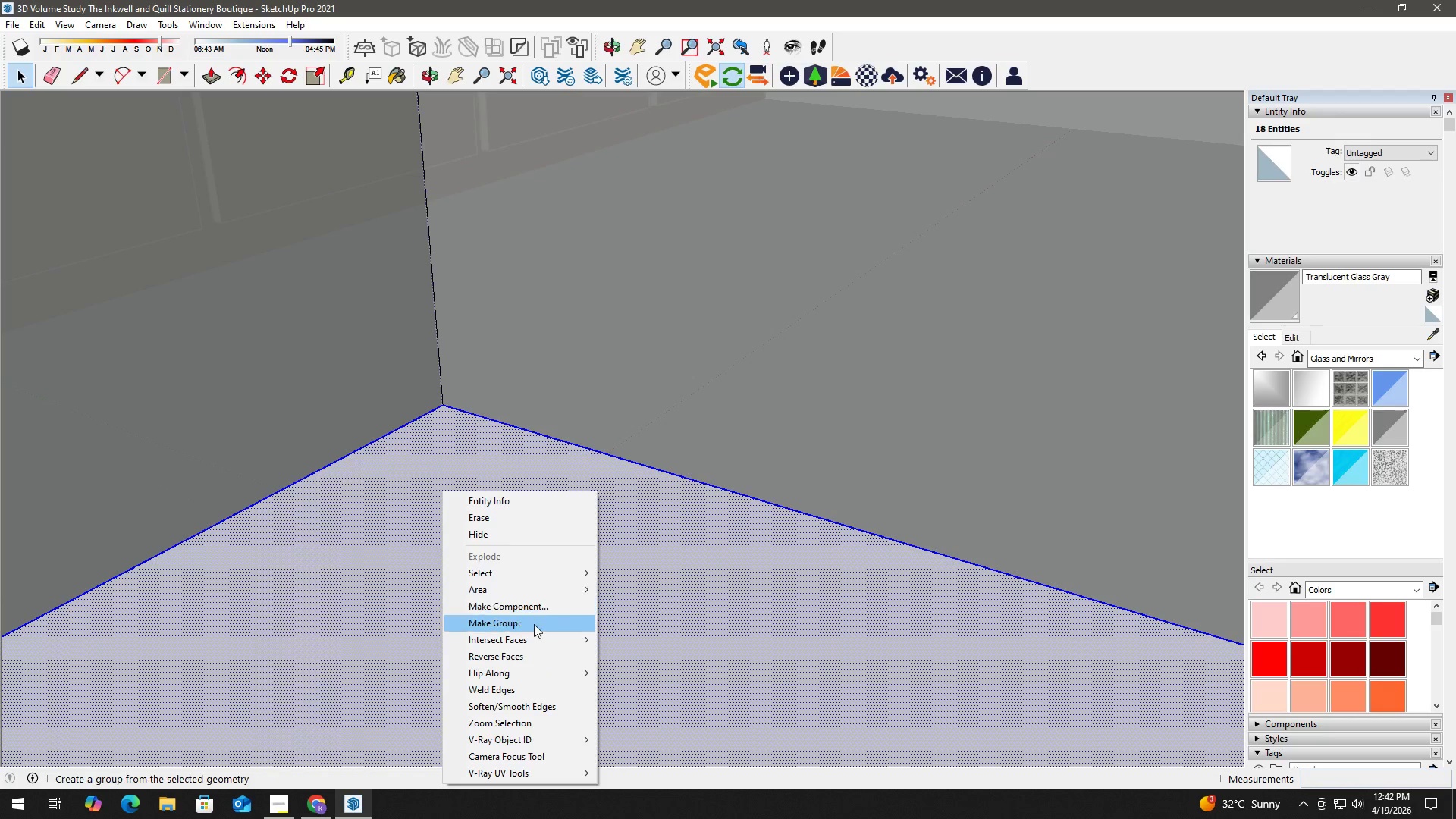 
left_click([534, 626])
 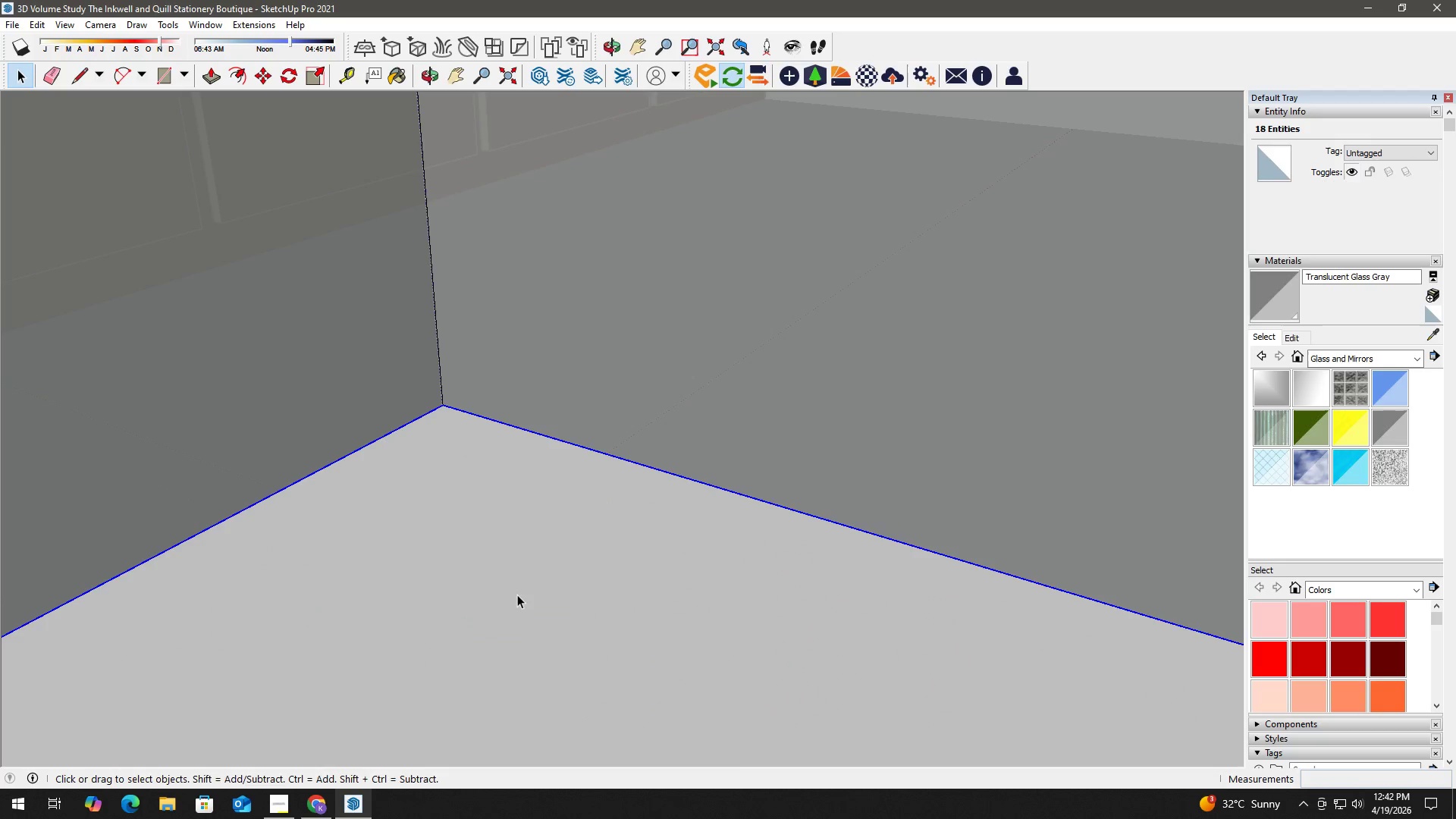 
key(B)
 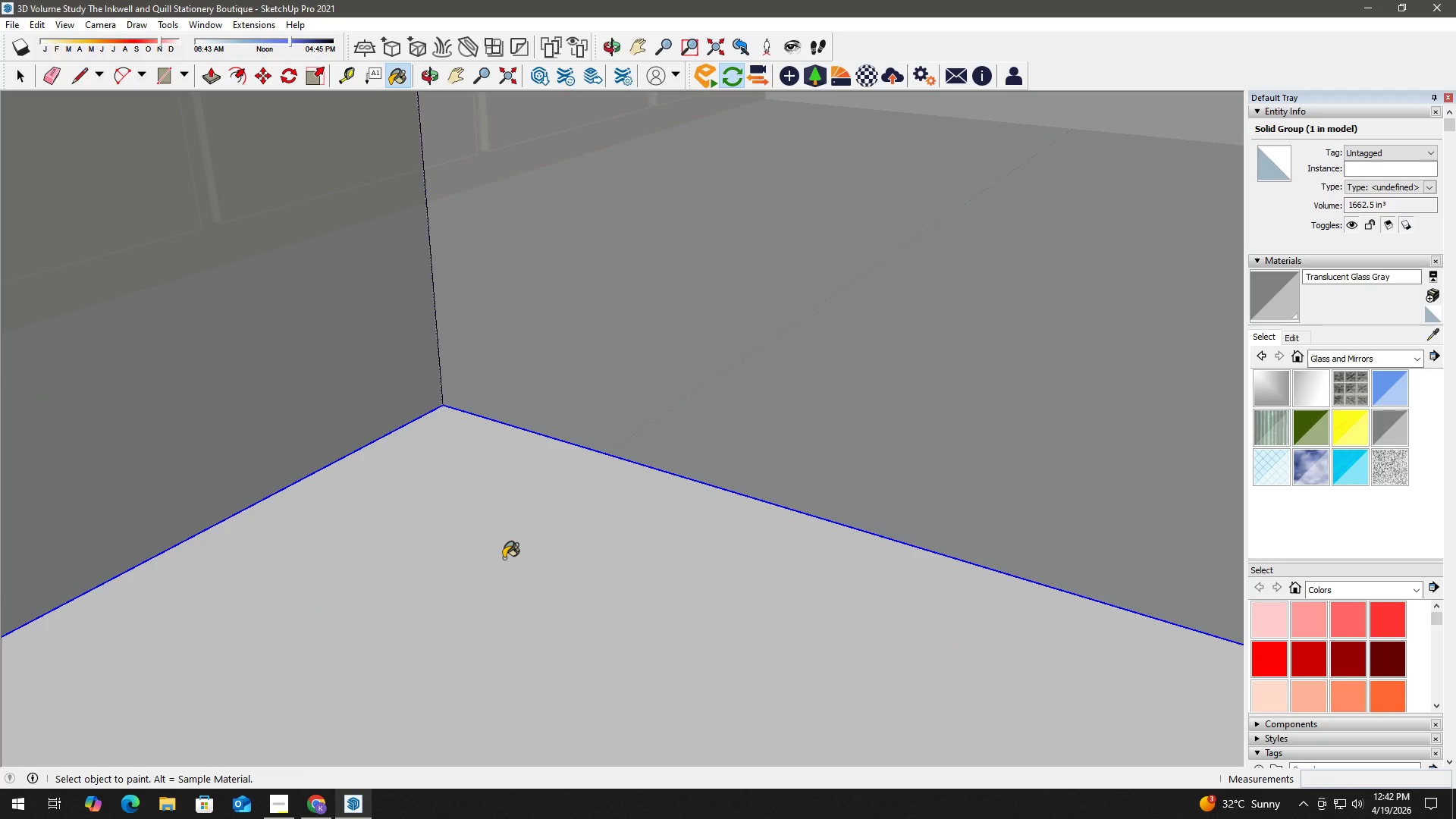 
key(Space)
 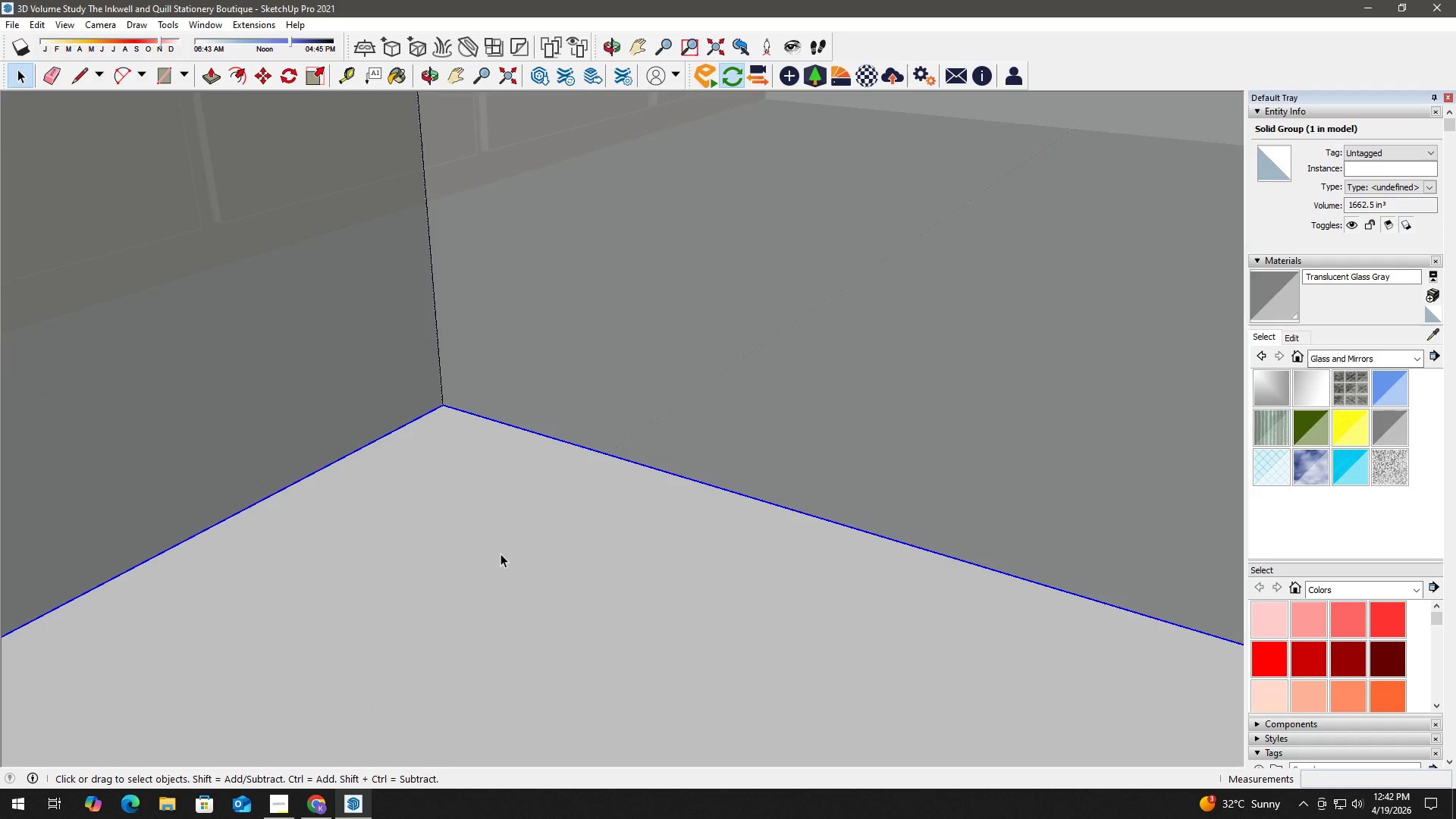 
double_click([500, 554])
 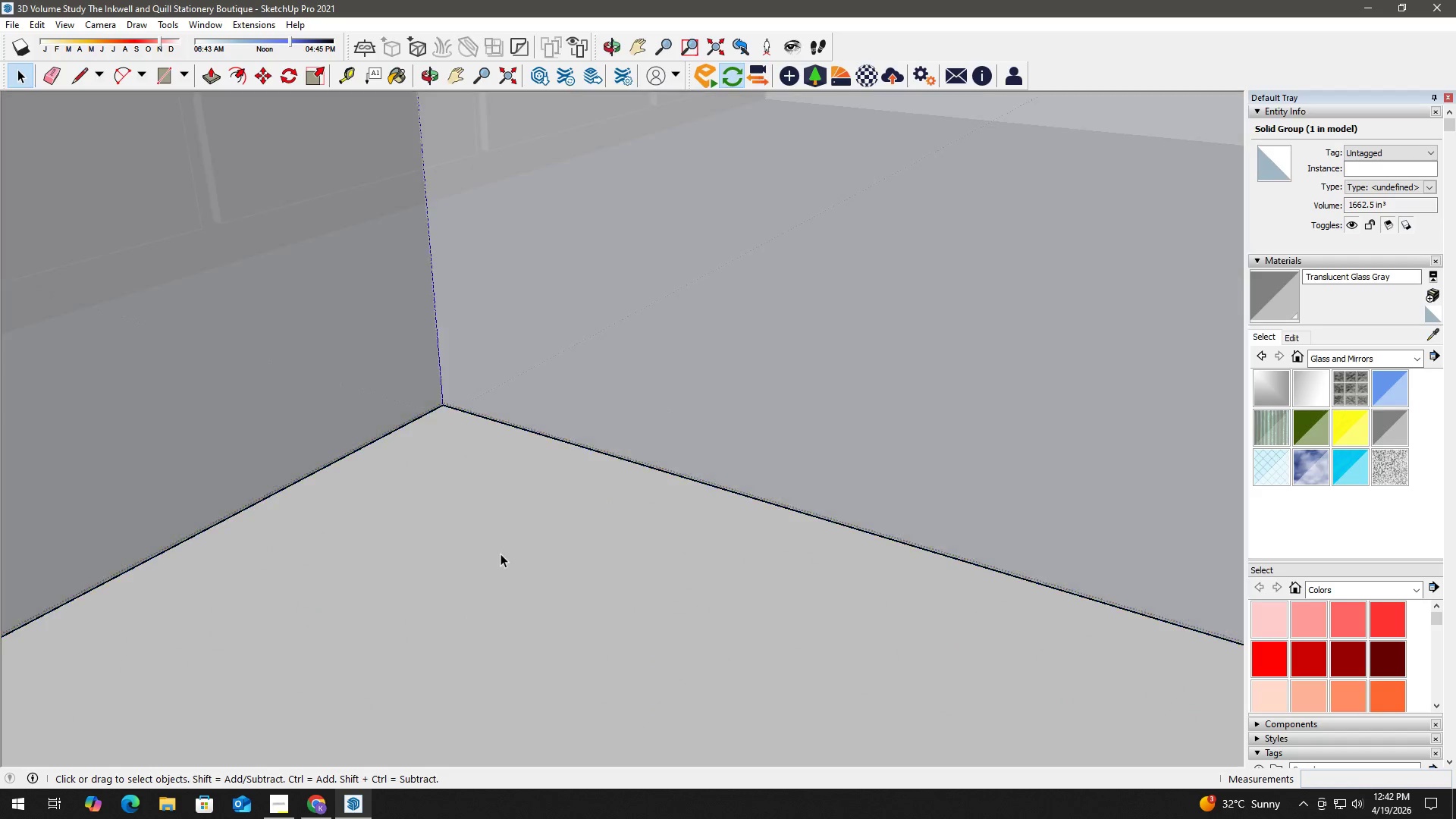 
triple_click([500, 554])
 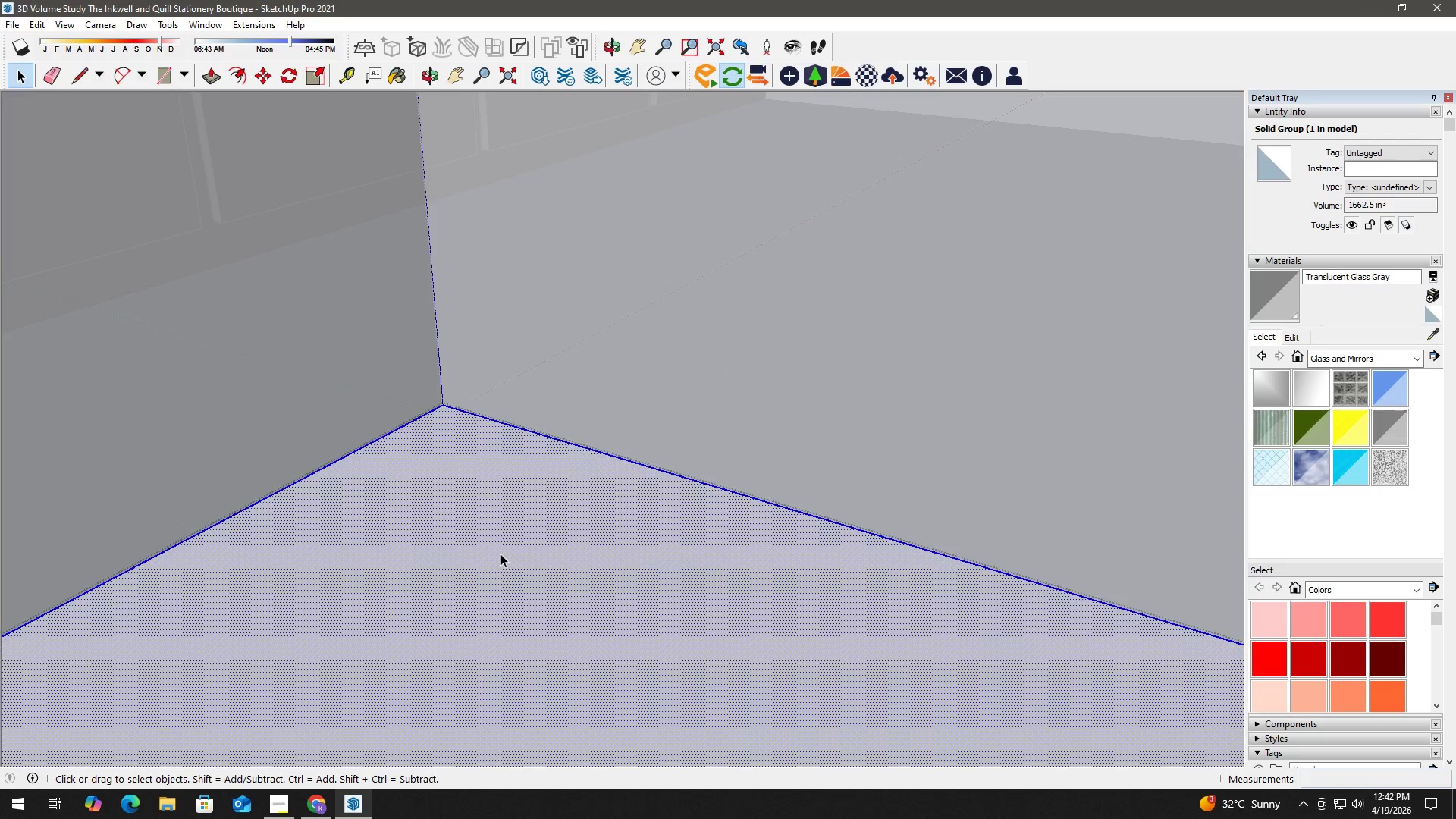 
triple_click([500, 554])
 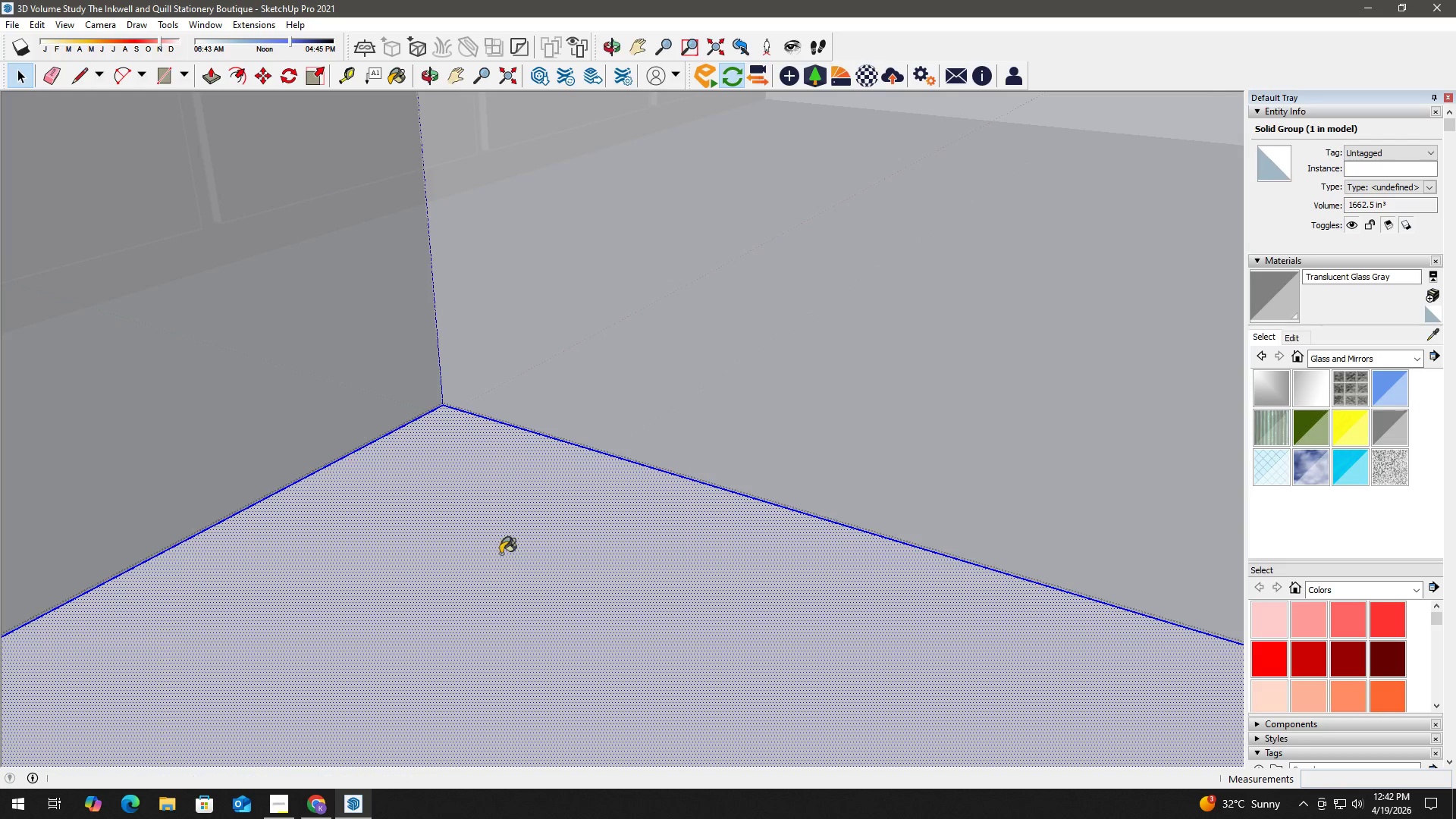 
key(B)
 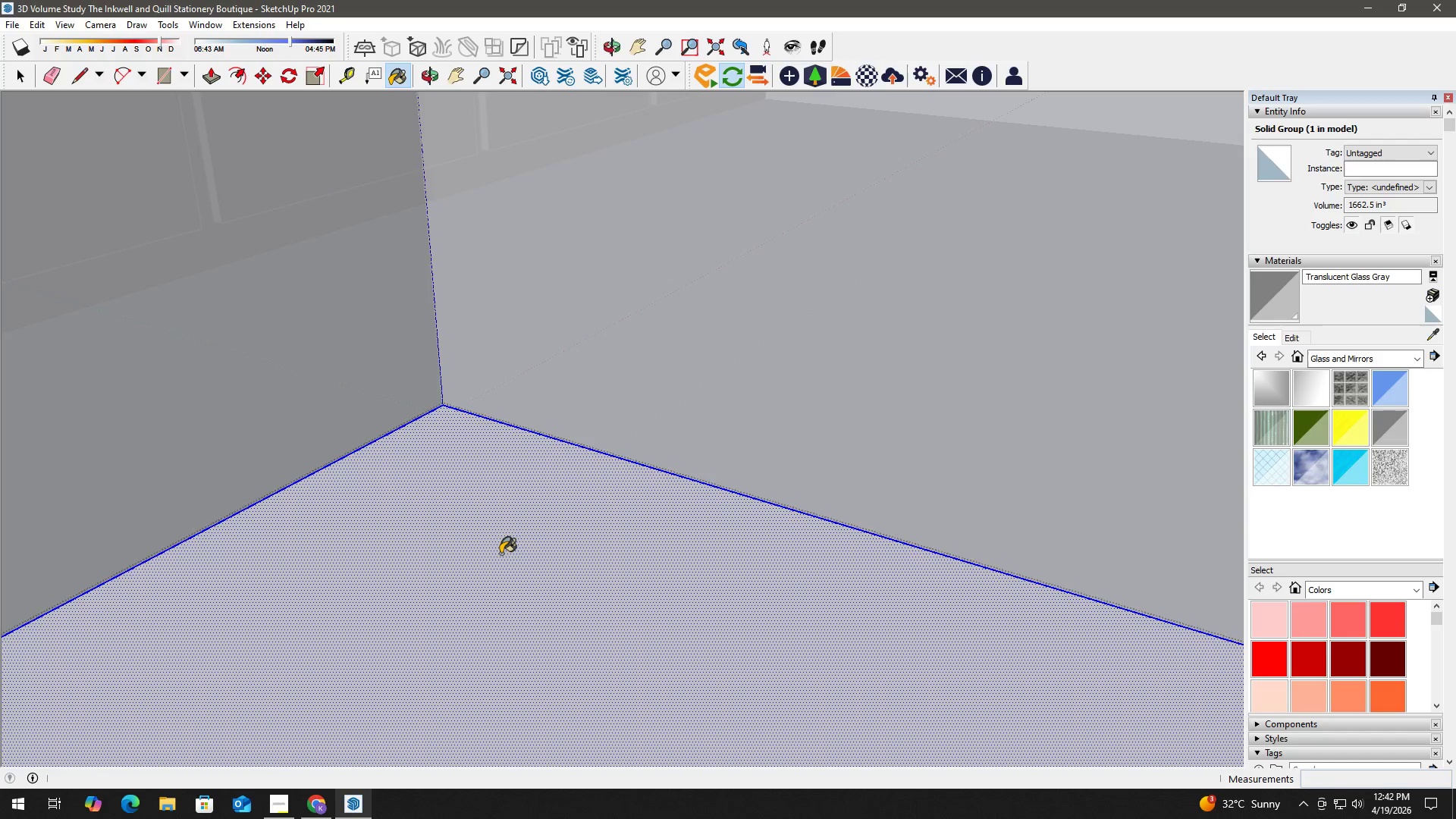 
triple_click([500, 554])
 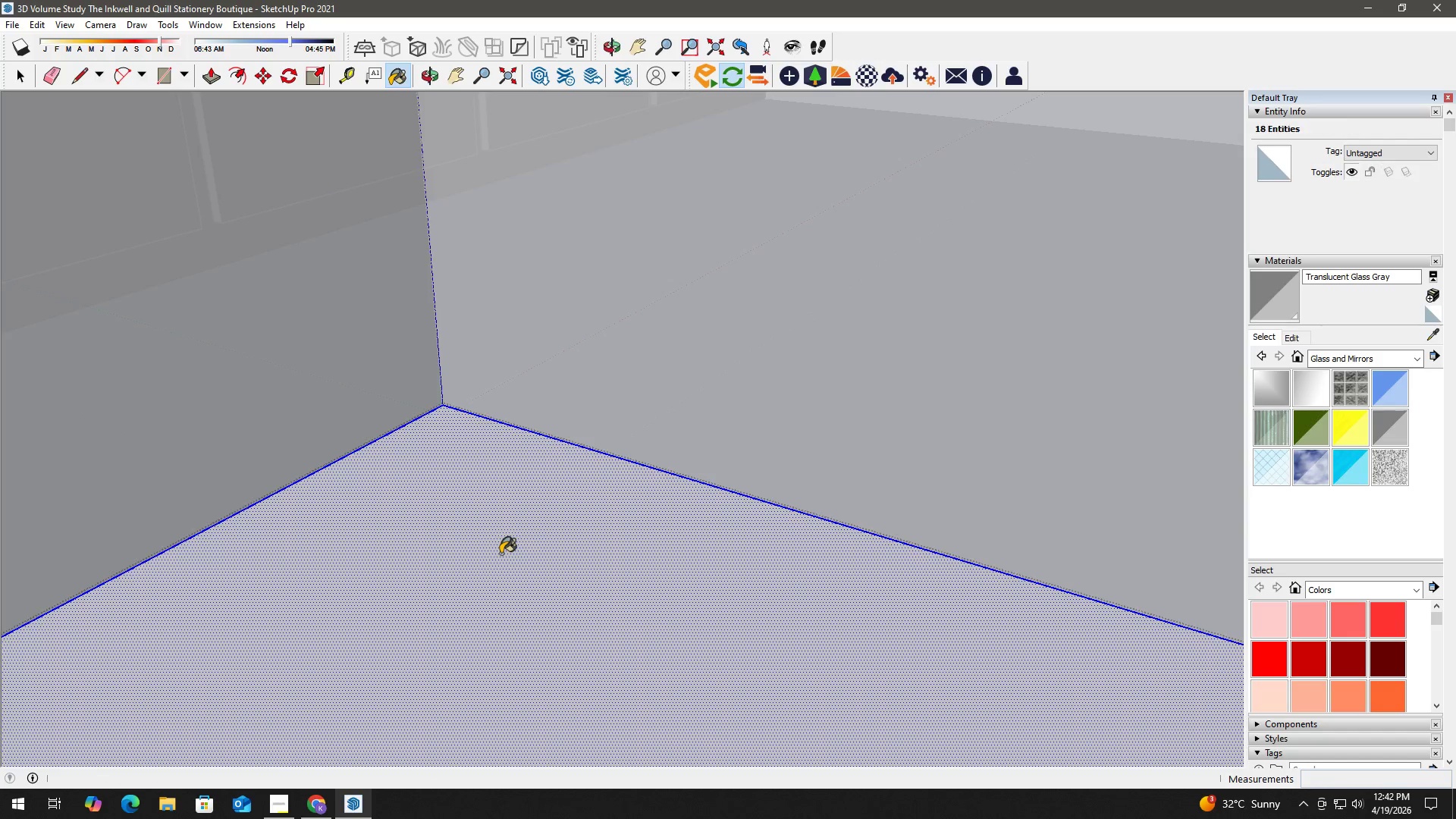 
triple_click([500, 554])
 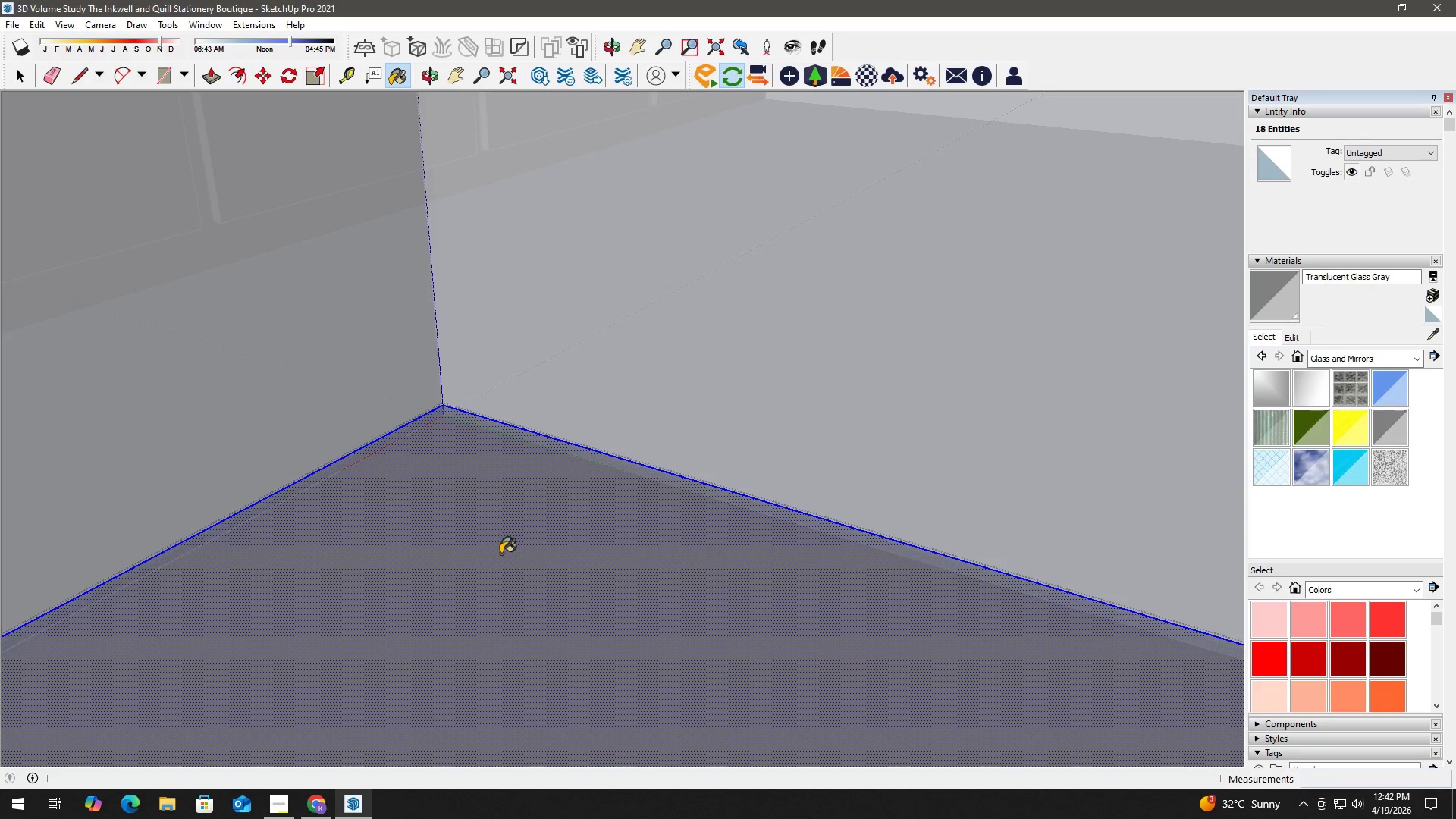 
triple_click([500, 554])
 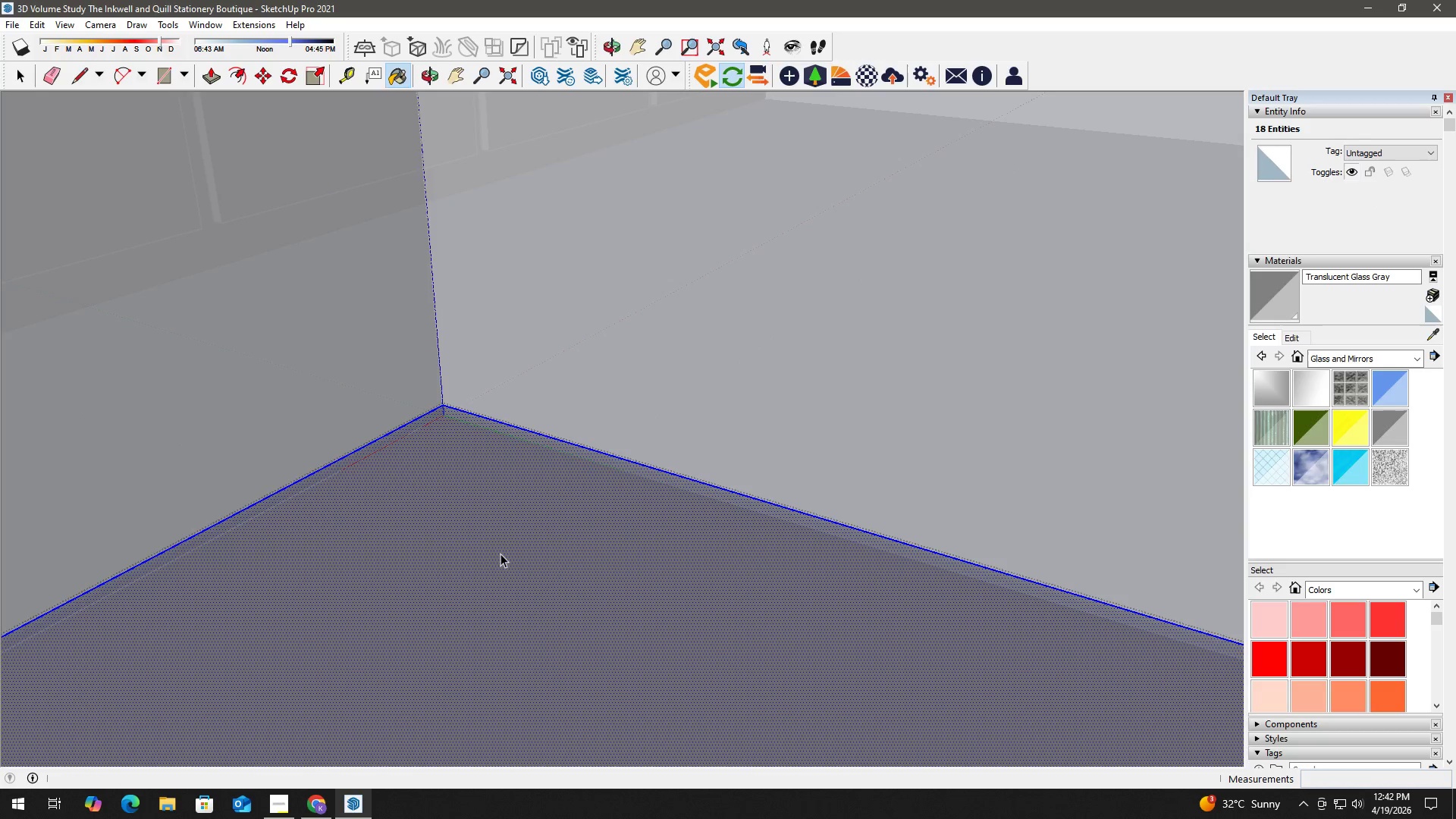 
key(Space)
 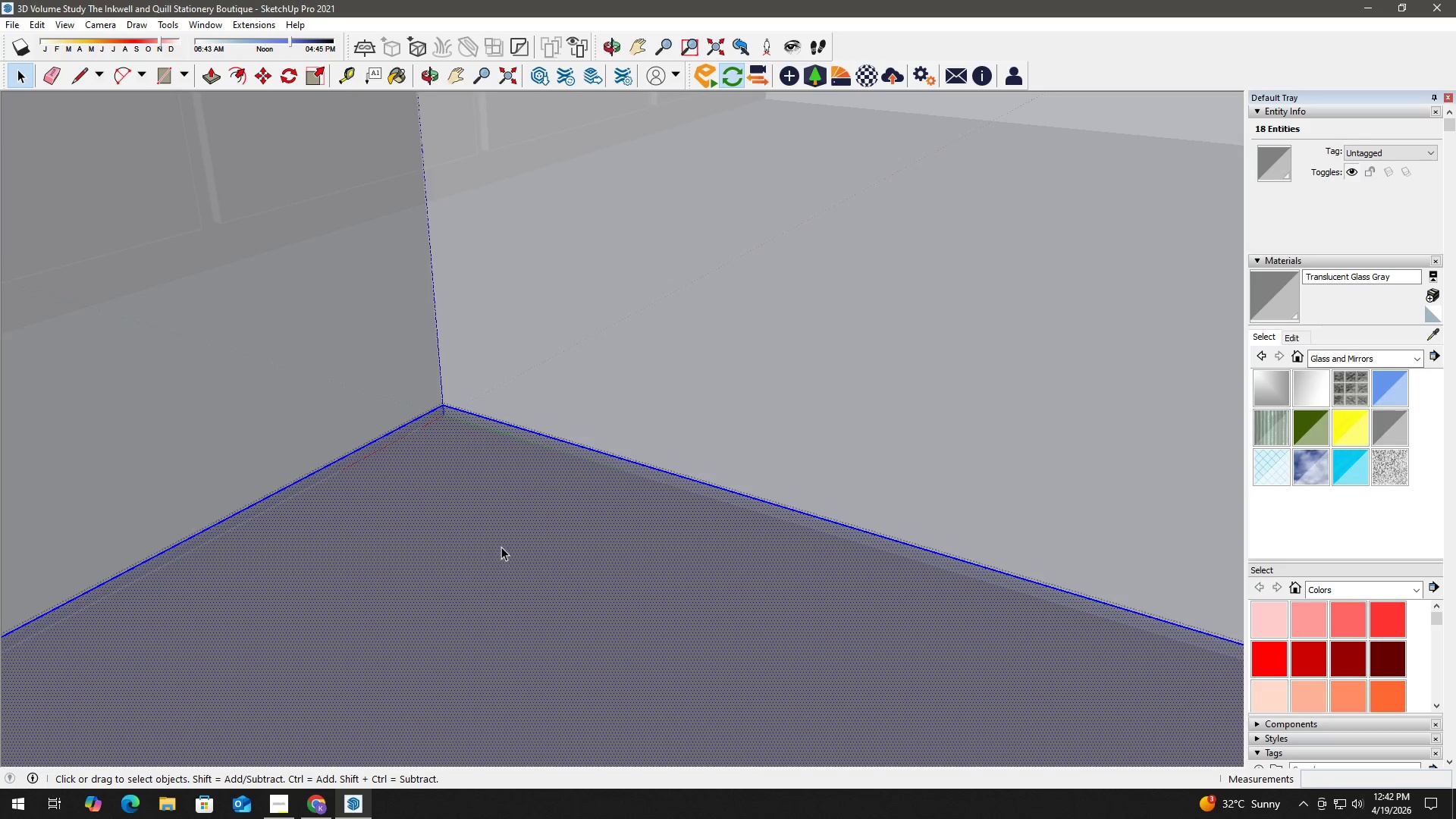 
key(Escape)
 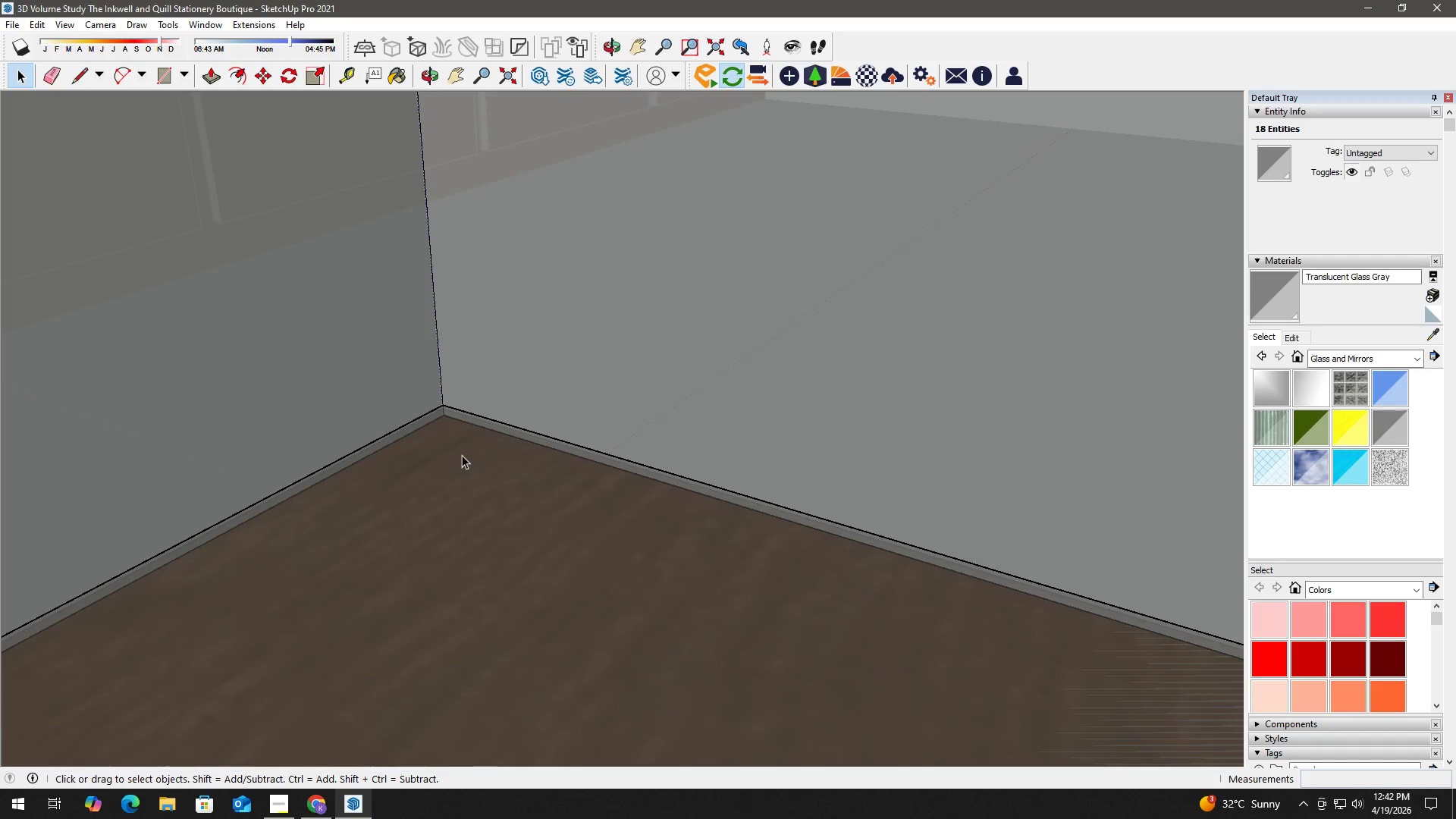 
left_click([460, 455])
 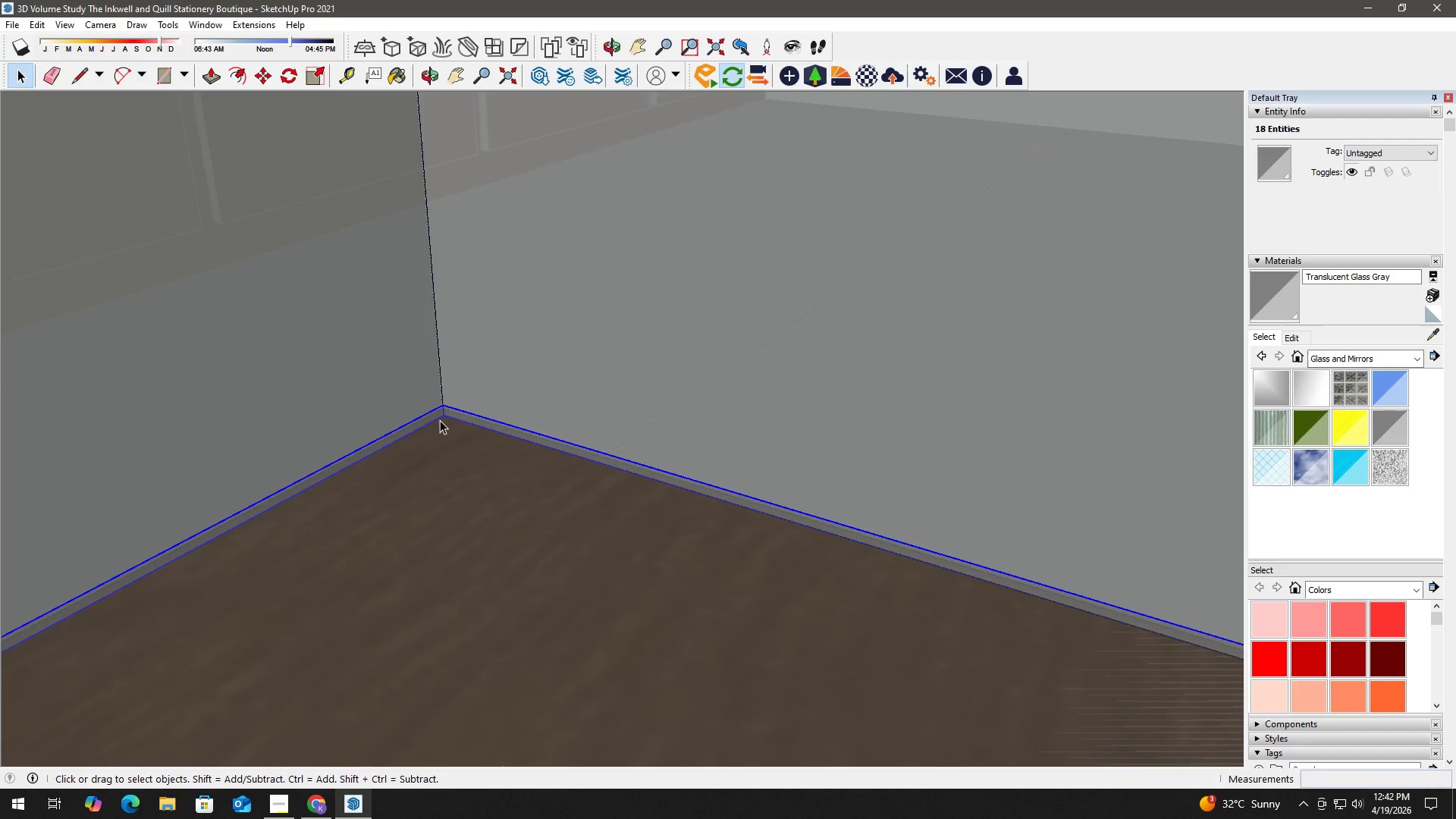 
scroll: coordinate [441, 420], scroll_direction: down, amount: 2.0
 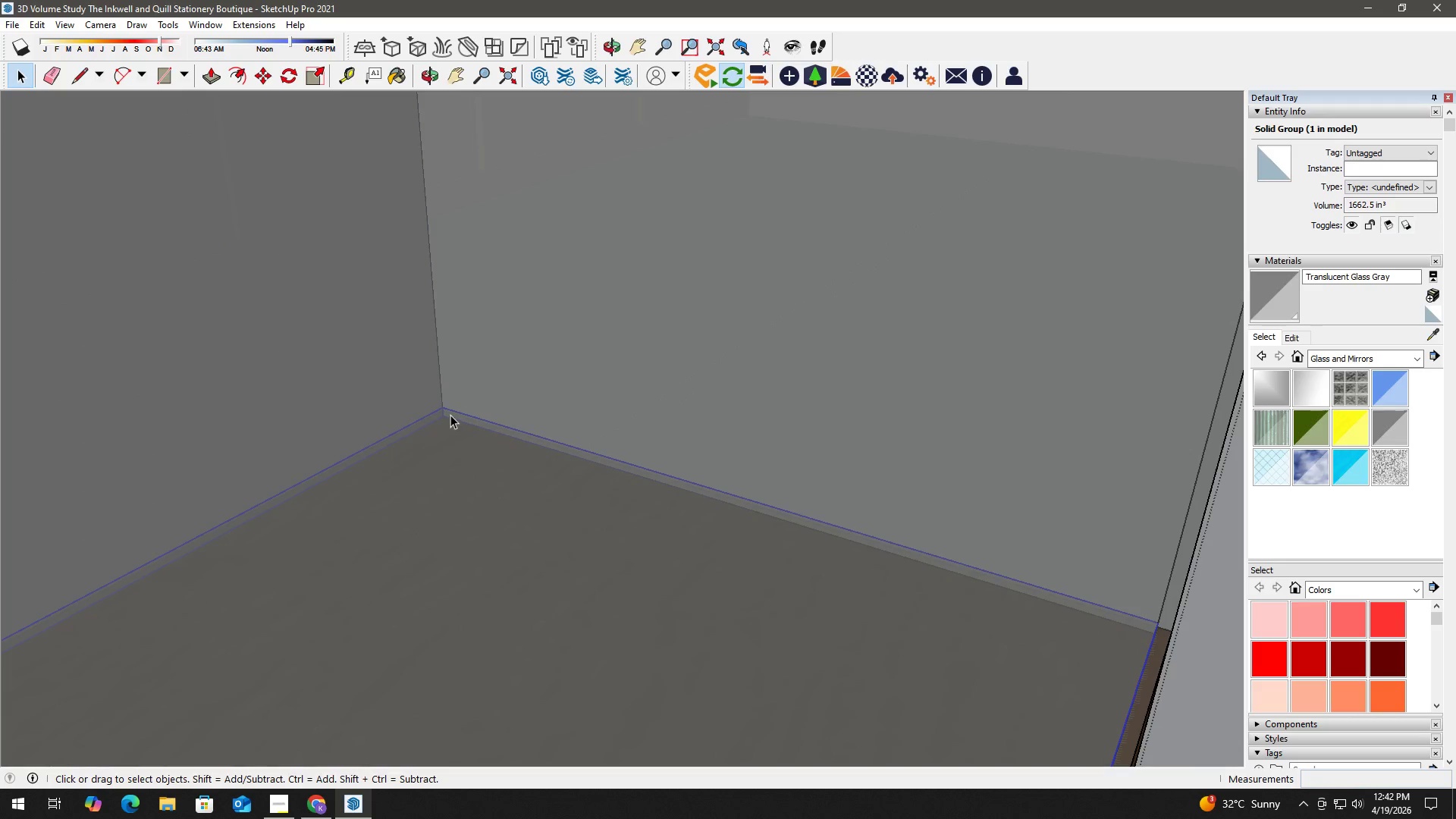 
key(M)
 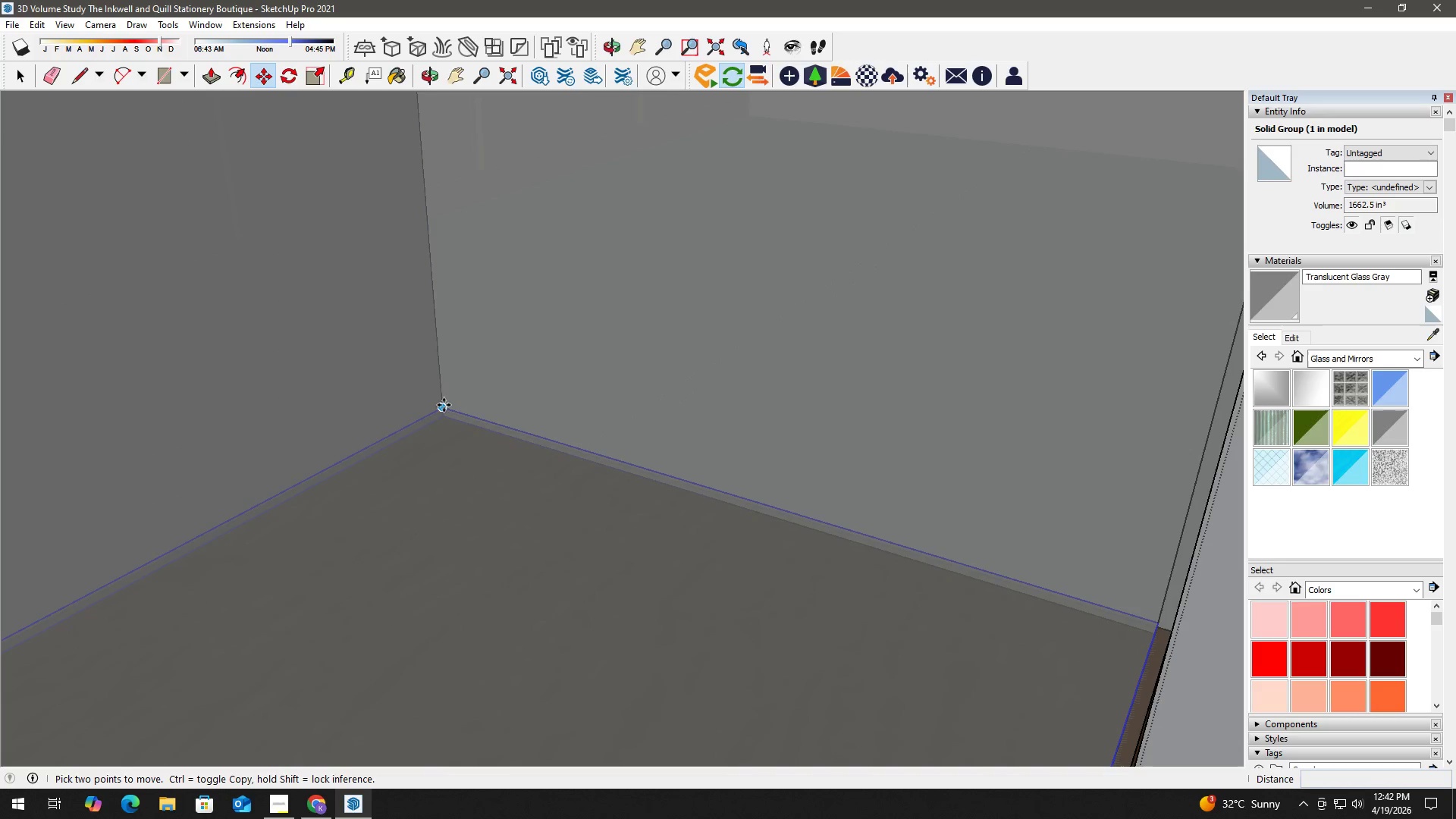 
left_click([443, 403])
 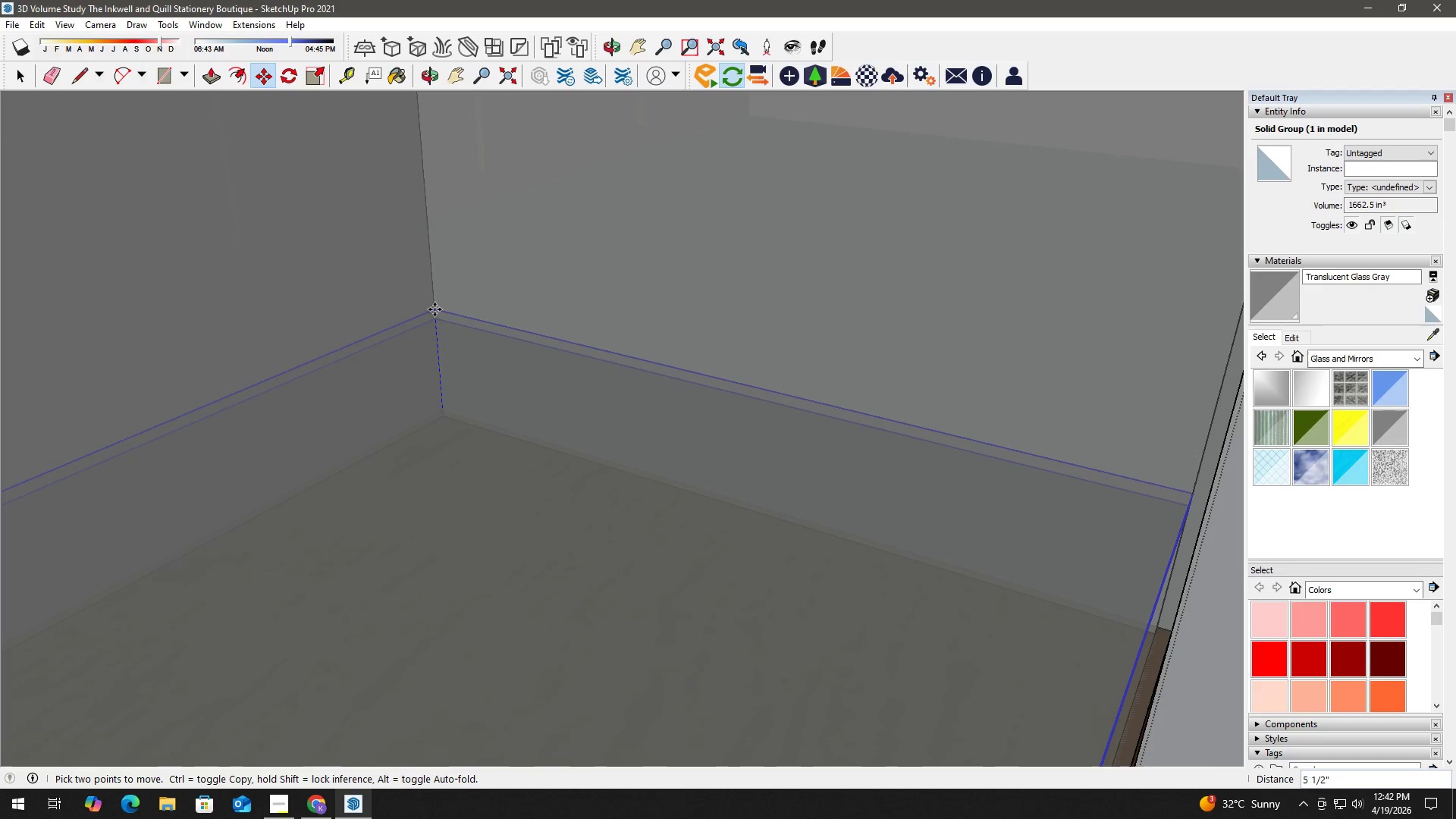 
key(Numpad1)
 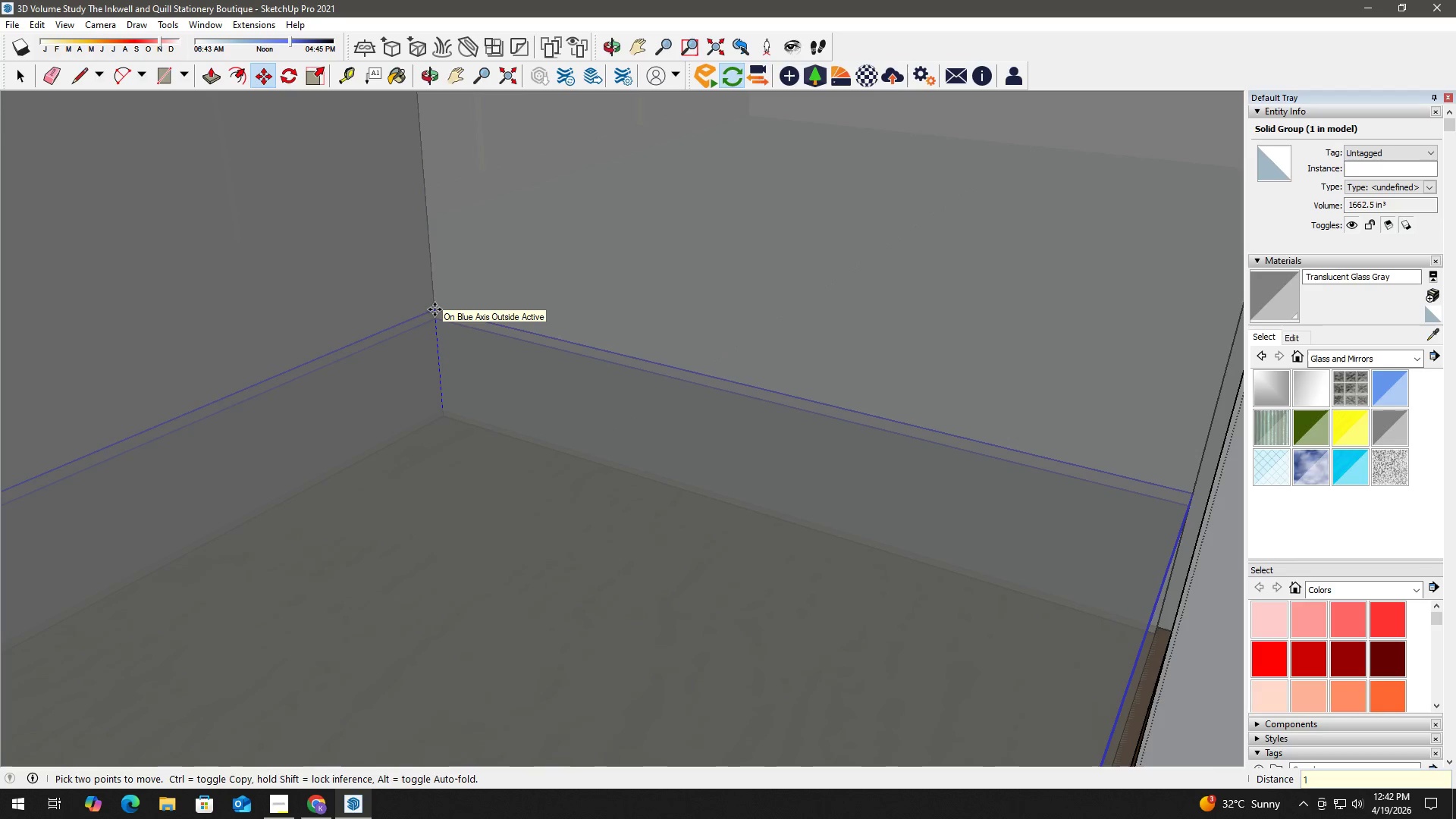 
key(Numpad4)
 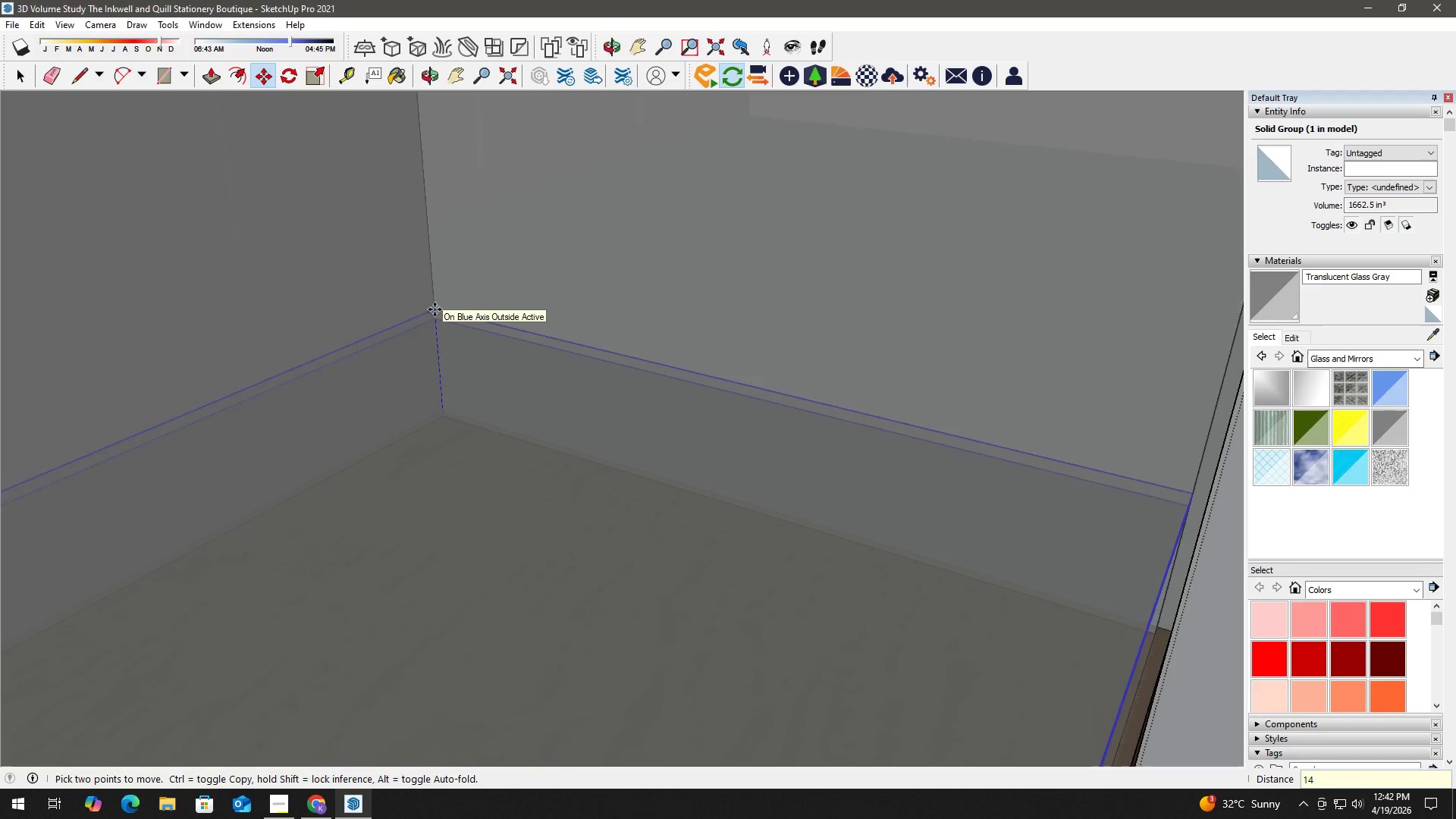 
key(NumpadEnter)
 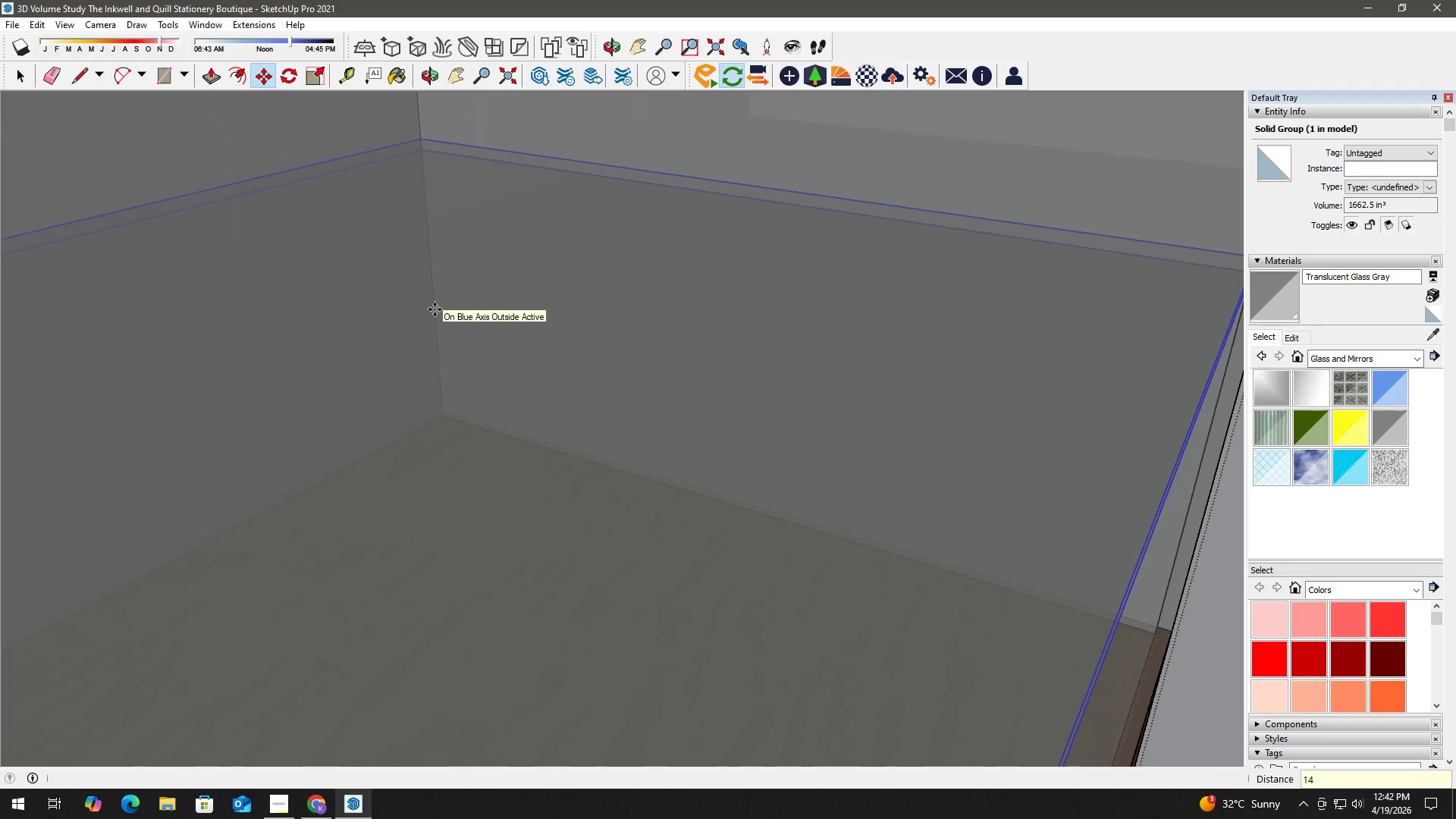 
key(Space)
 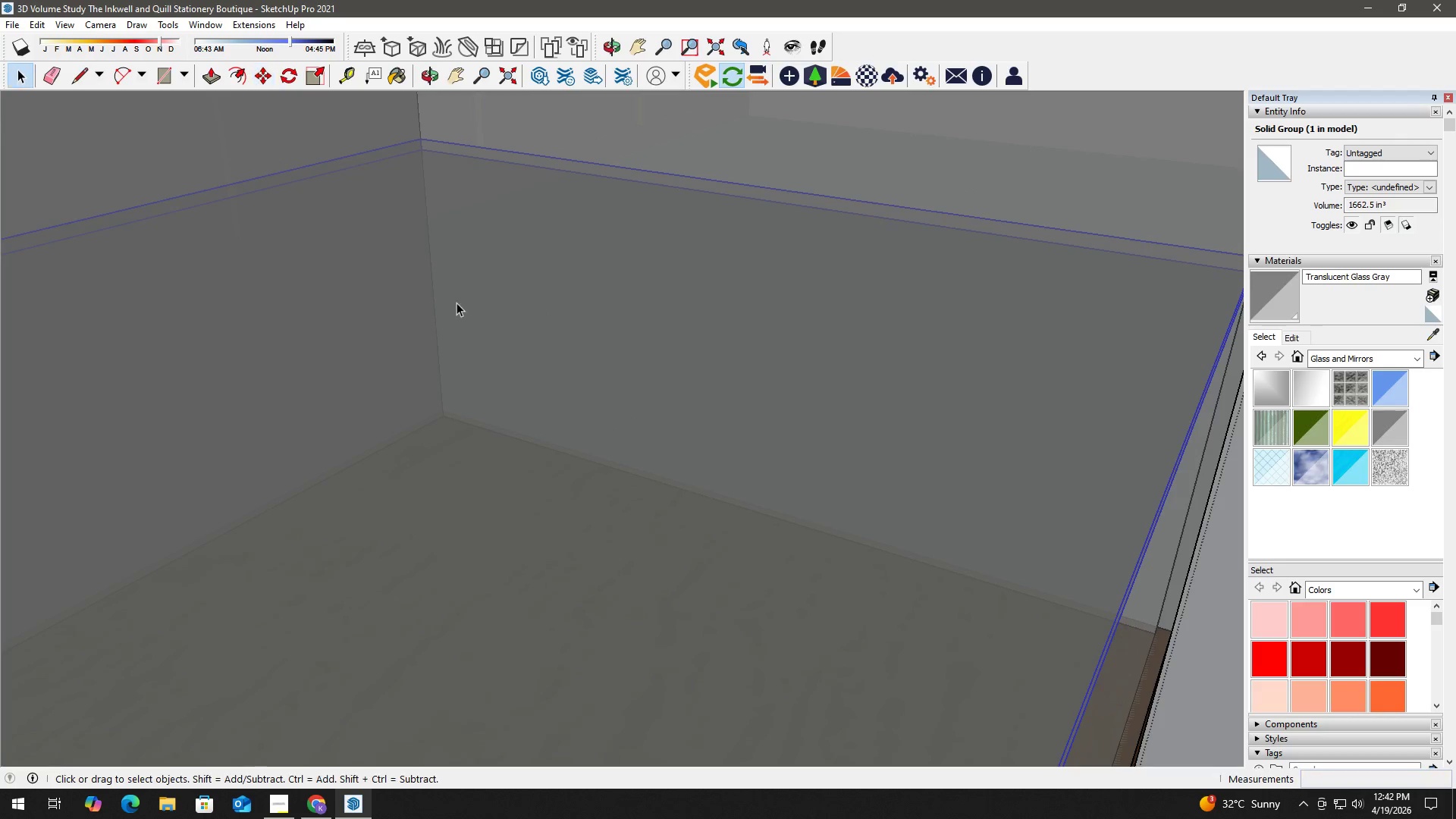 
scroll: coordinate [355, 394], scroll_direction: down, amount: 42.0
 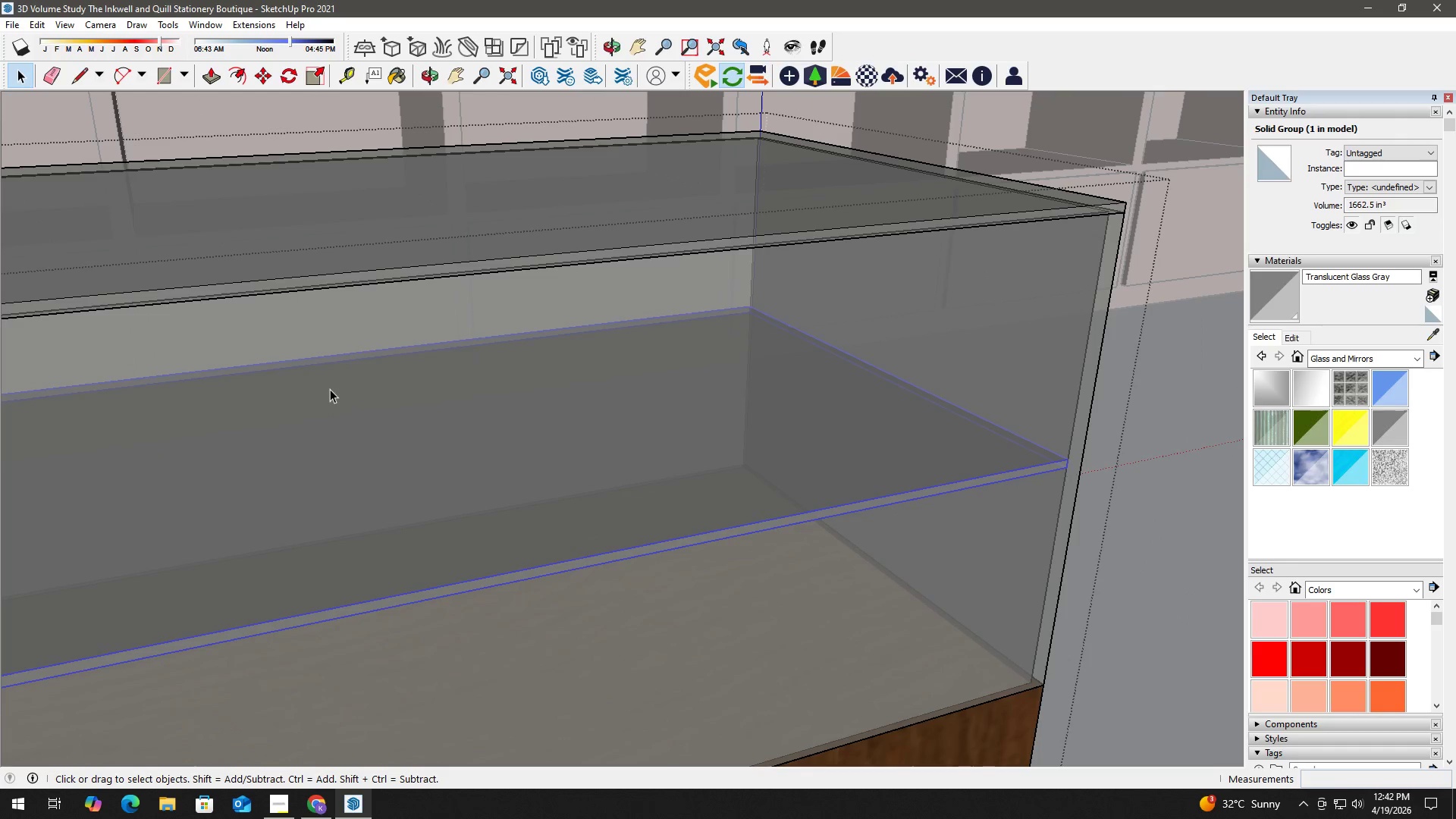 
scroll: coordinate [202, 390], scroll_direction: up, amount: 50.0
 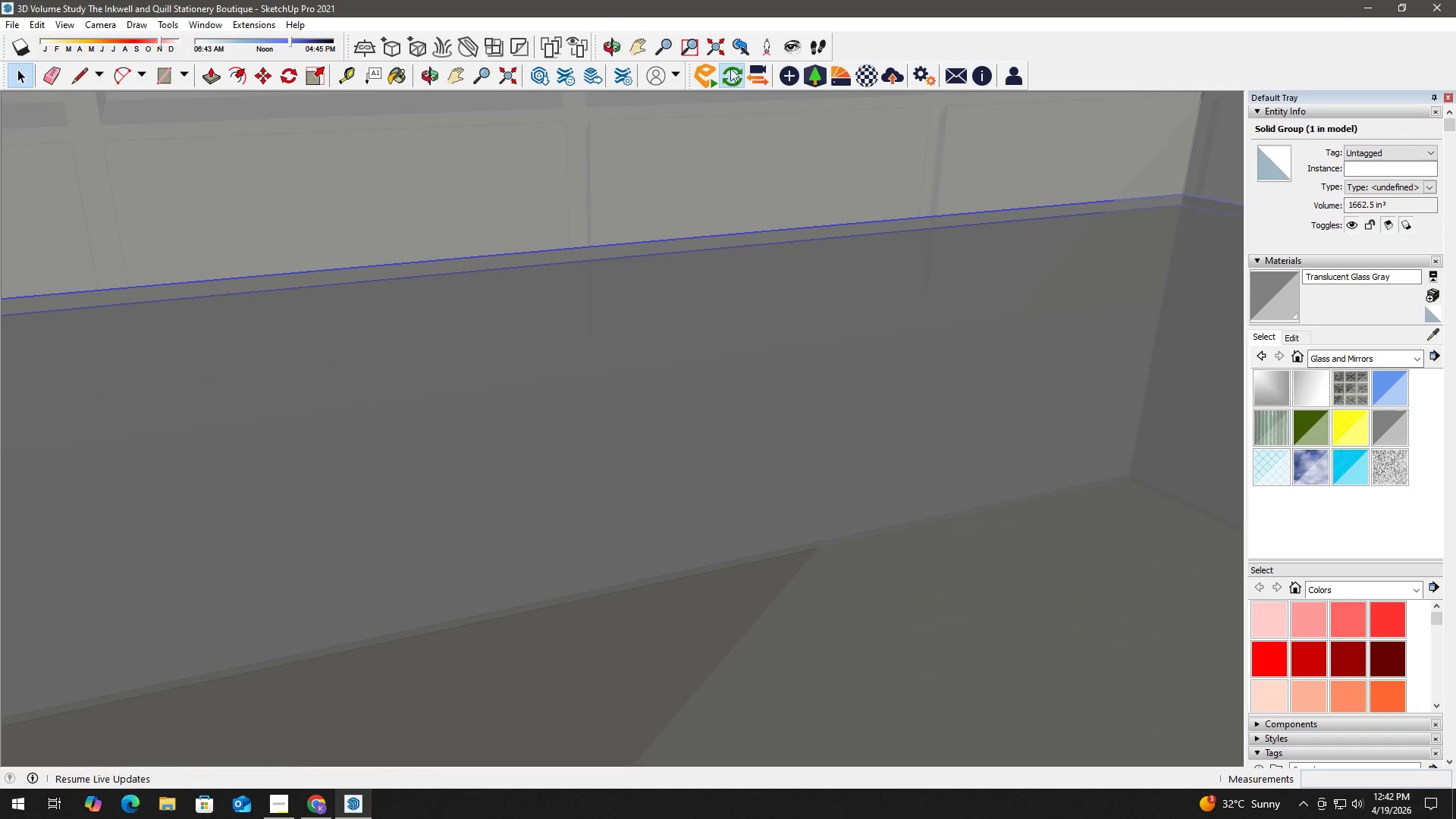 
left_click([720, 49])
 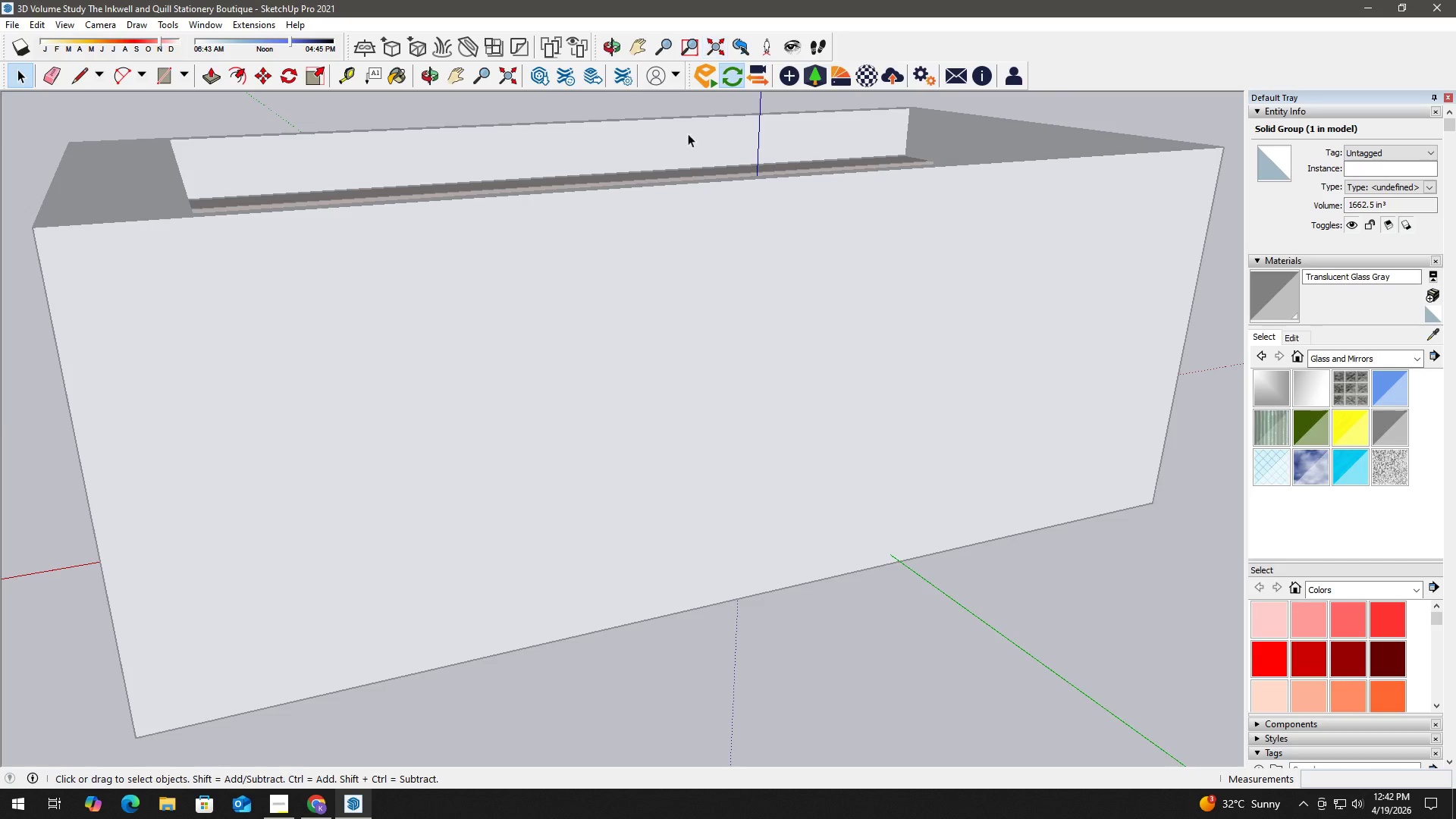 
scroll: coordinate [642, 273], scroll_direction: down, amount: 3.0
 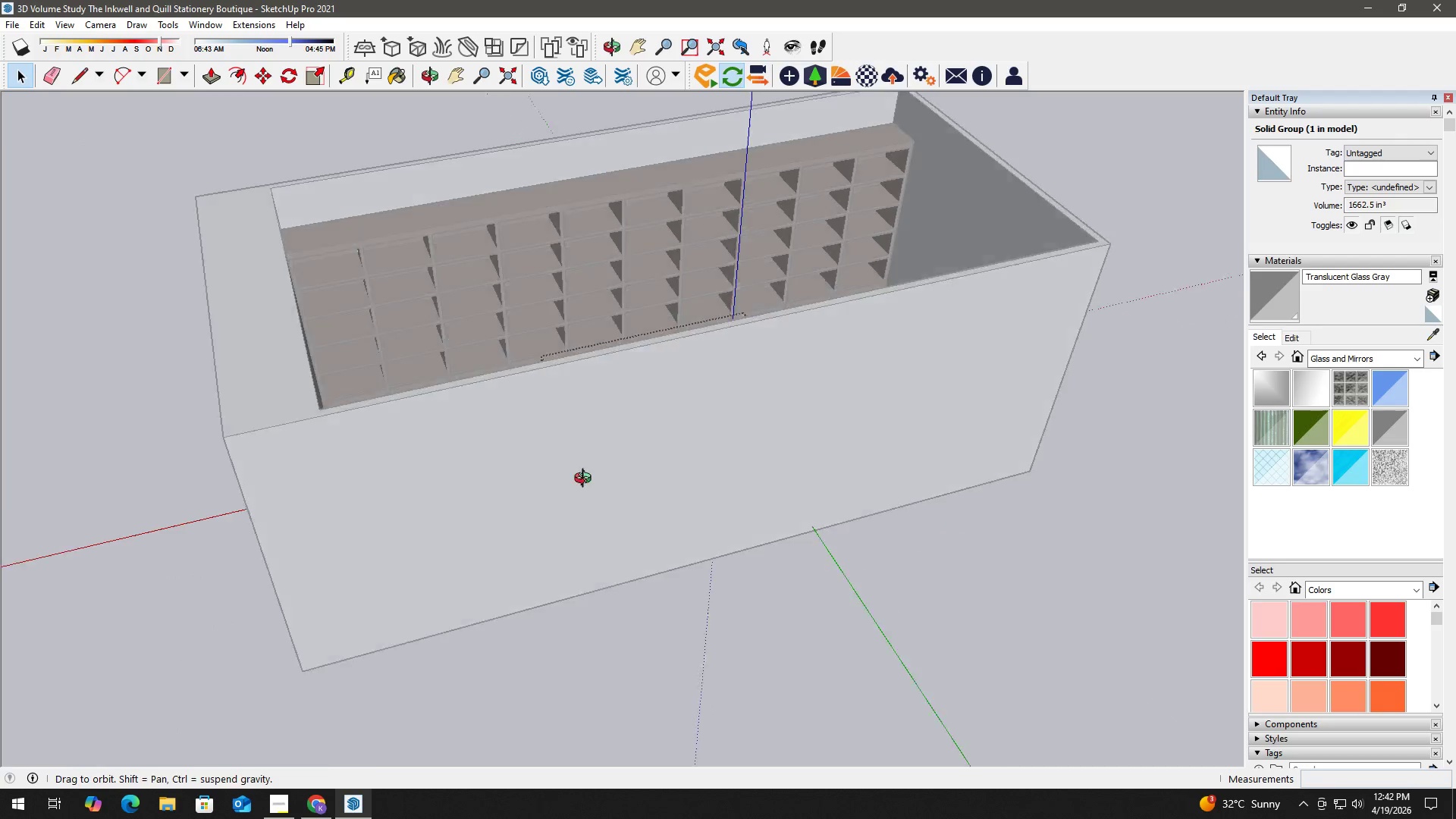 
scroll: coordinate [680, 351], scroll_direction: up, amount: 9.0
 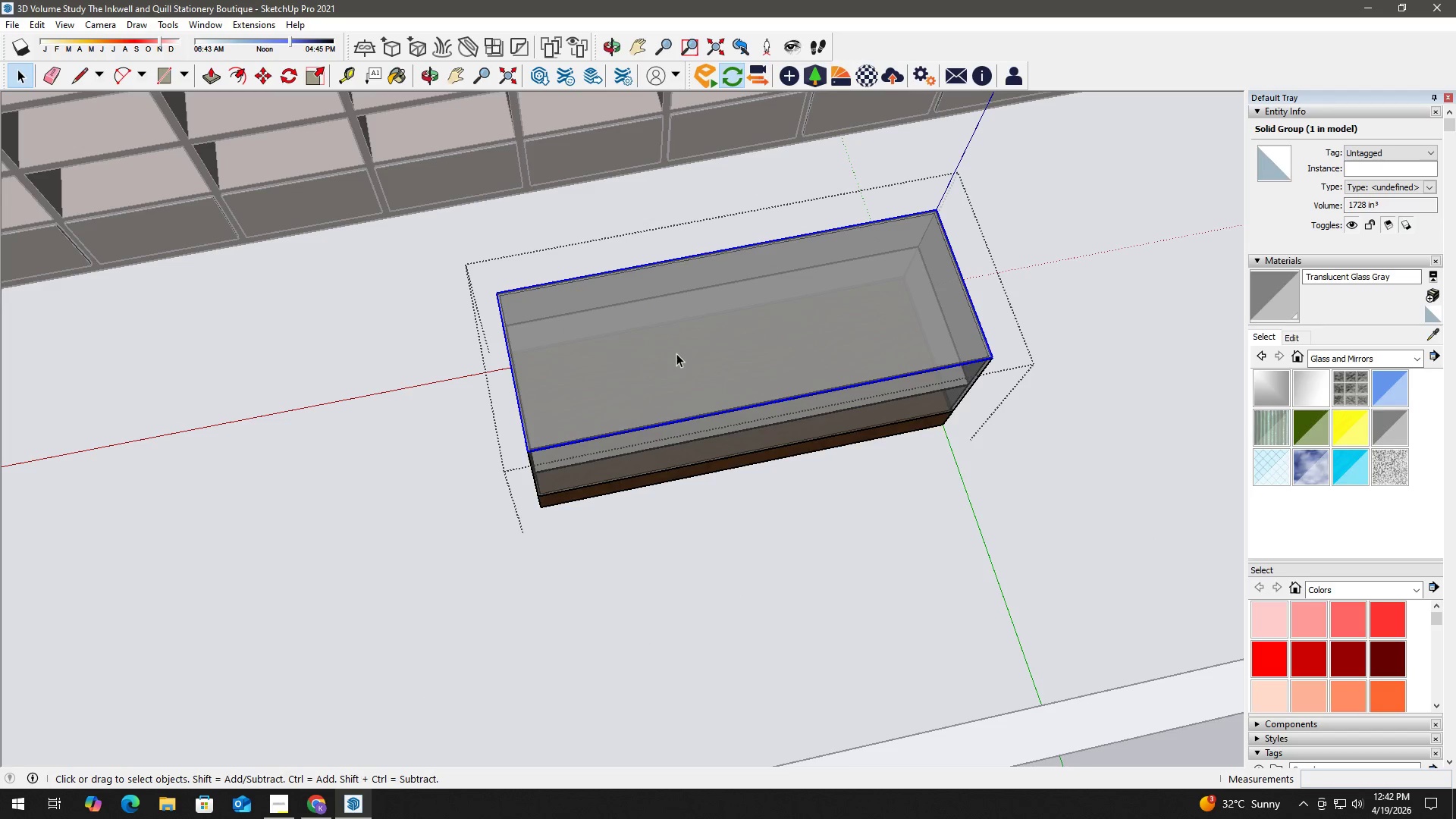 
key(M)
 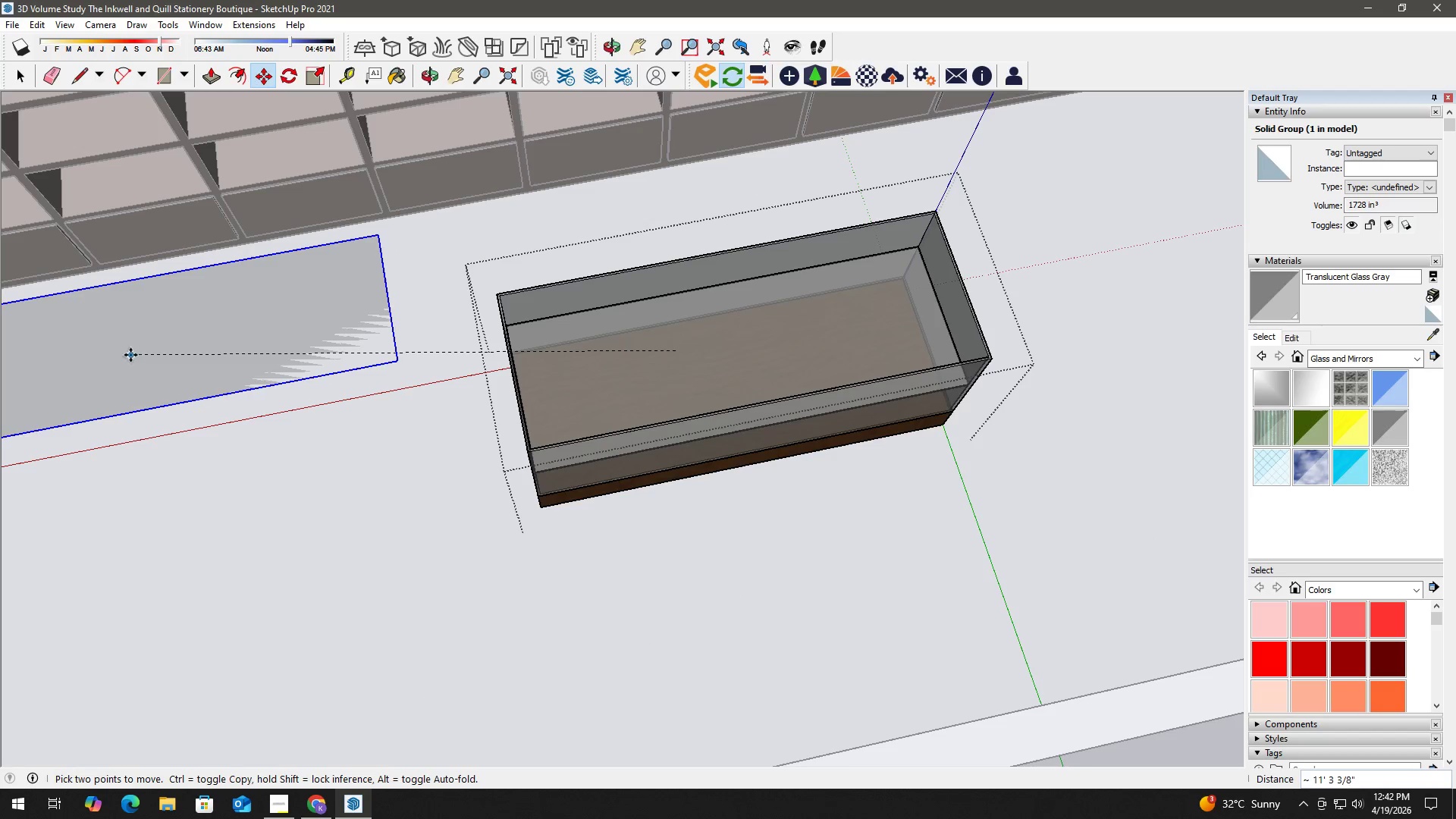 
left_click([125, 355])
 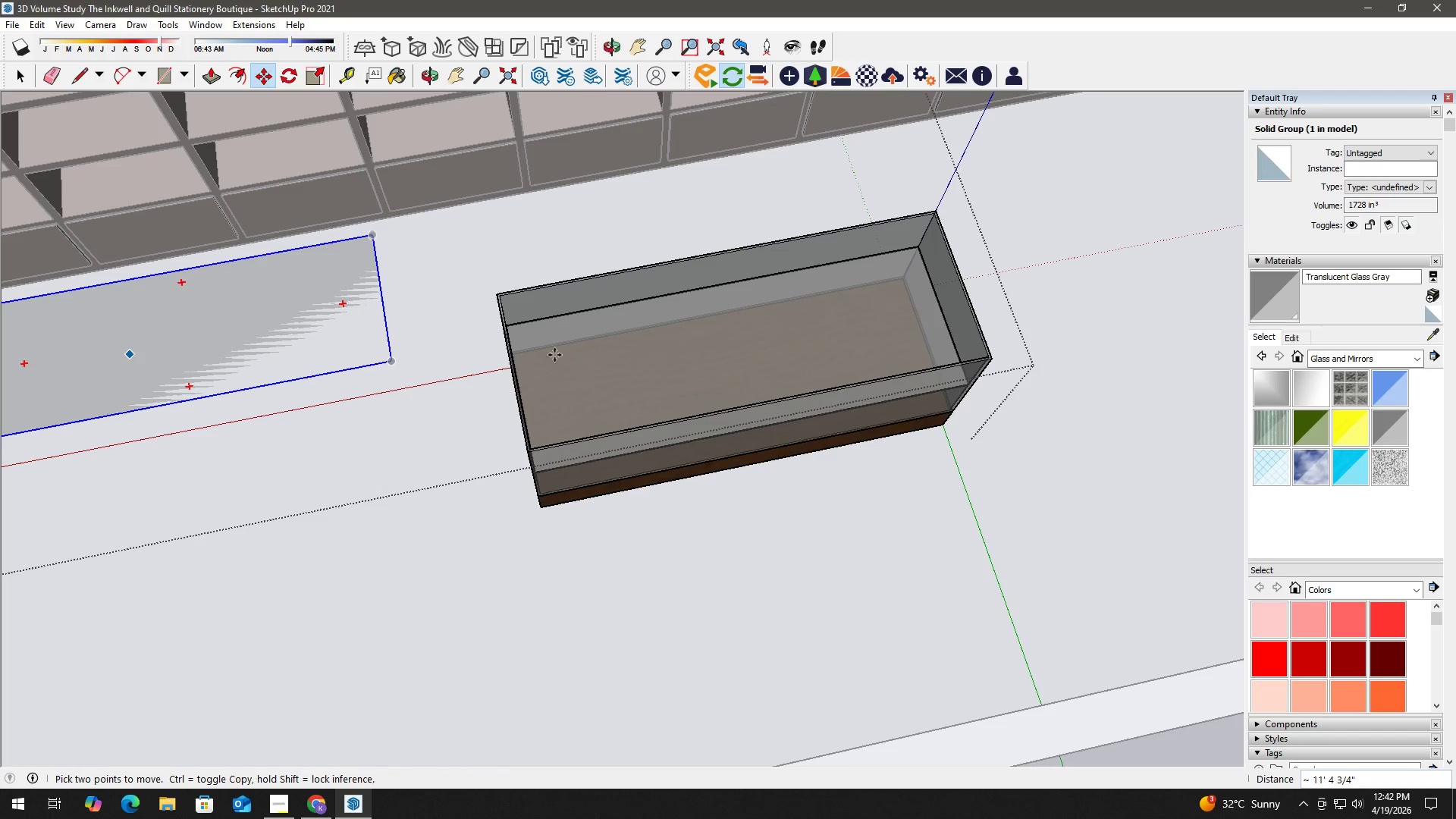 
key(Space)
 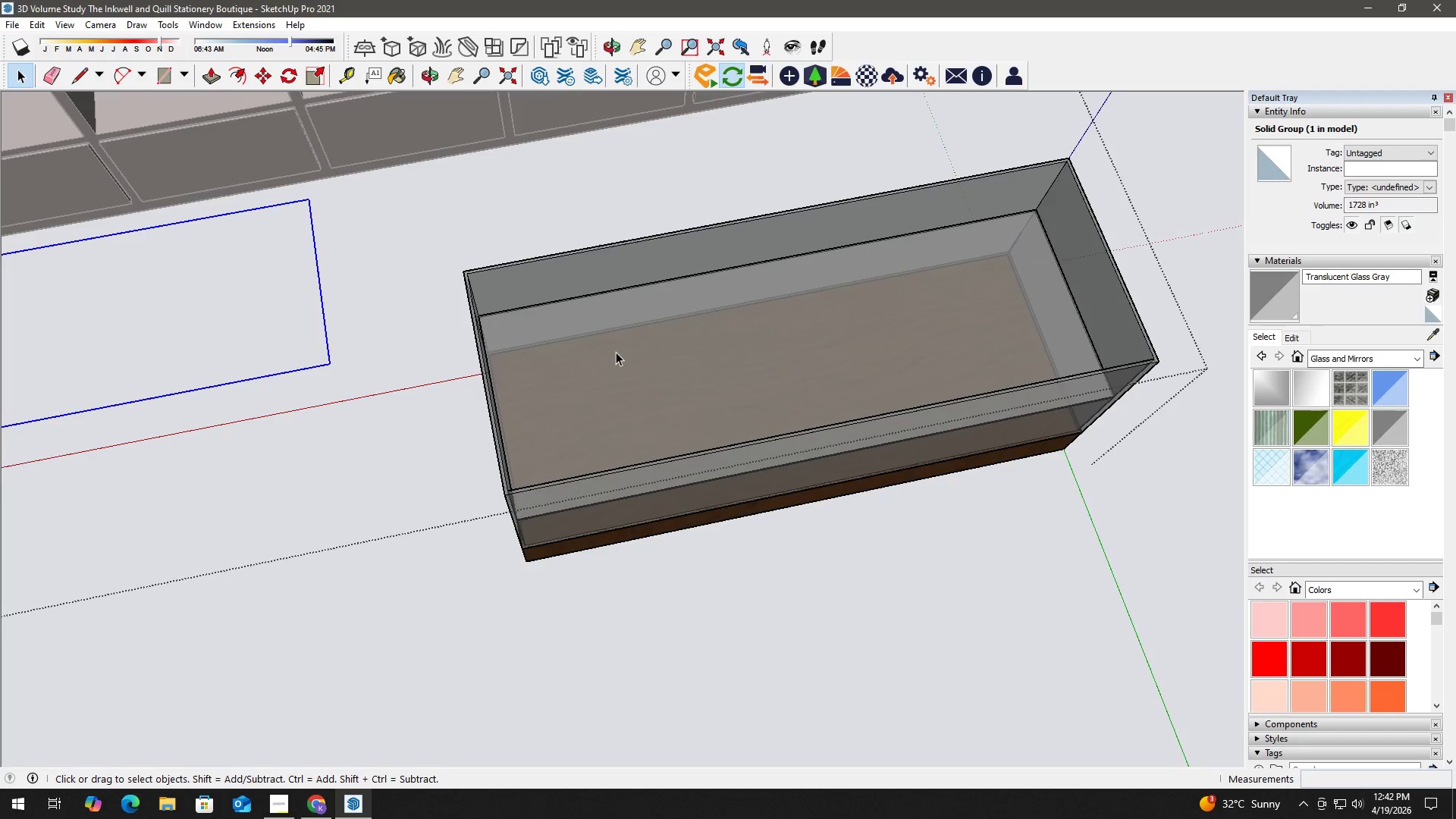 
scroll: coordinate [583, 352], scroll_direction: up, amount: 3.0
 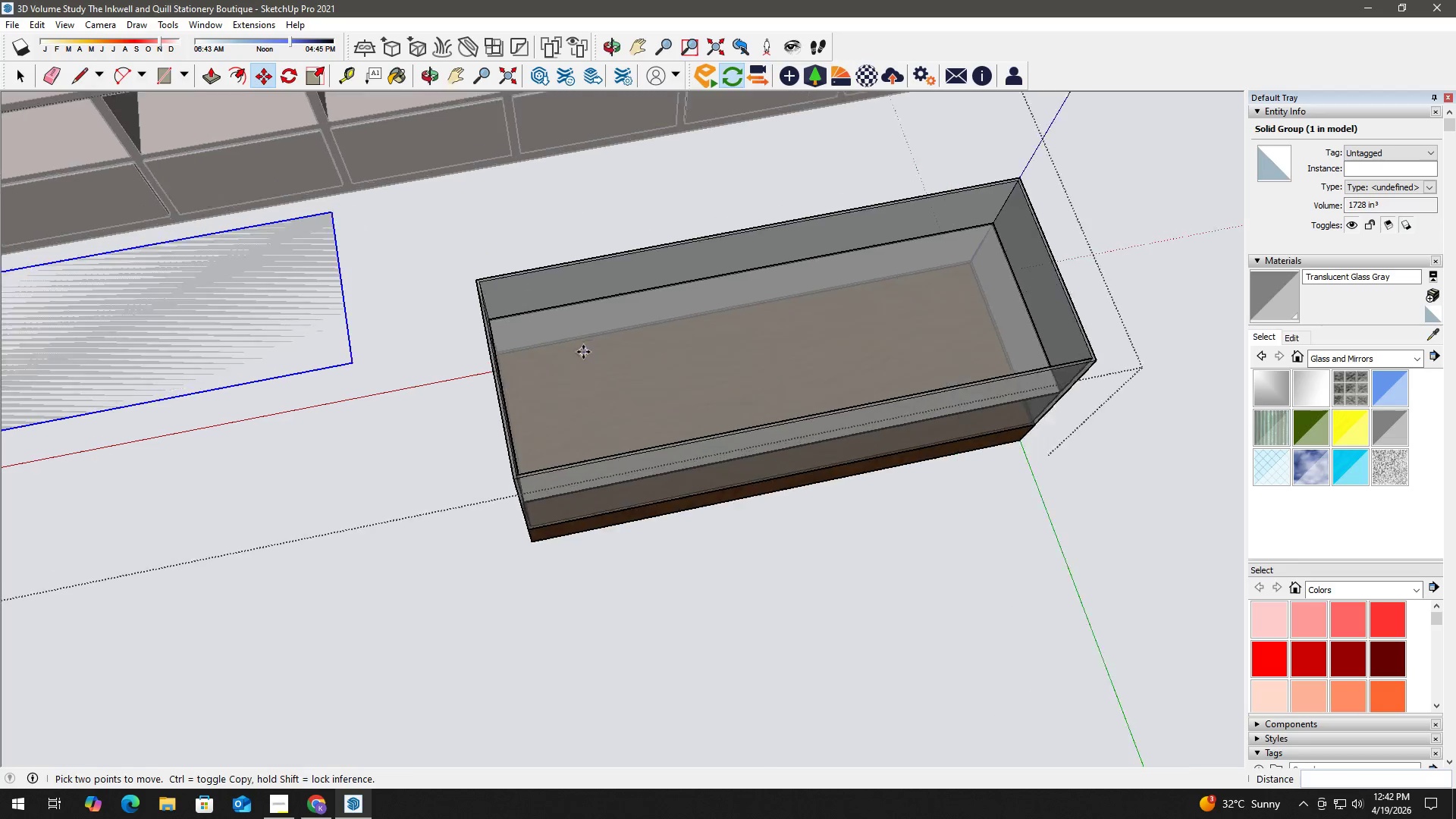 
key(Escape)
 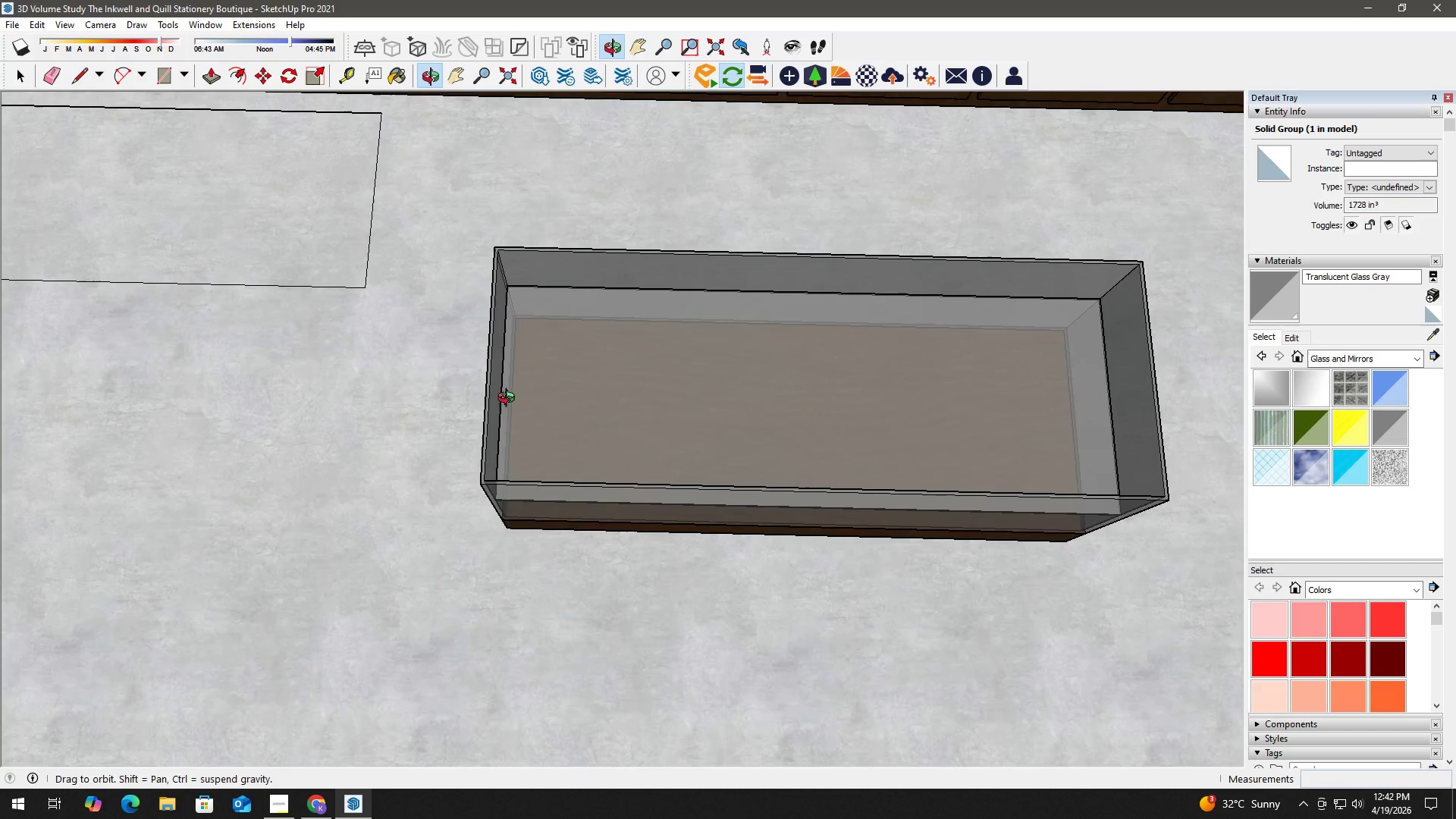 
left_click([538, 326])
 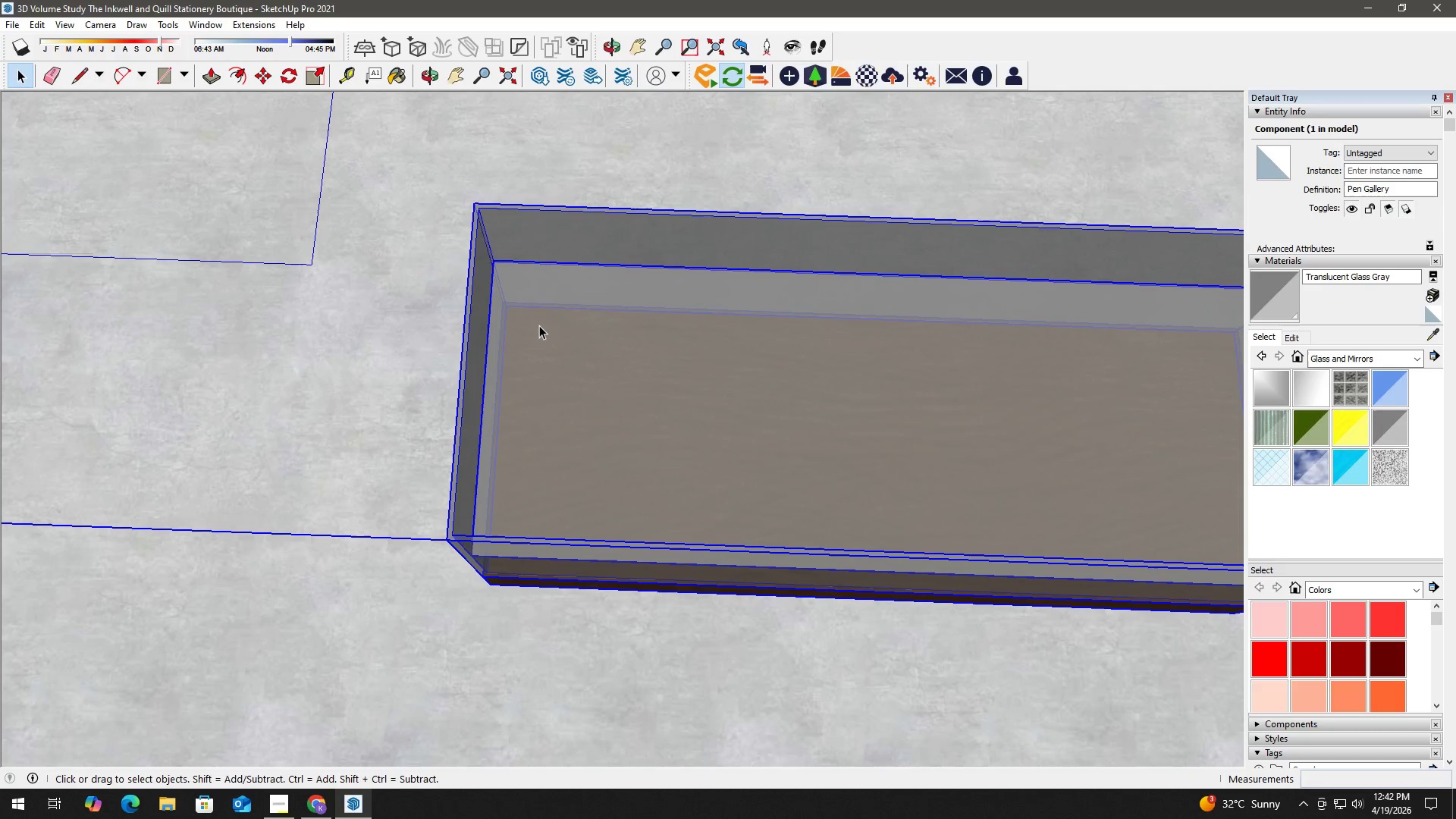 
scroll: coordinate [551, 340], scroll_direction: up, amount: 3.0
 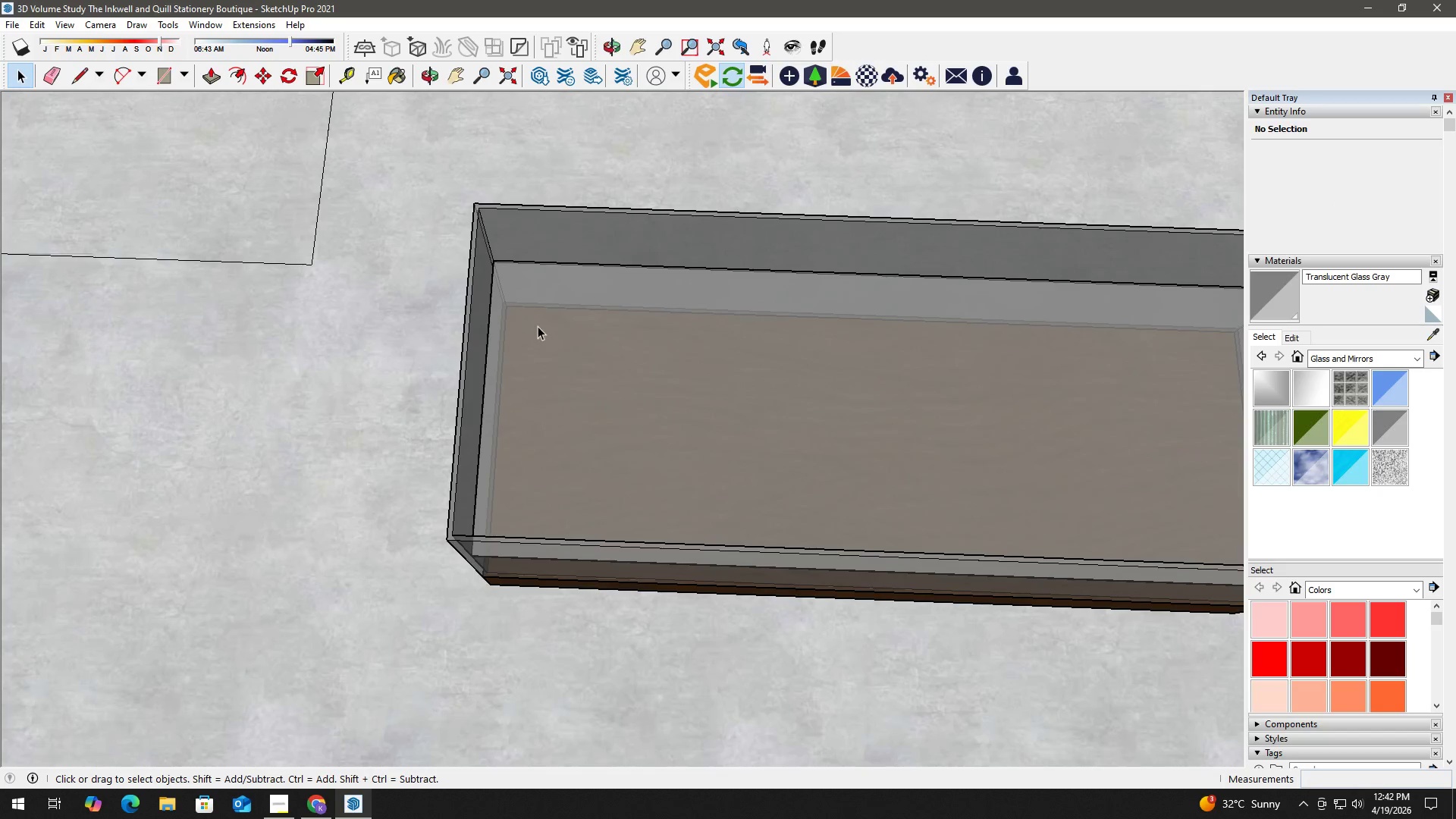 
double_click([539, 325])
 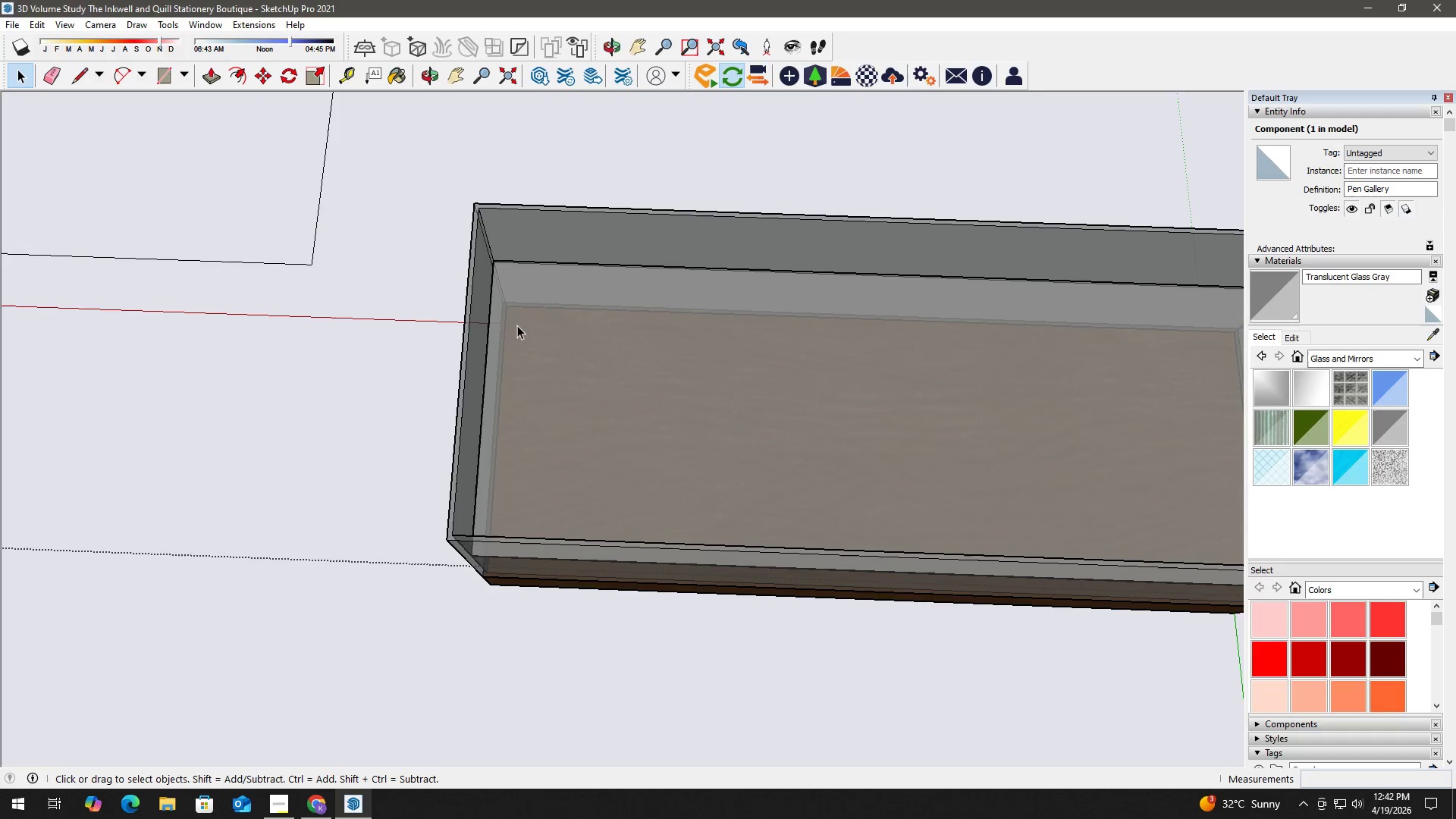 
scroll: coordinate [438, 319], scroll_direction: down, amount: 3.0
 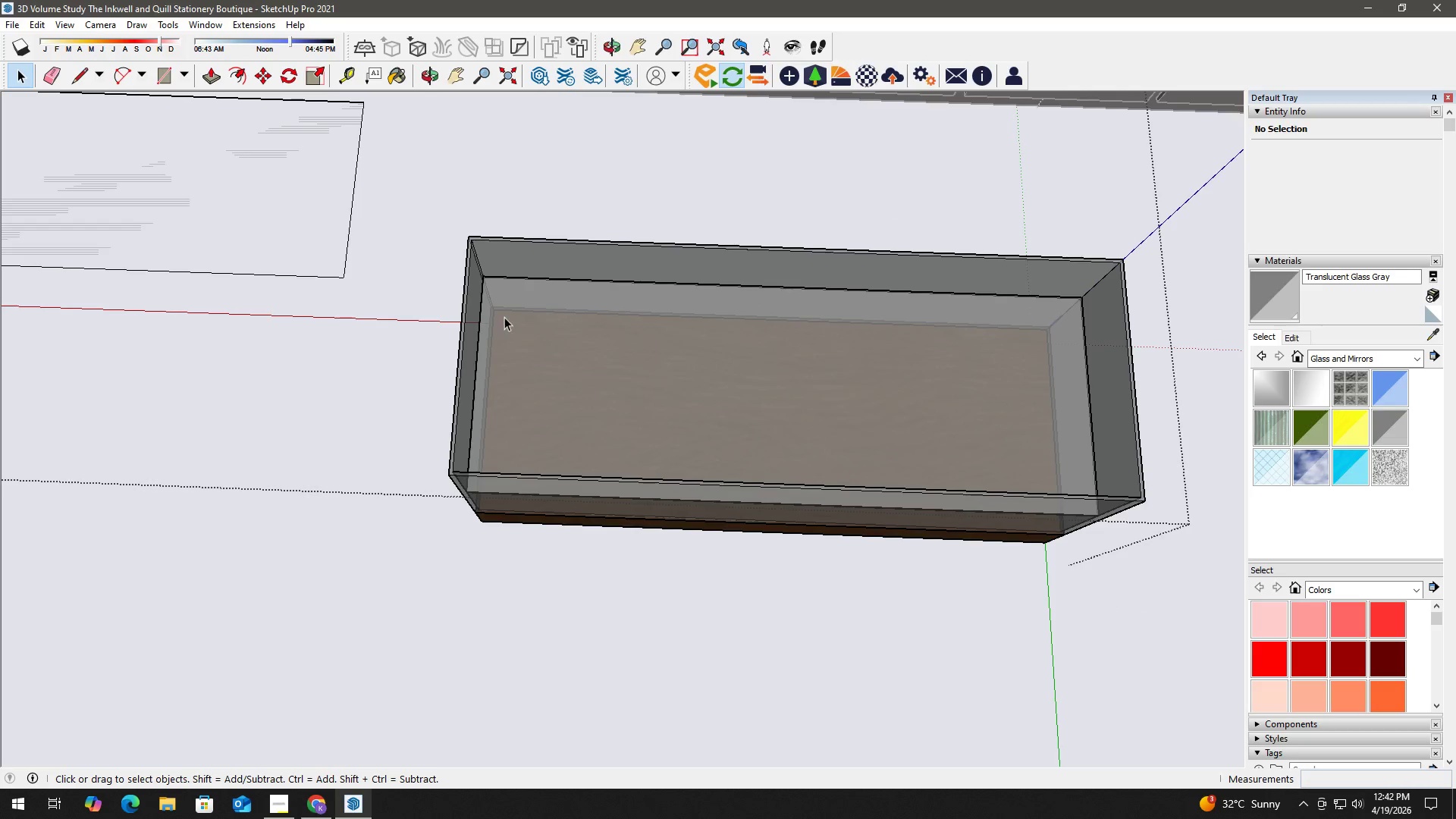 
key(R)
 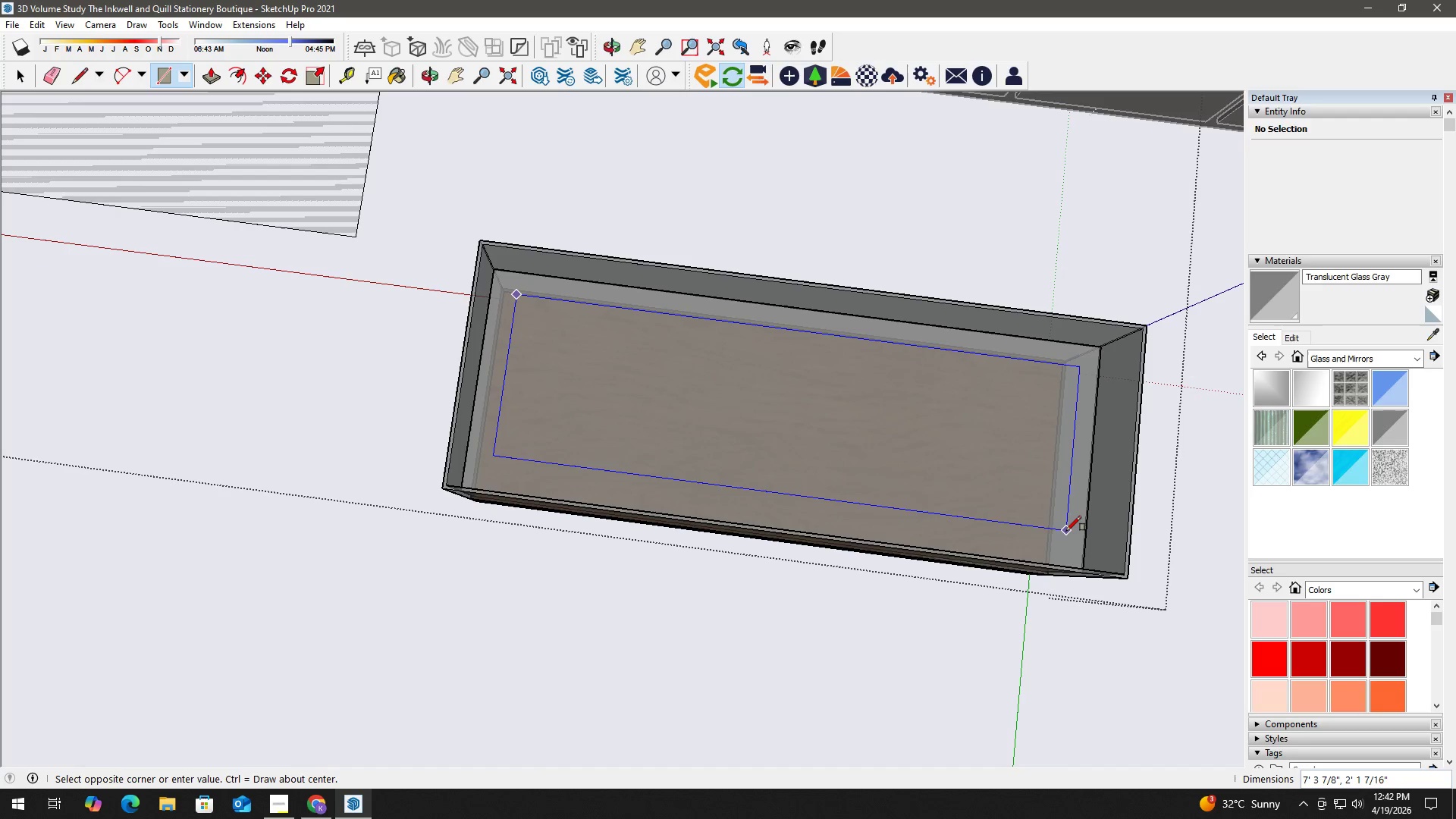 
left_click([1063, 548])
 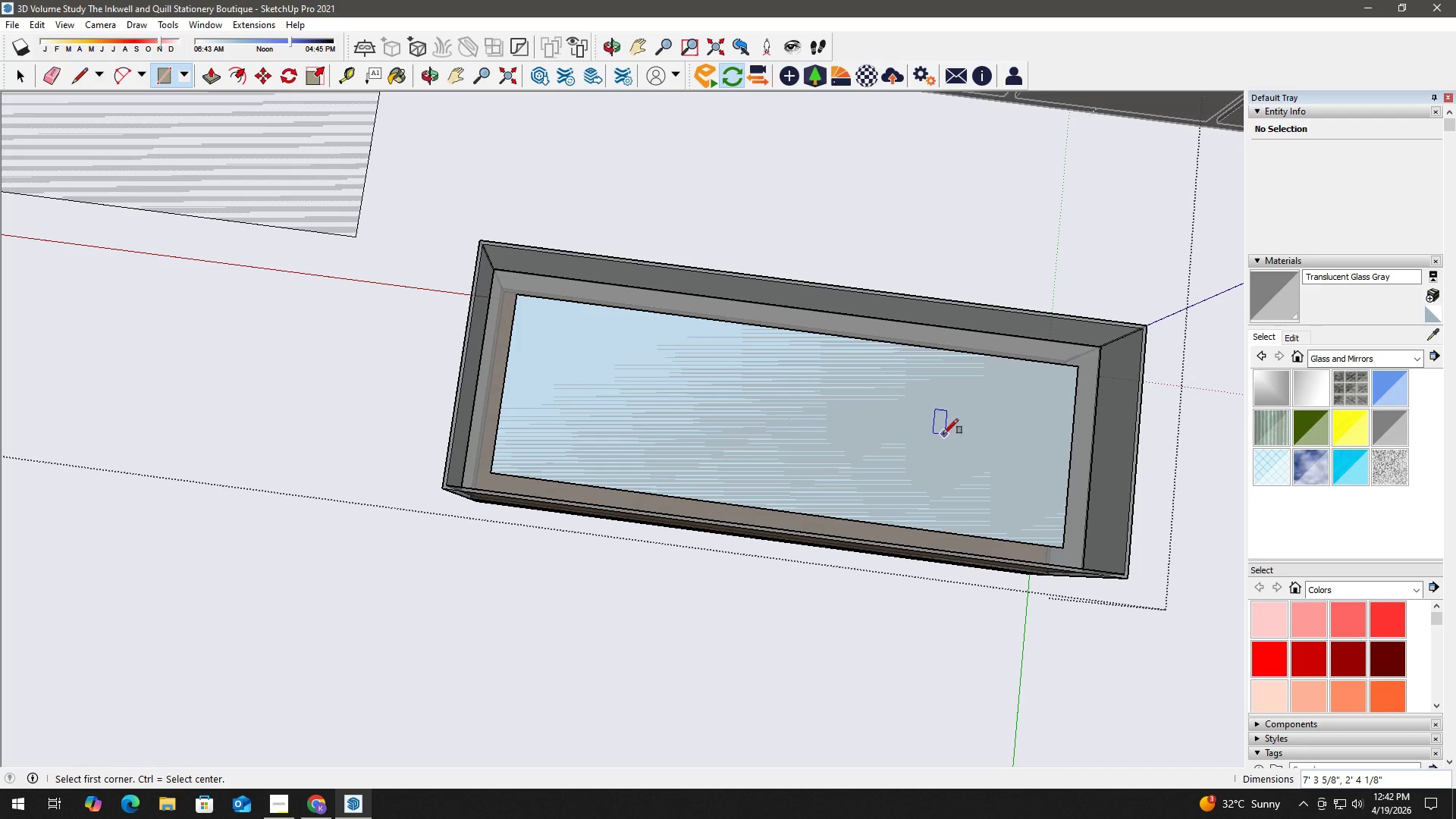 
key(Space)
 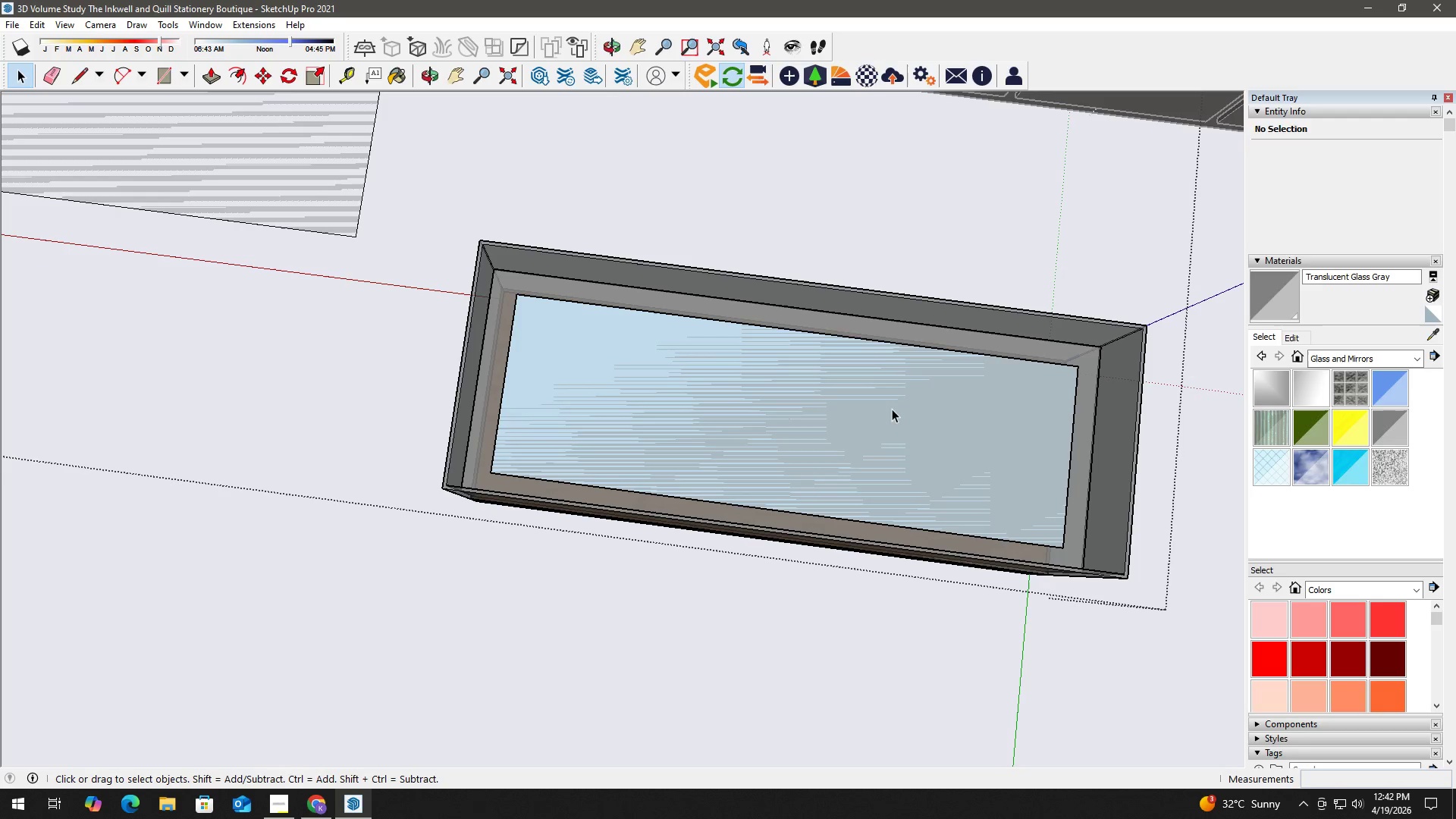 
key(P)
 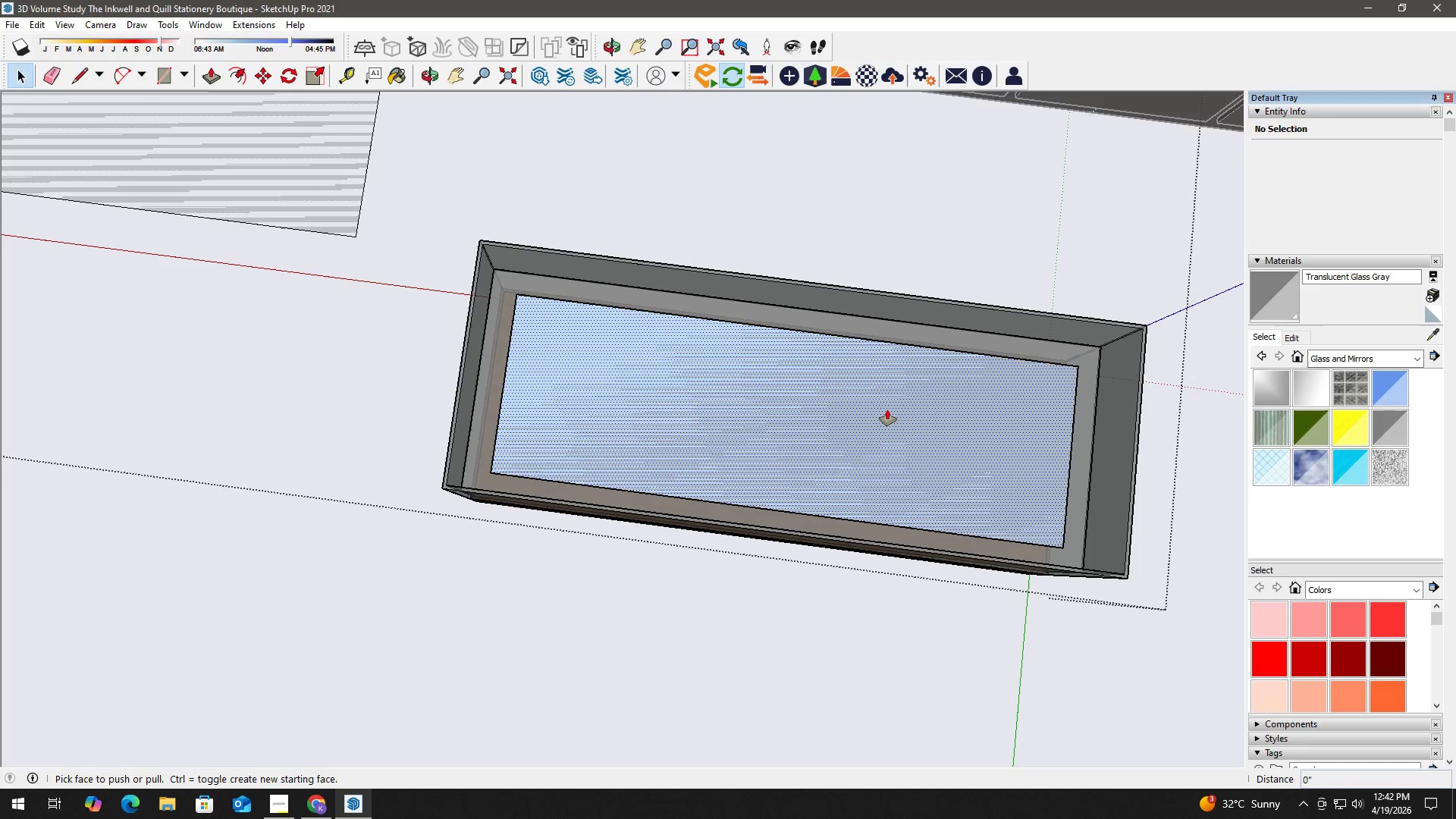 
left_click([887, 410])
 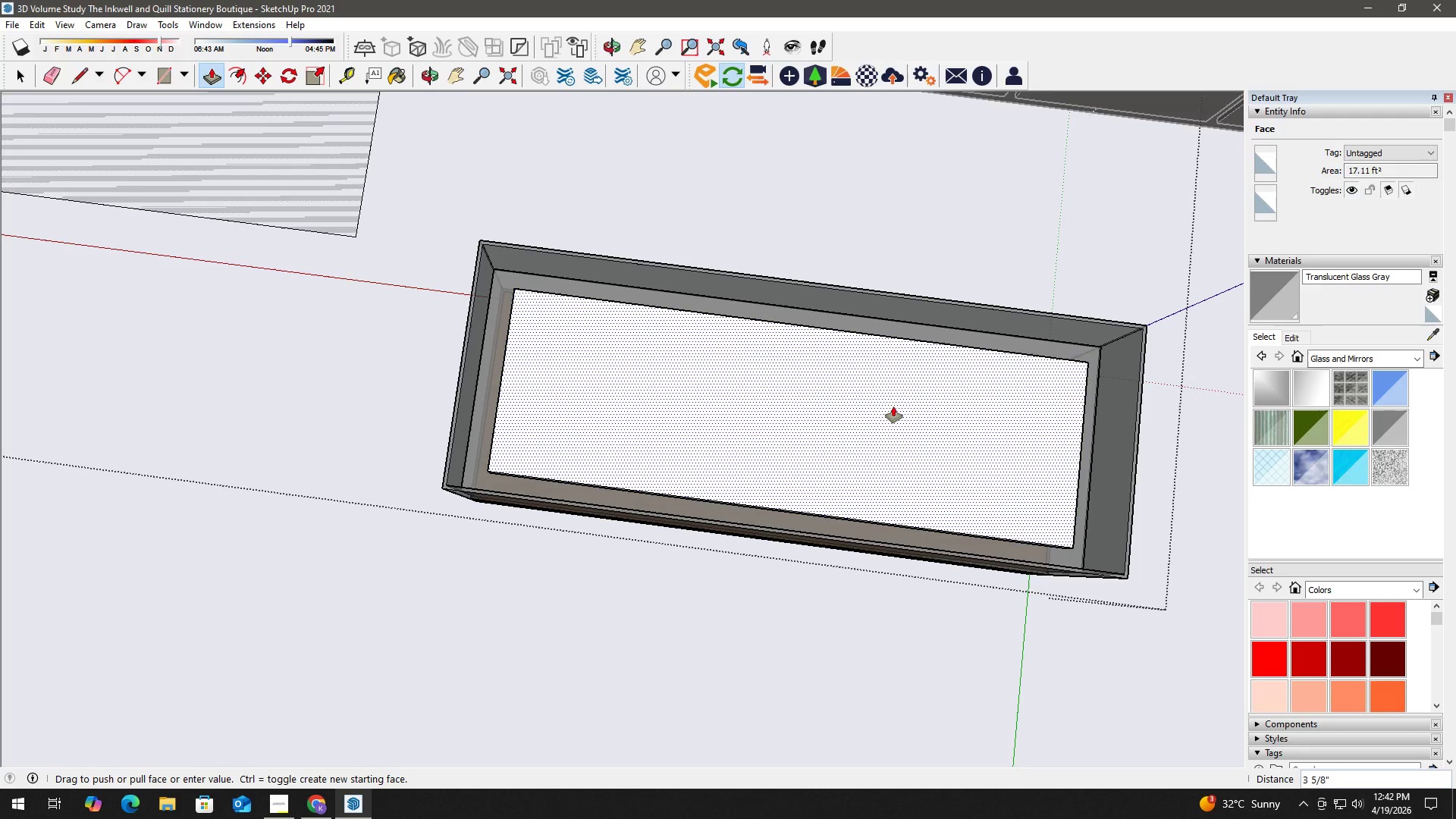 
key(Numpad1)
 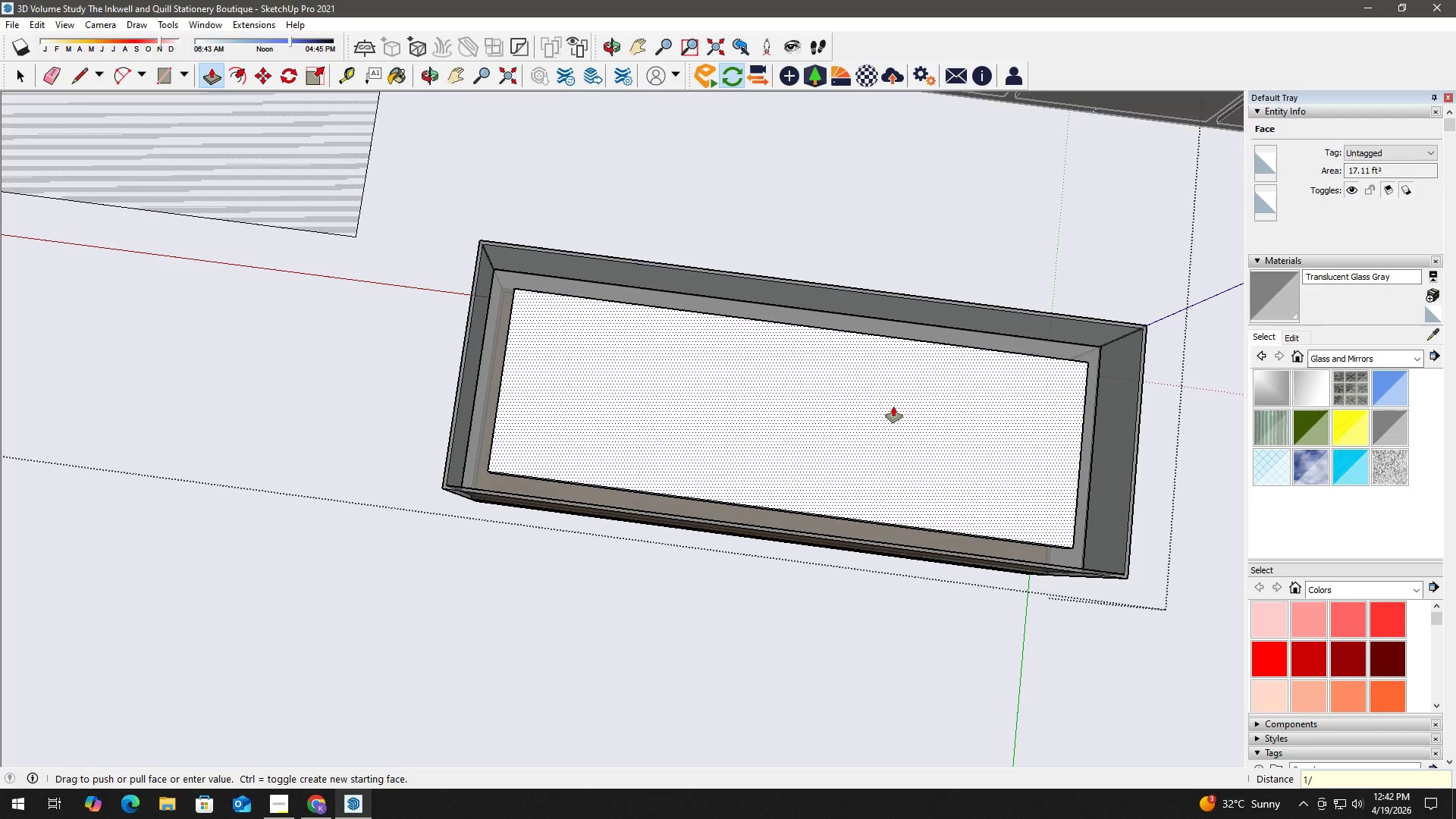 
key(NumpadDivide)
 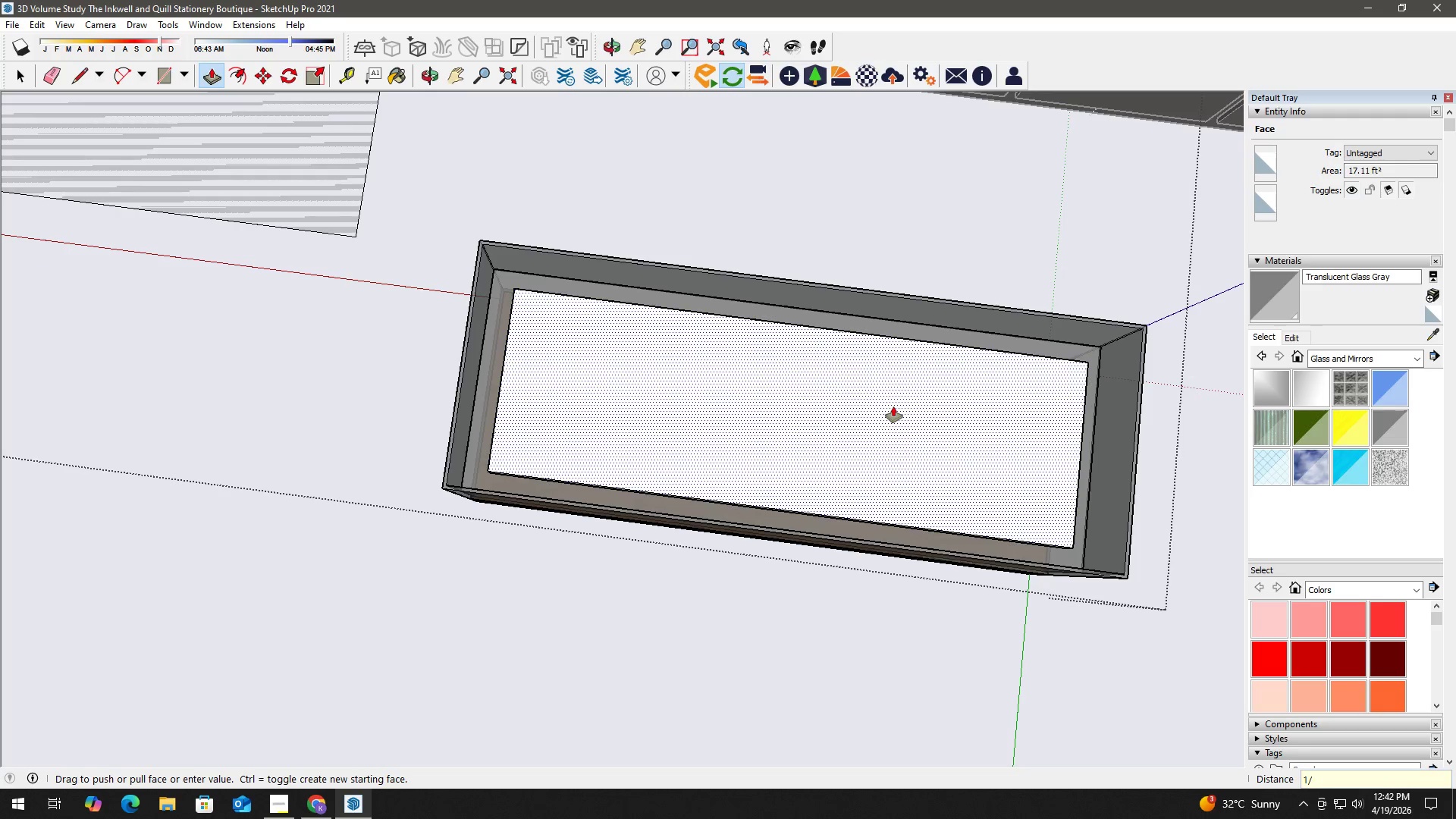 
key(Numpad8)
 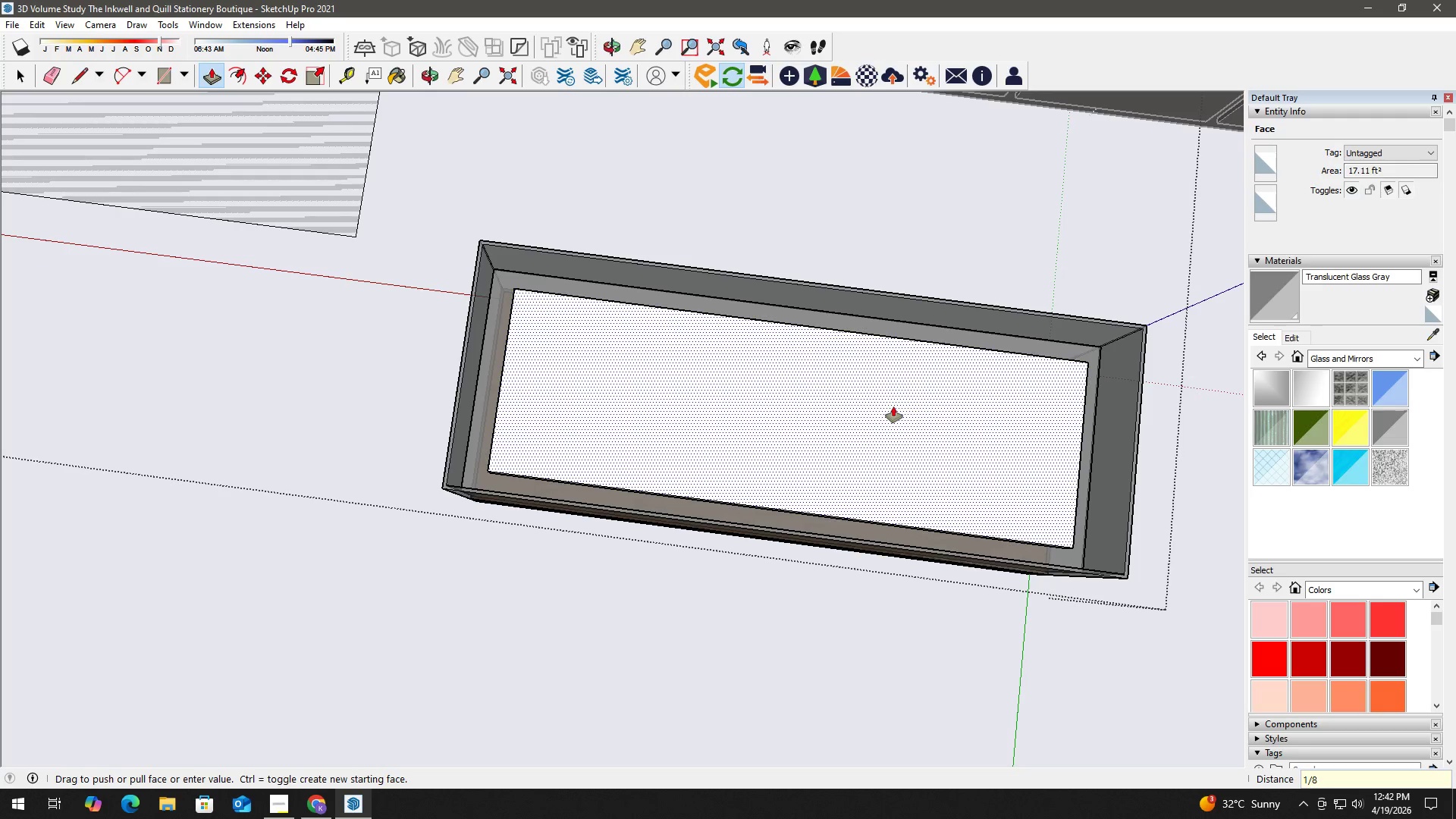 
key(NumpadEnter)
 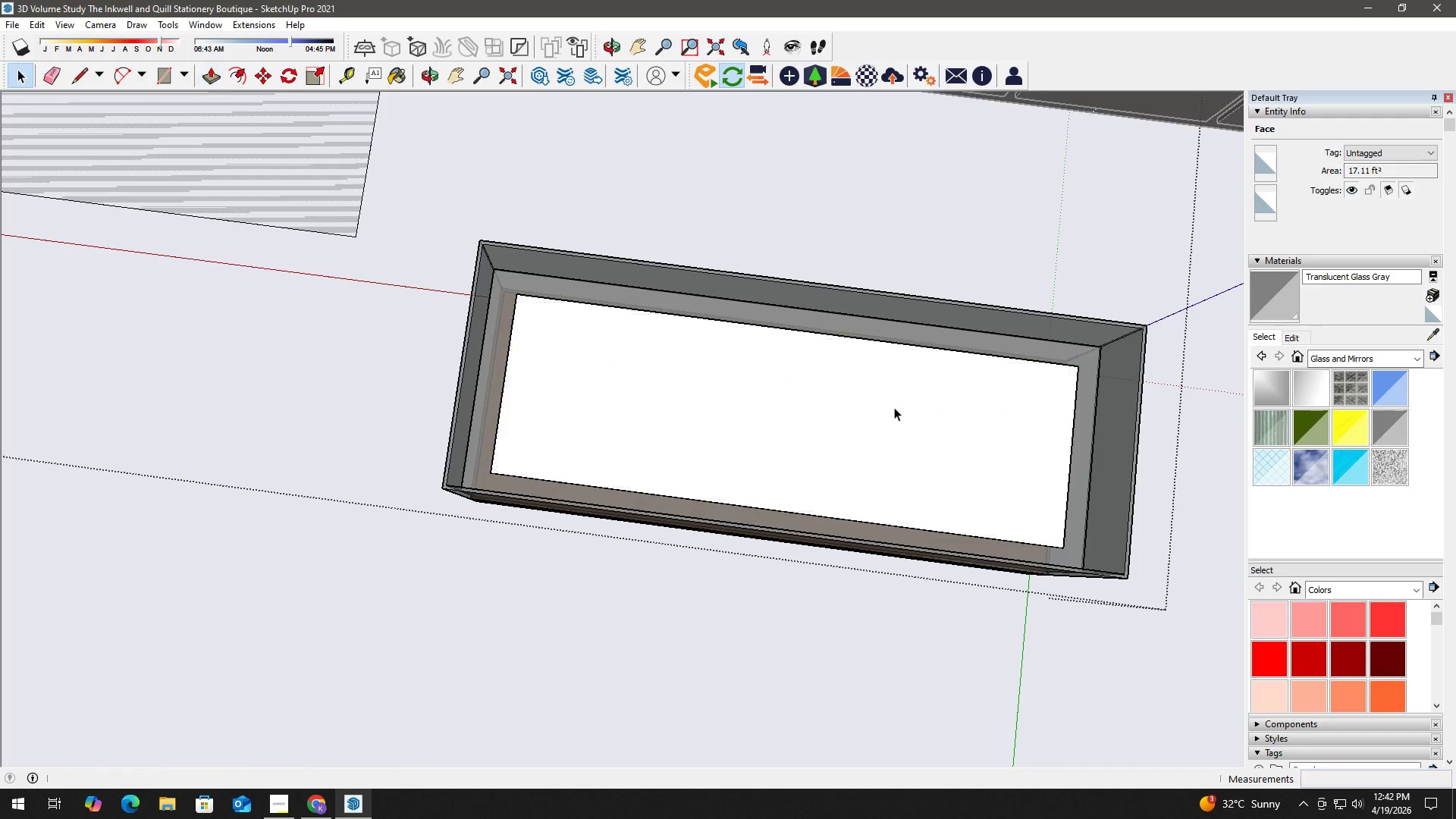 
key(Space)
 